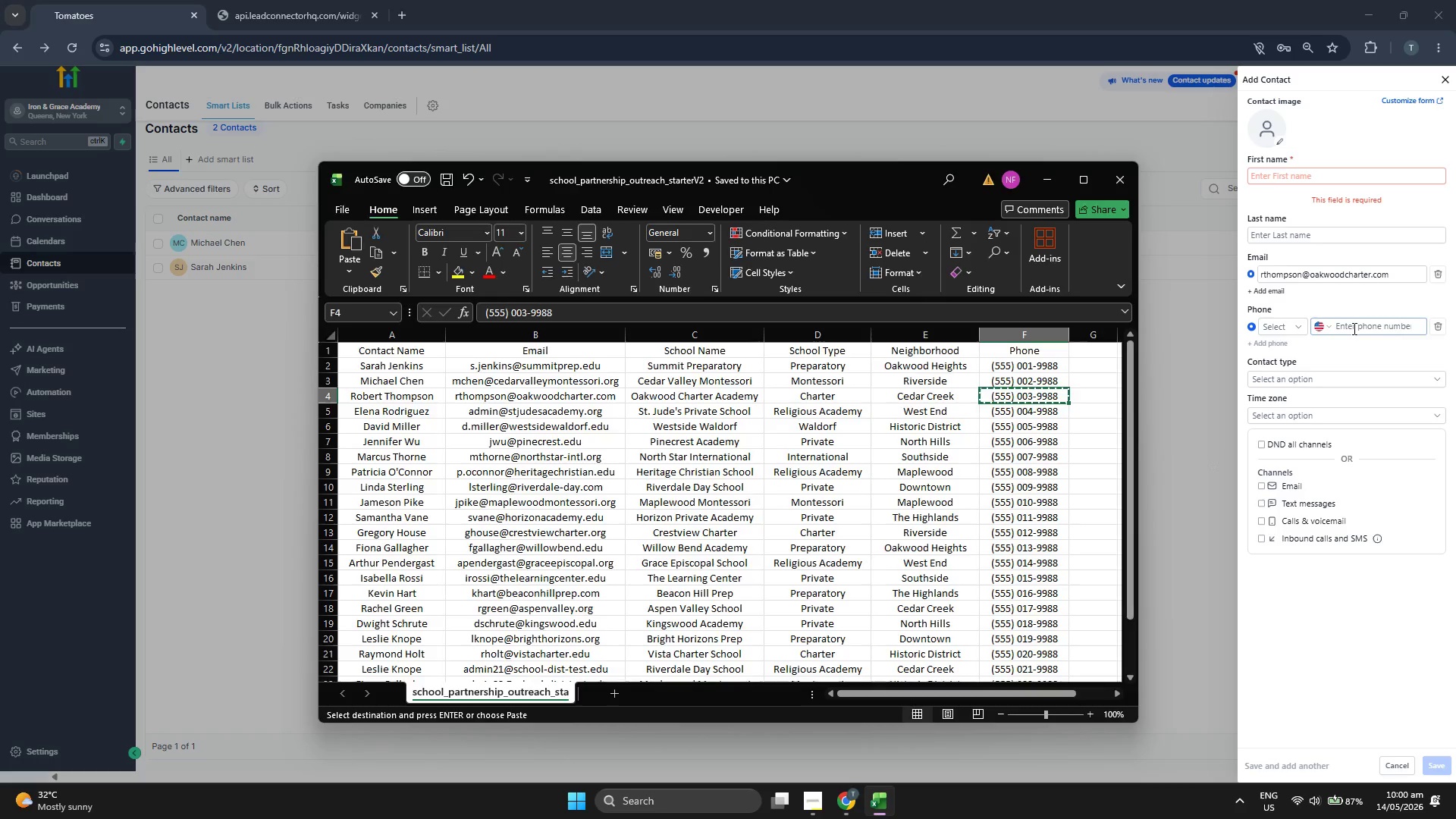 
left_click([1354, 328])
 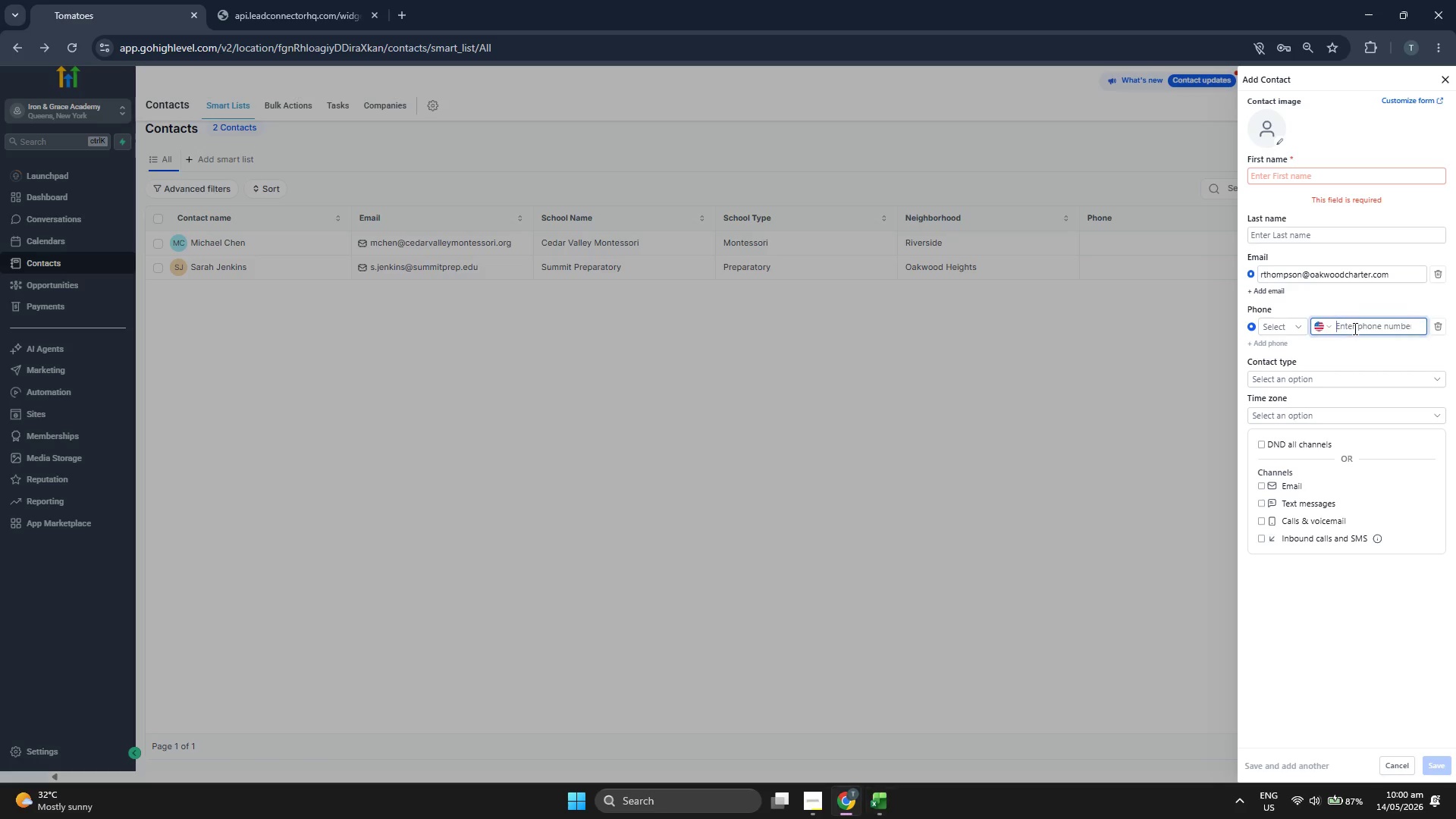 
key(Control+V)
 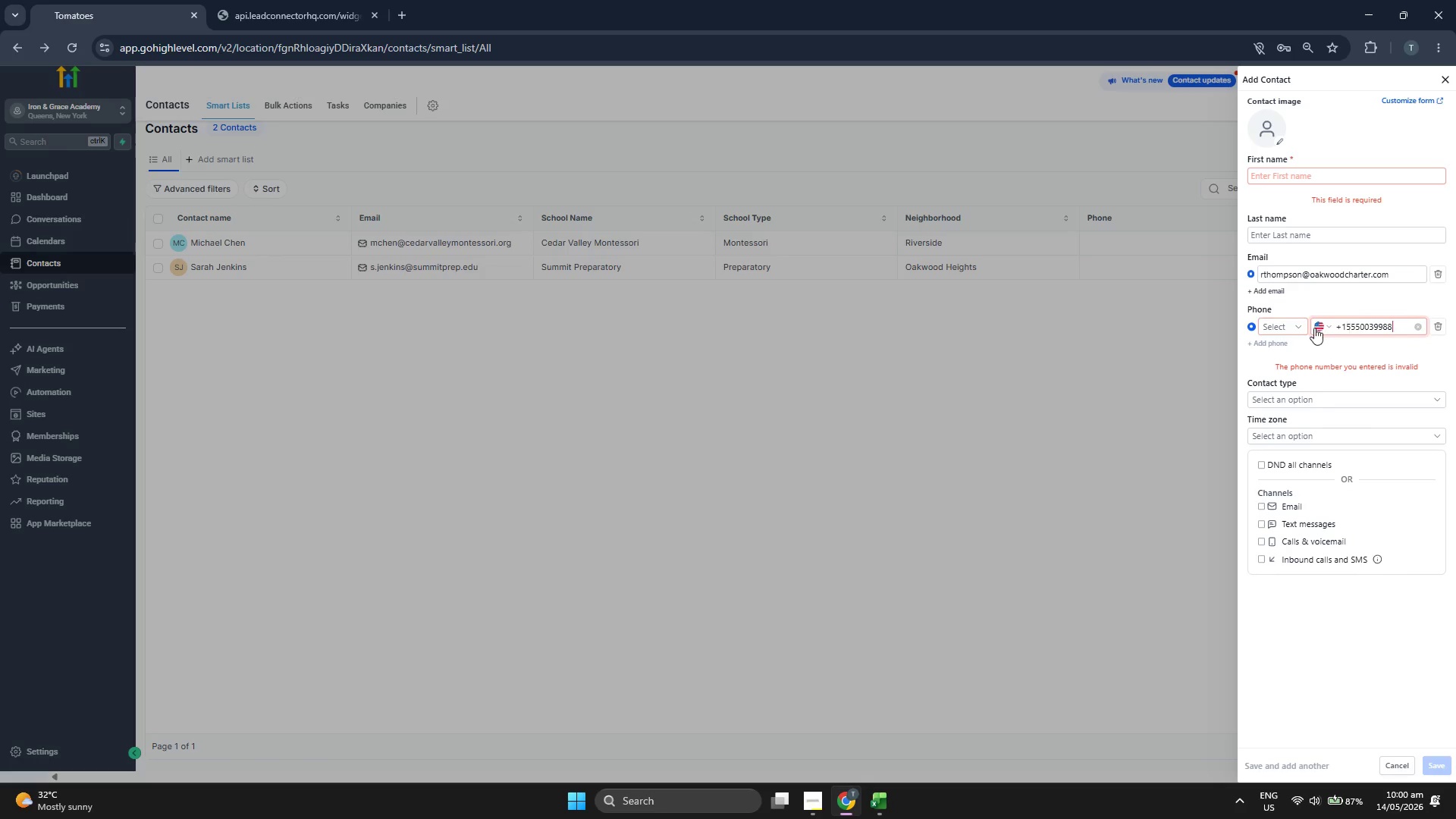 
left_click([1290, 327])
 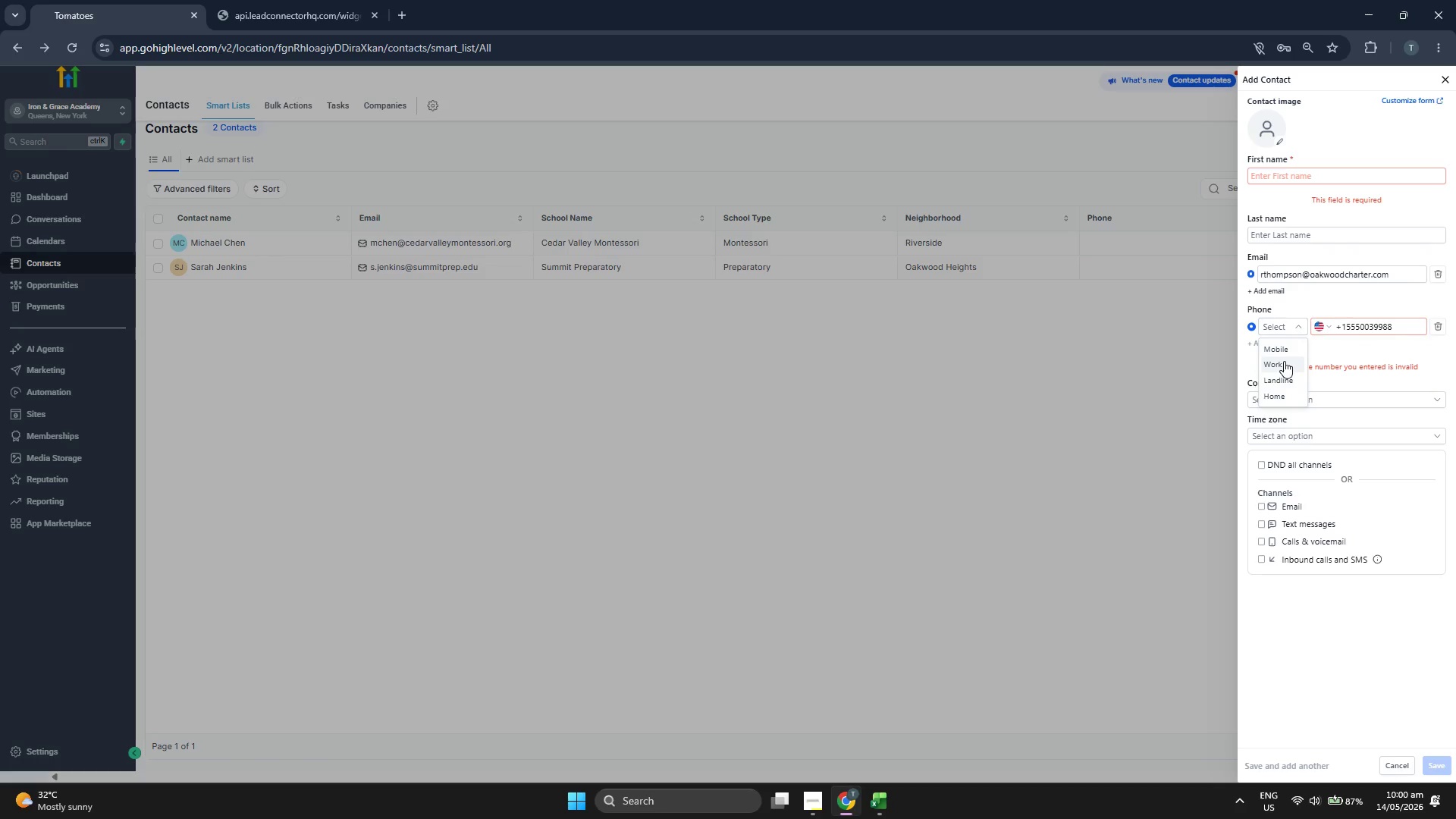 
left_click([1284, 361])
 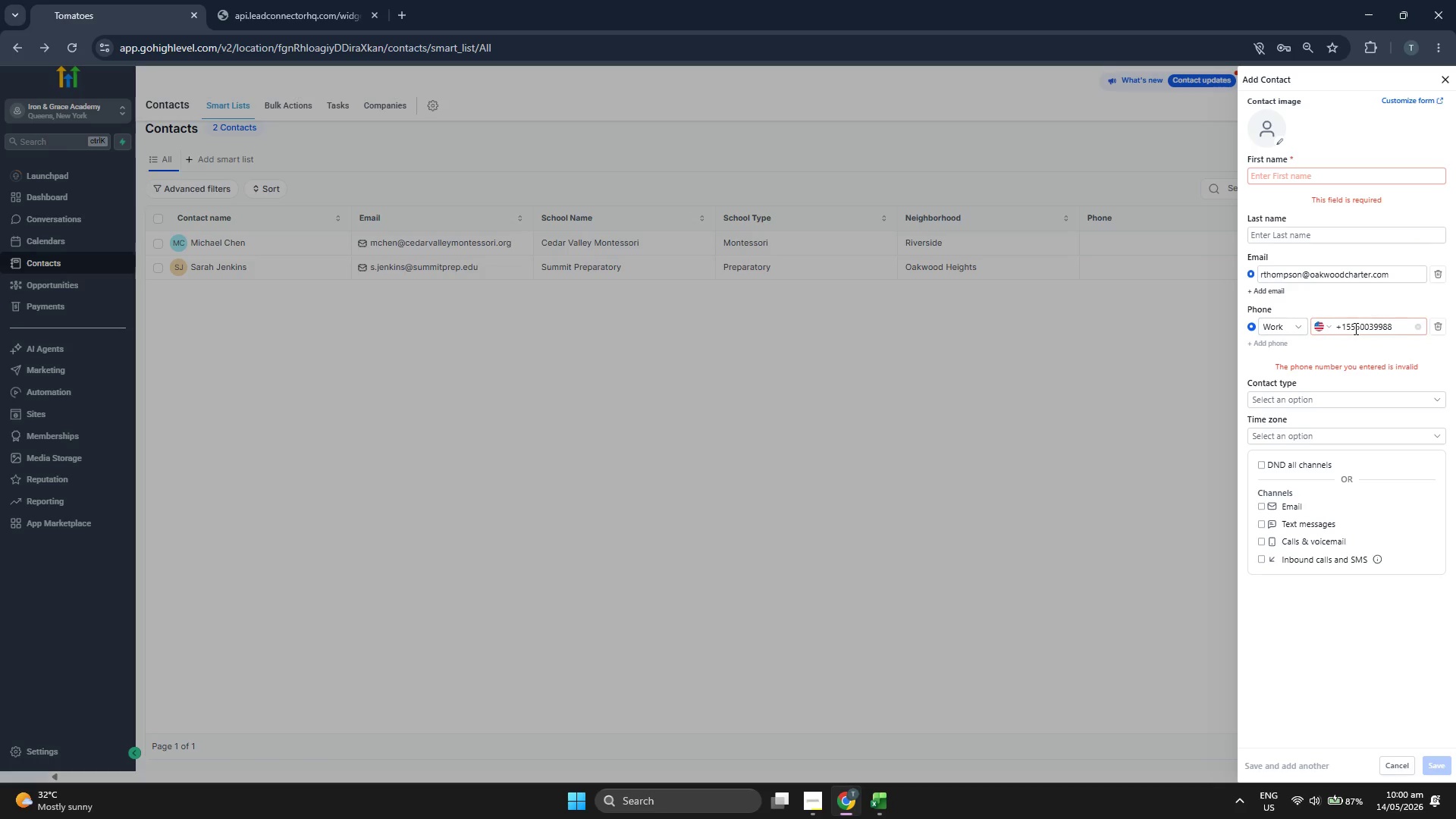 
left_click([1356, 327])
 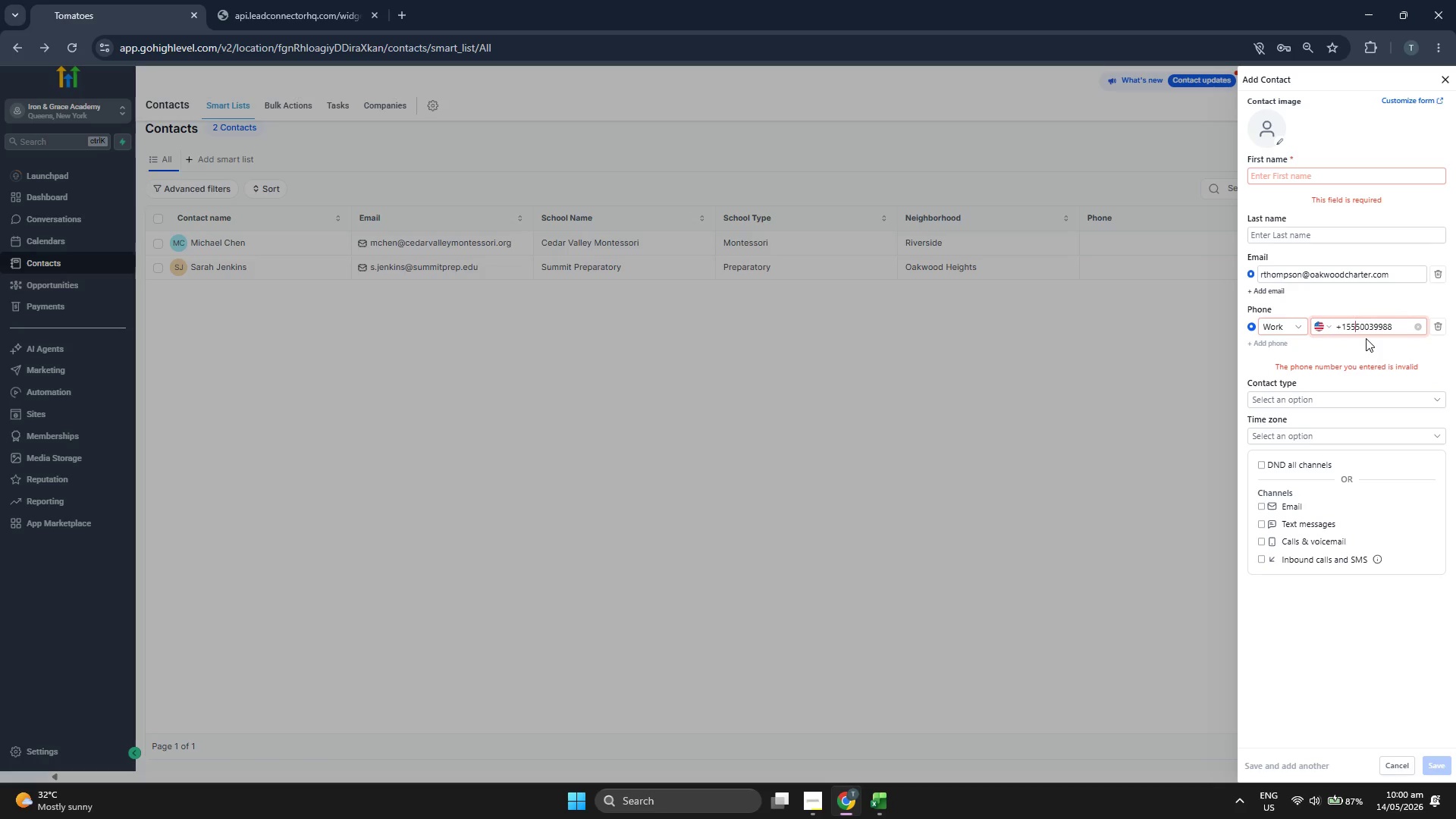 
key(ArrowRight)
 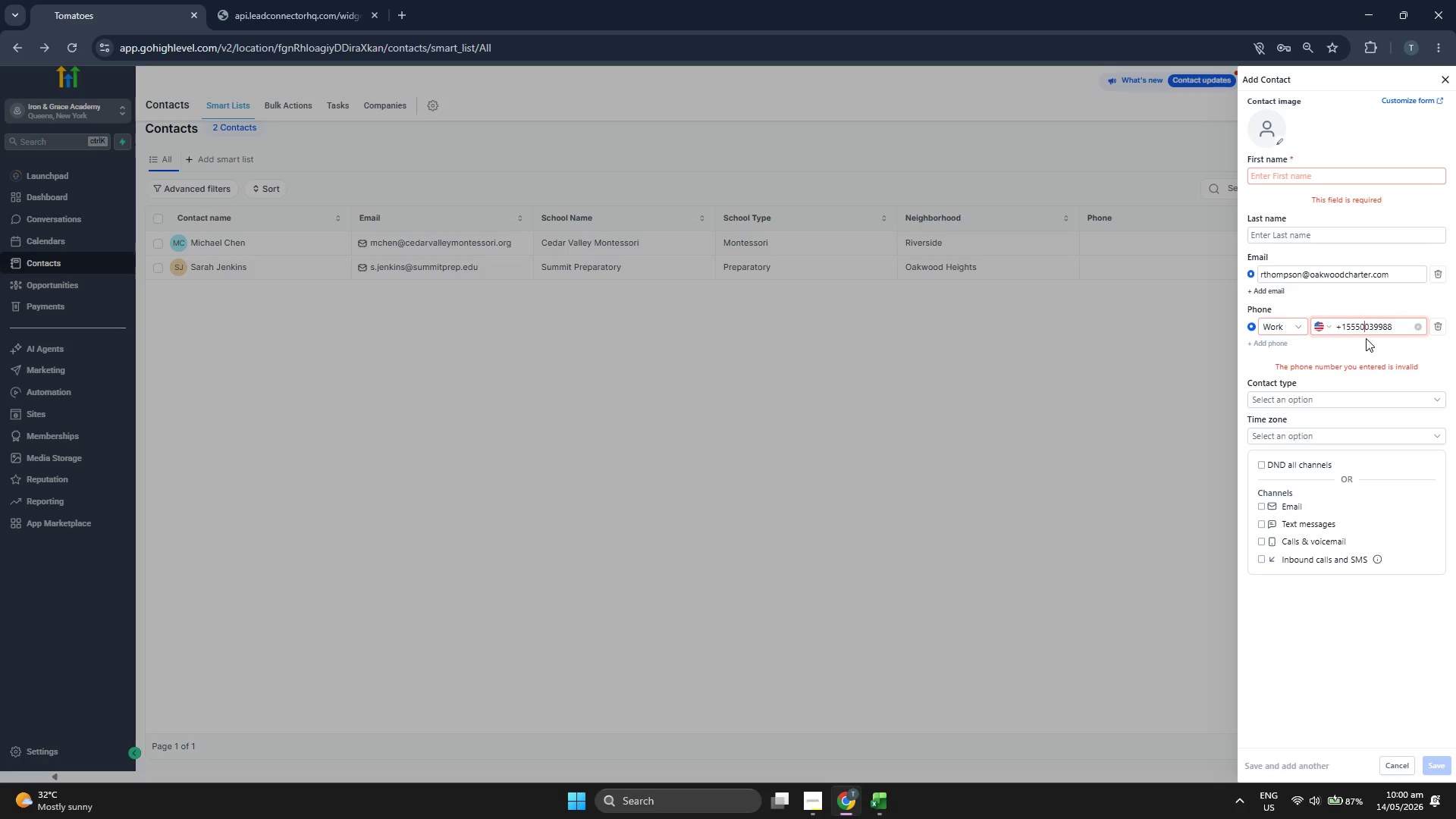 
key(ArrowRight)
 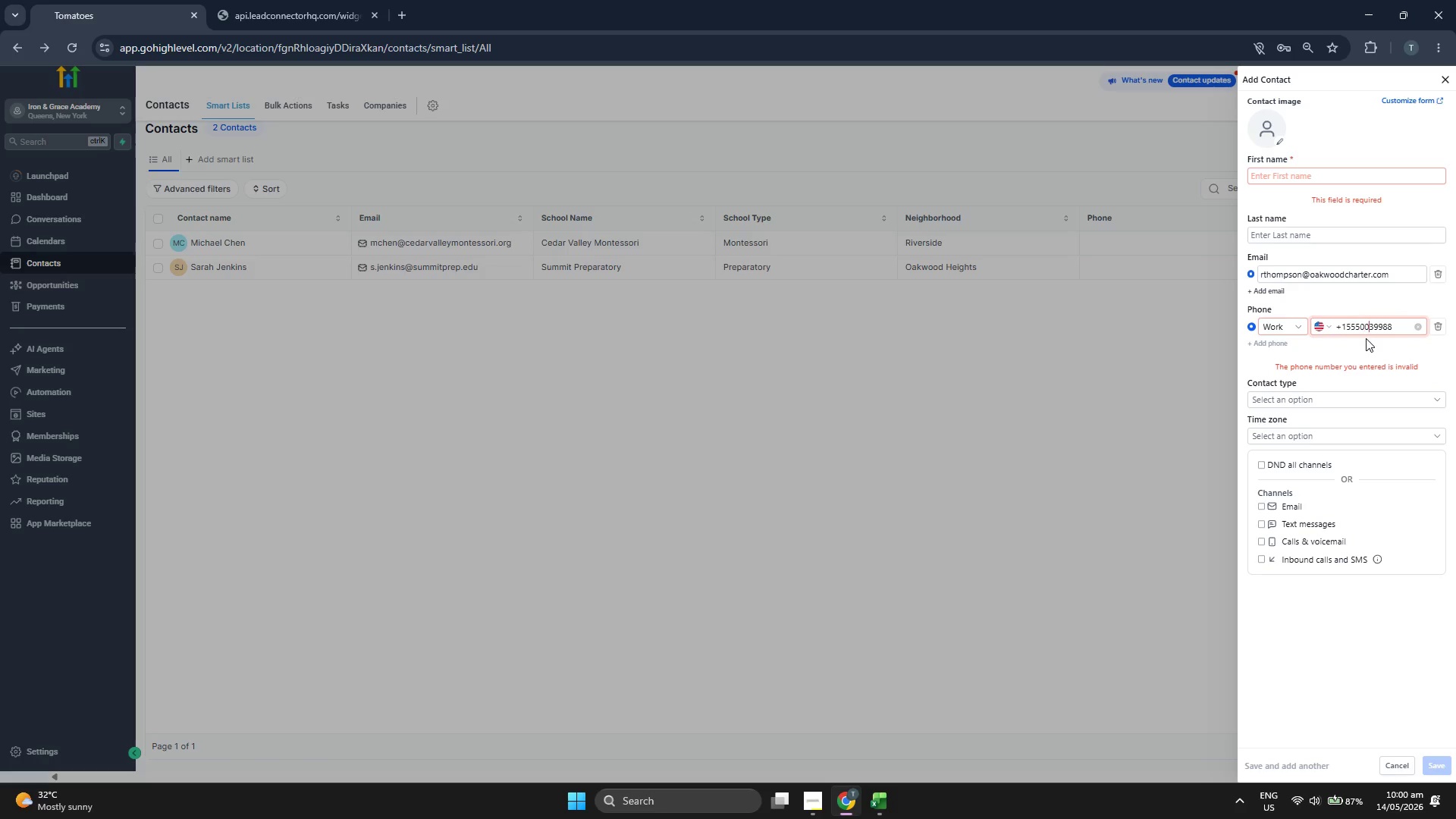 
key(ArrowRight)
 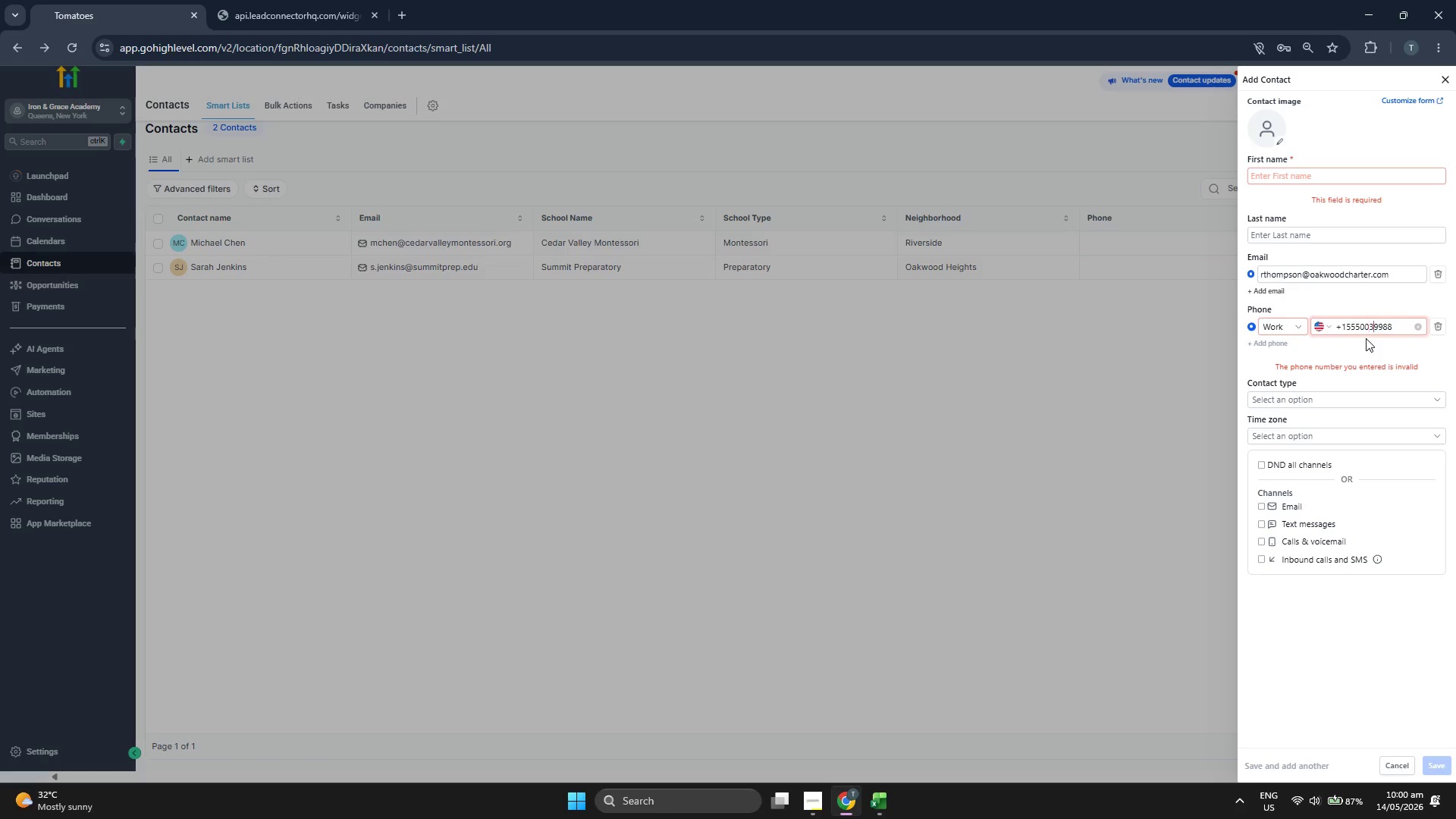 
key(ArrowRight)
 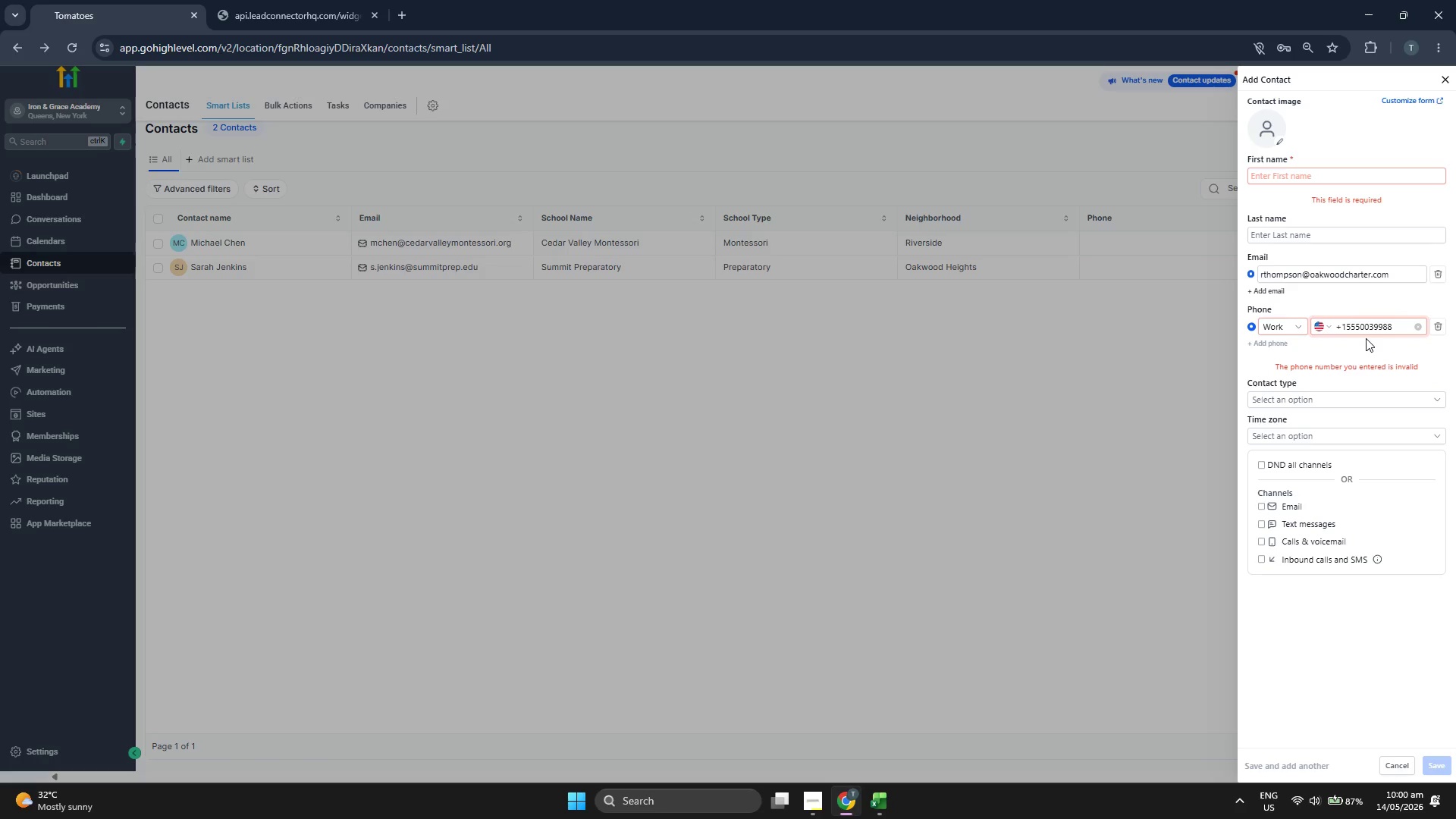 
key(ArrowRight)
 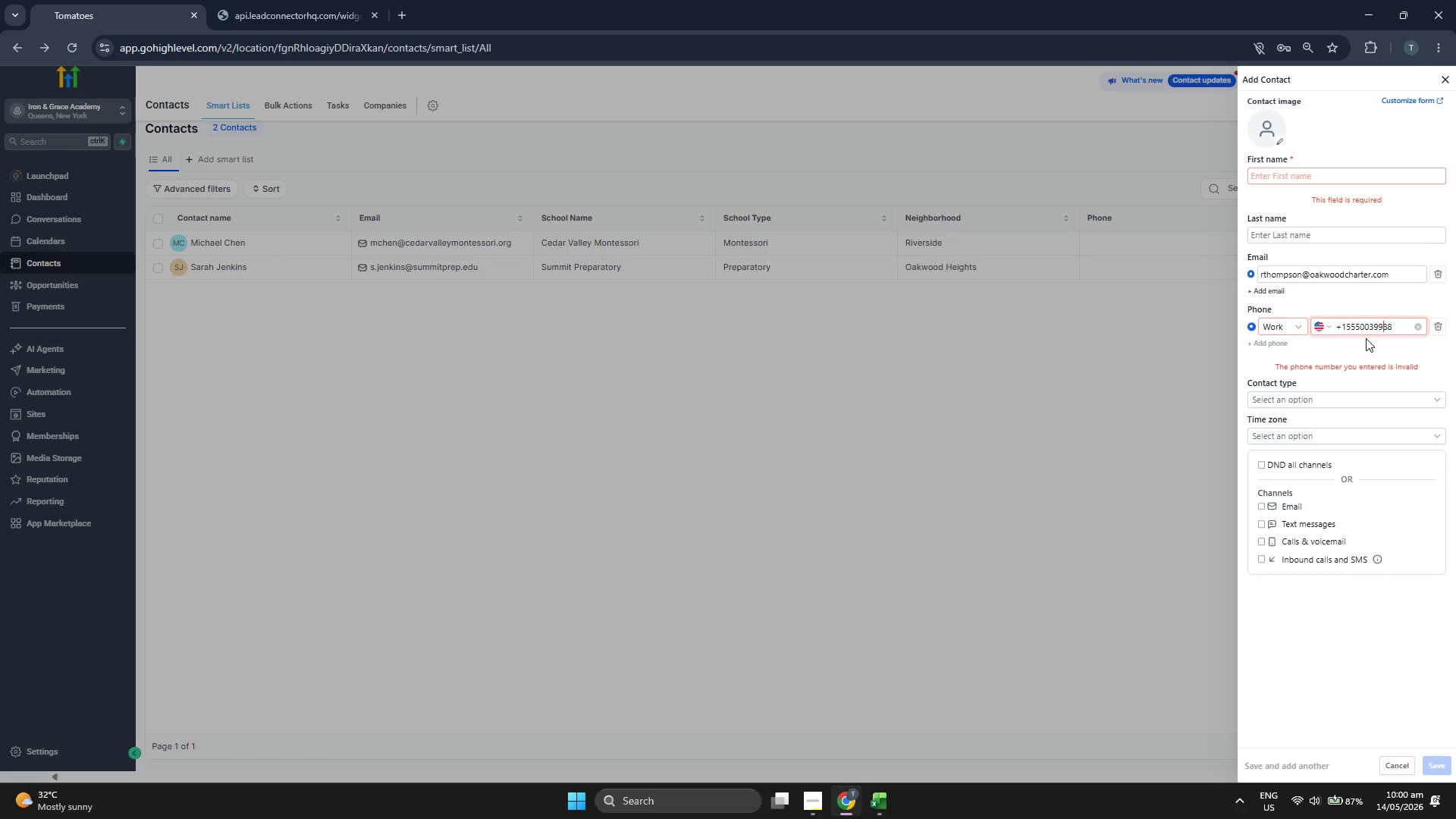 
key(ArrowRight)
 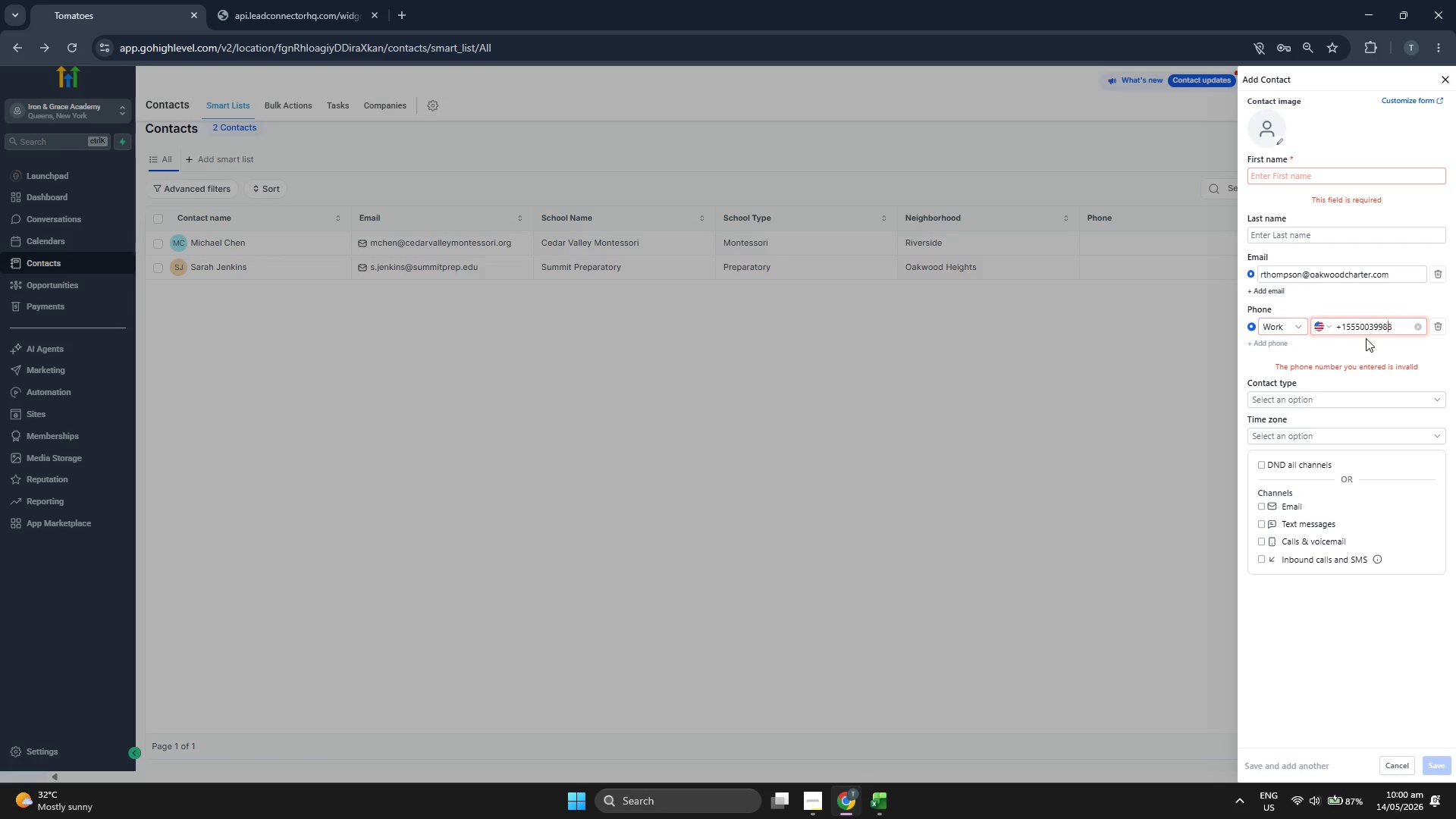 
key(ArrowRight)
 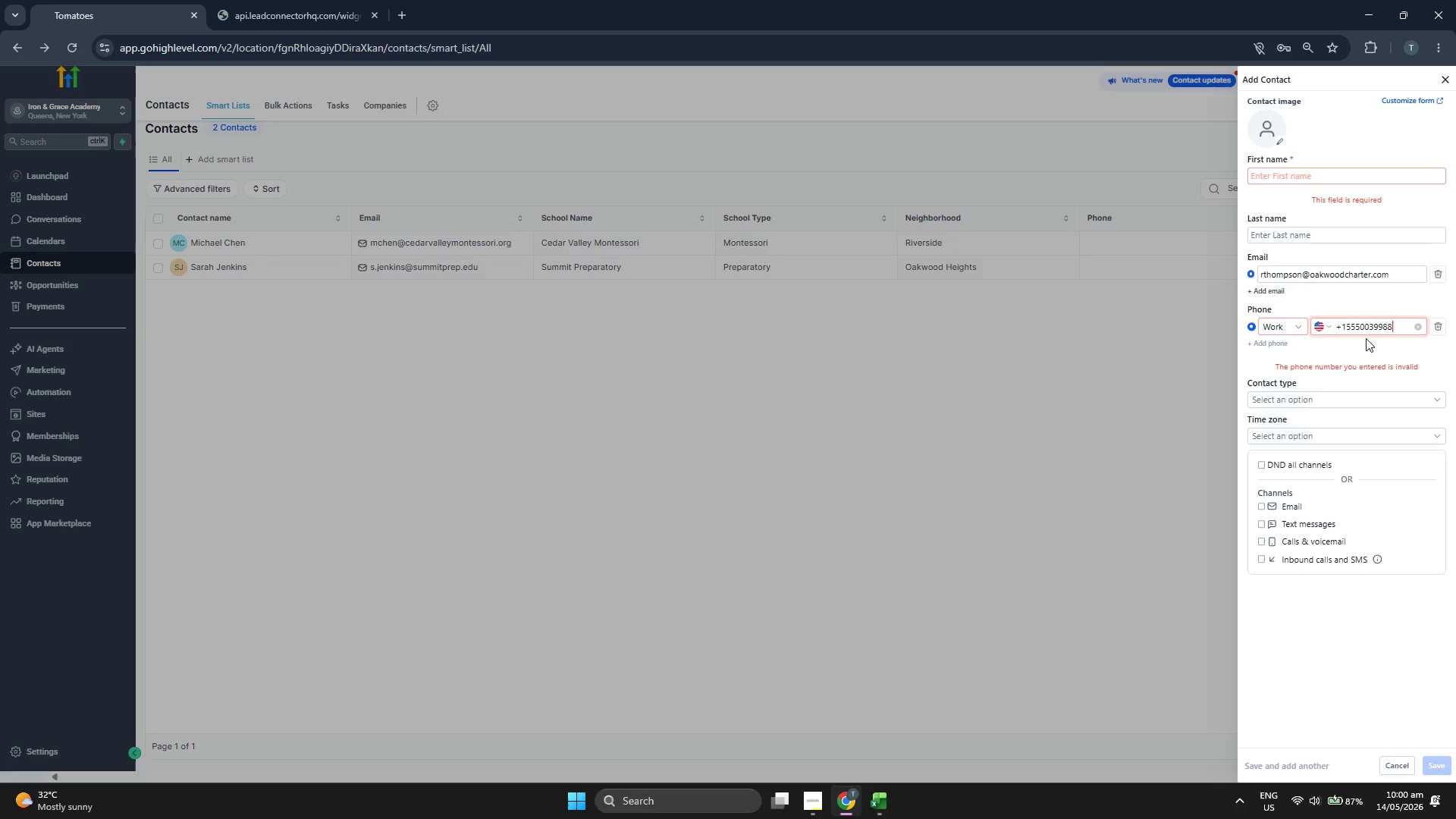 
key(ArrowRight)
 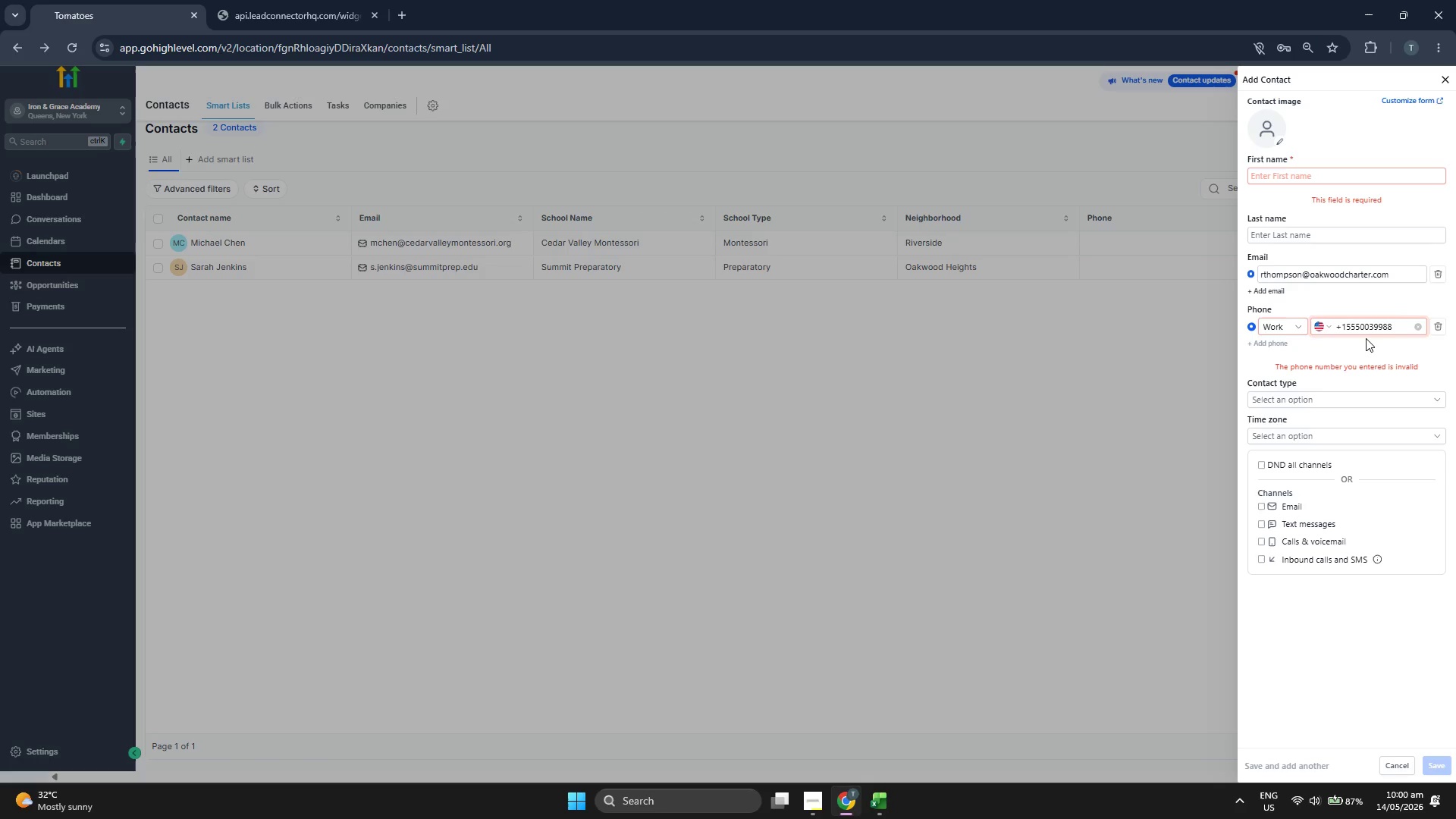 
key(Backspace)
 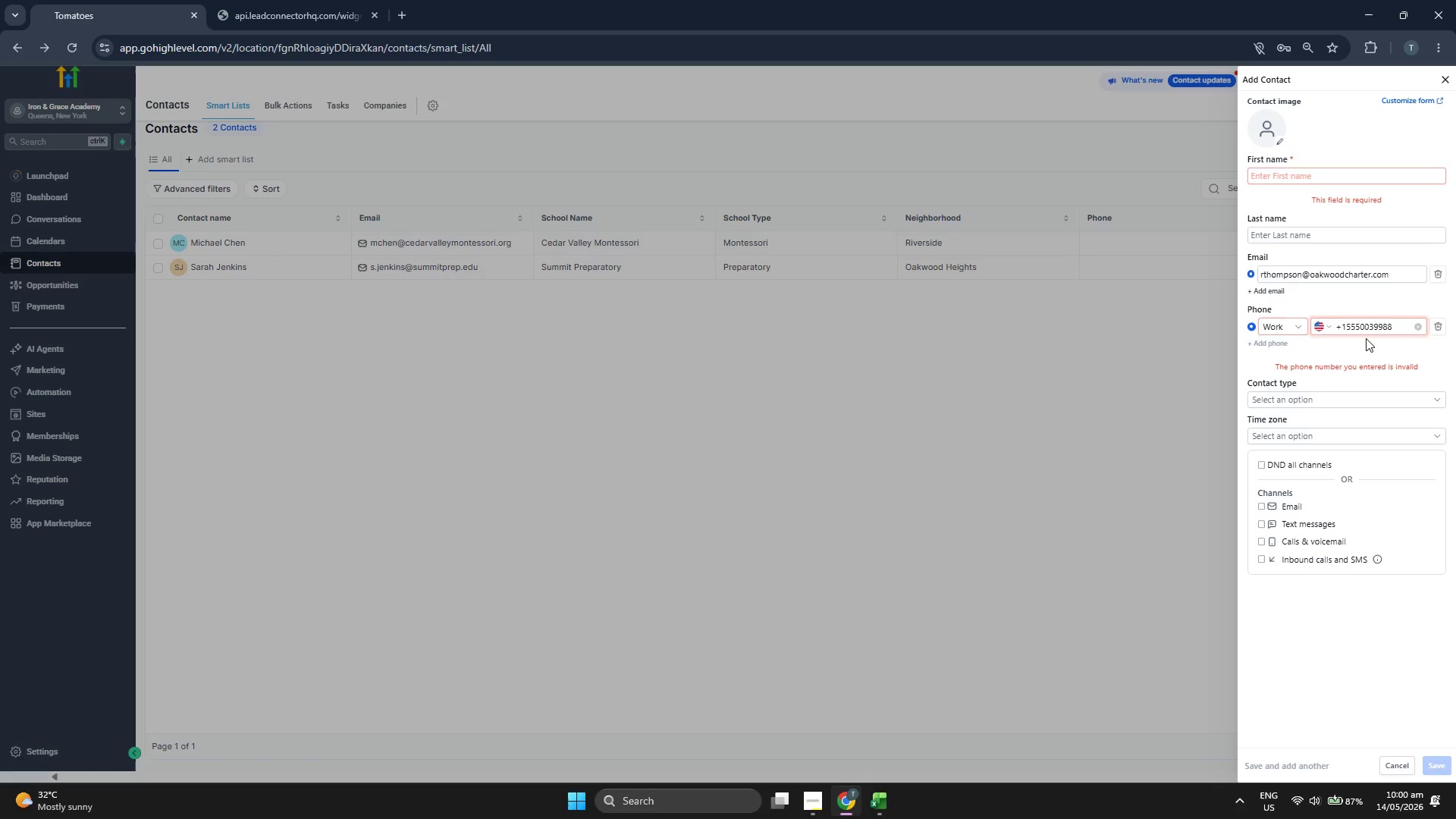 
key(Backspace)
 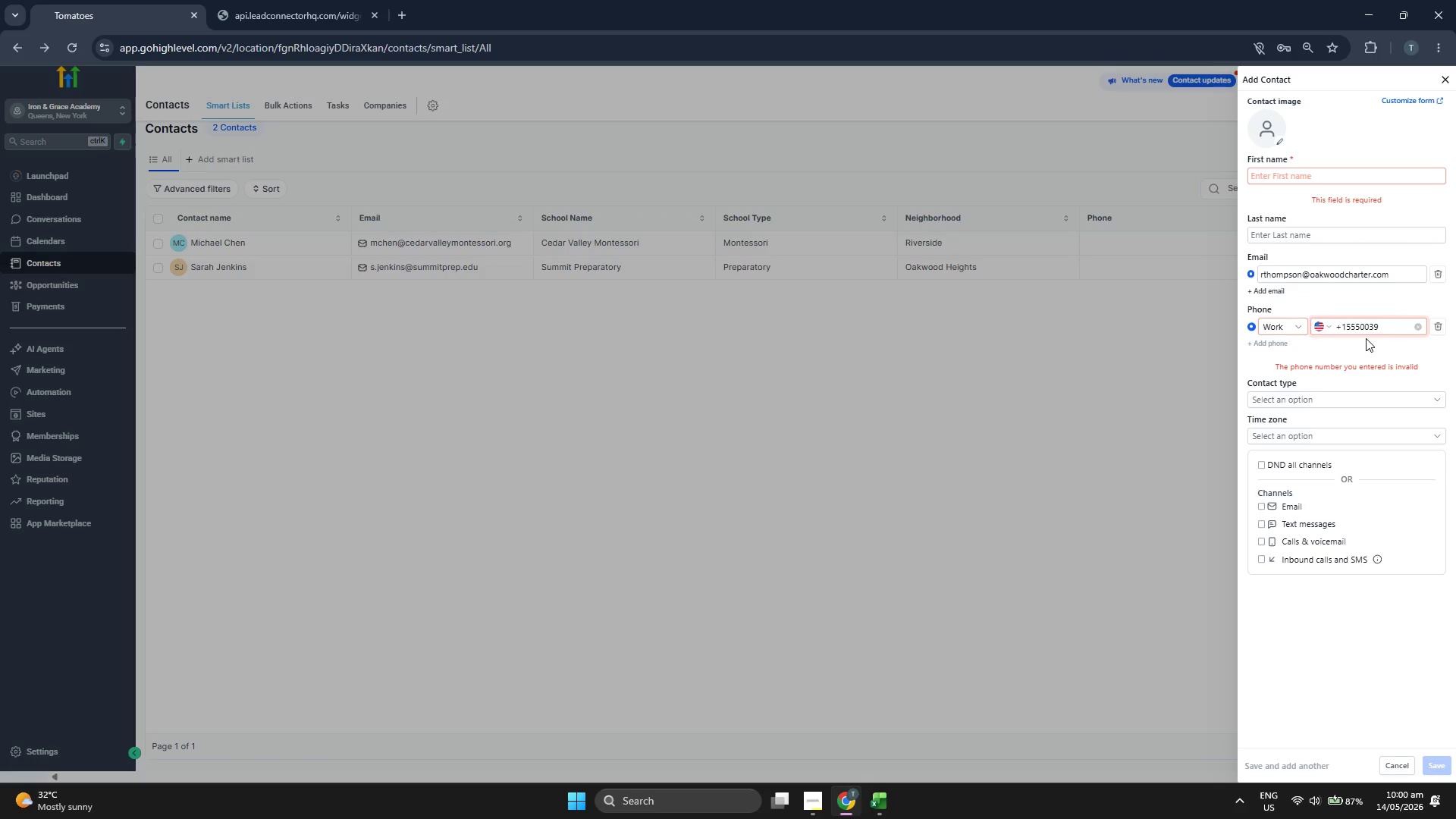 
key(Backspace)
 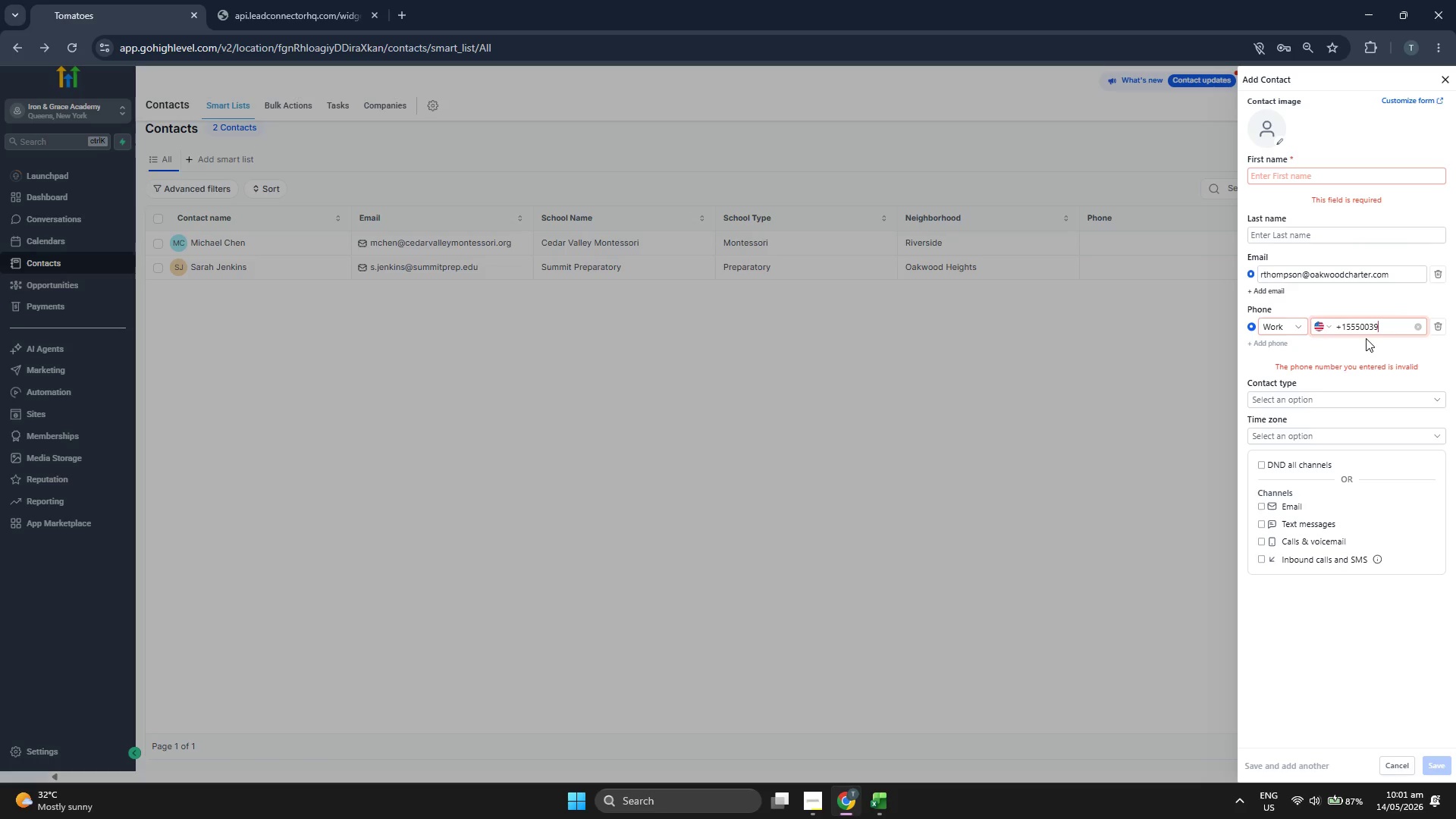 
key(Backspace)
 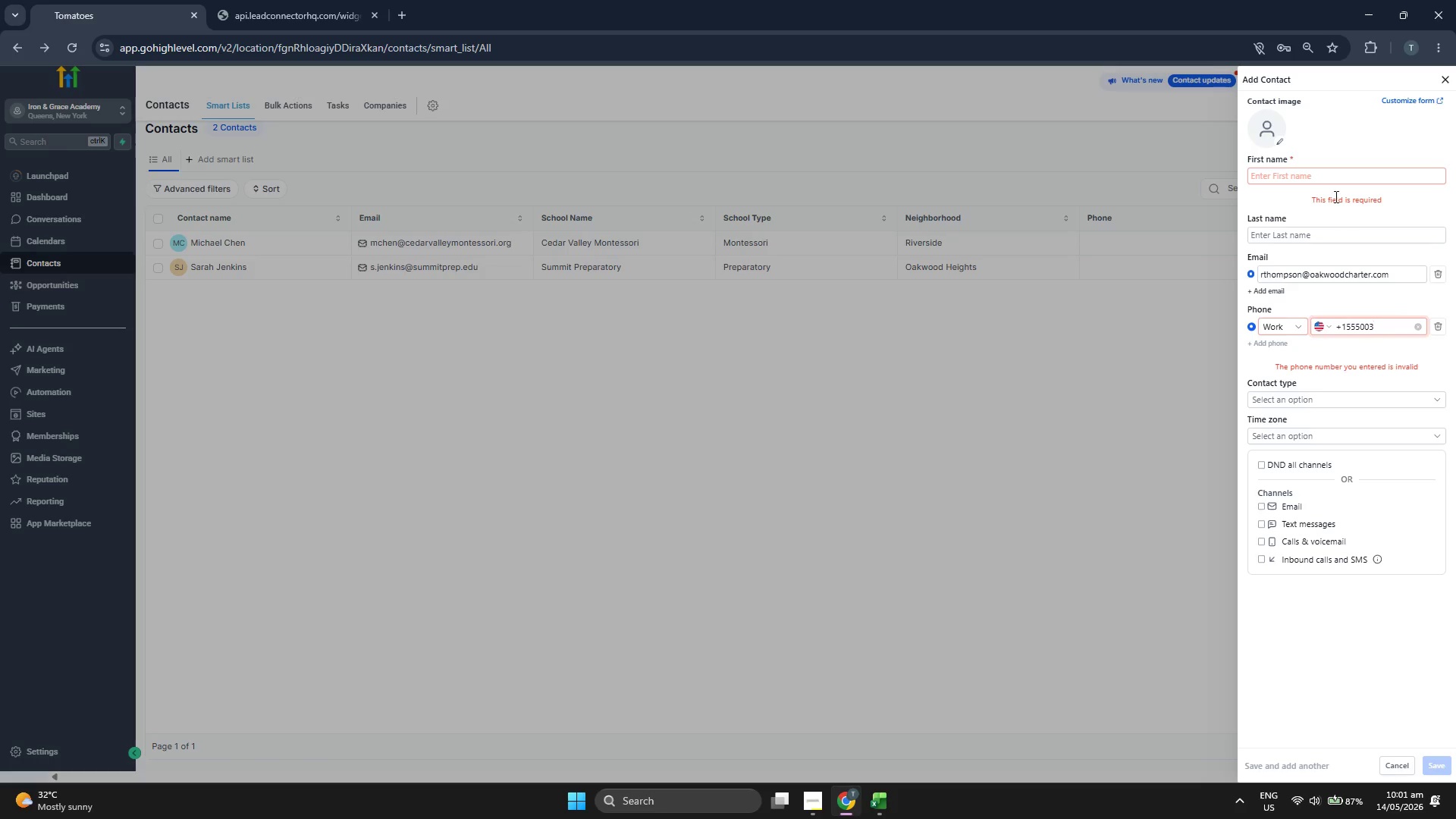 
left_click([1328, 179])
 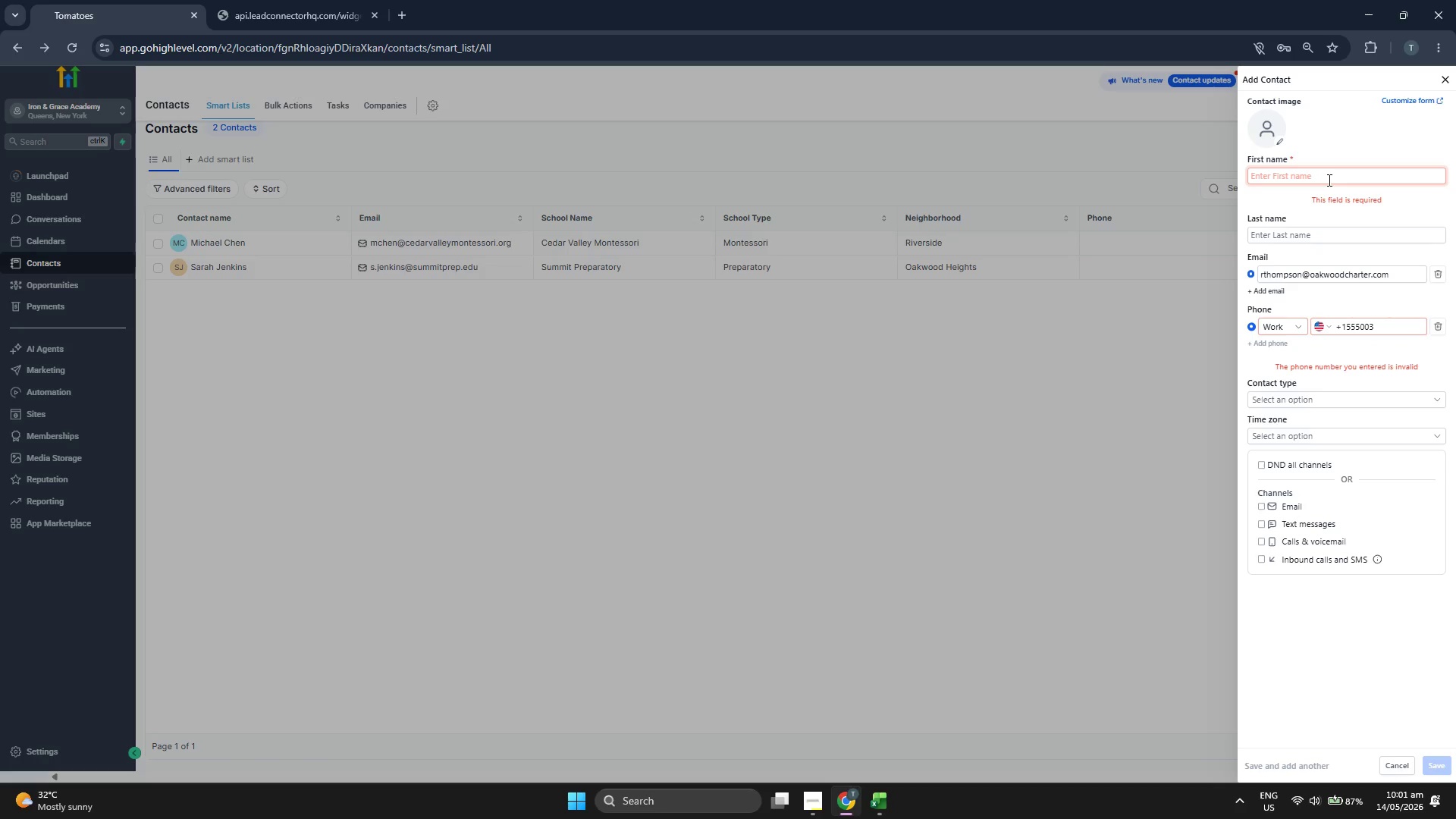 
type(Robert)
key(Tab)
type(Thompson)
 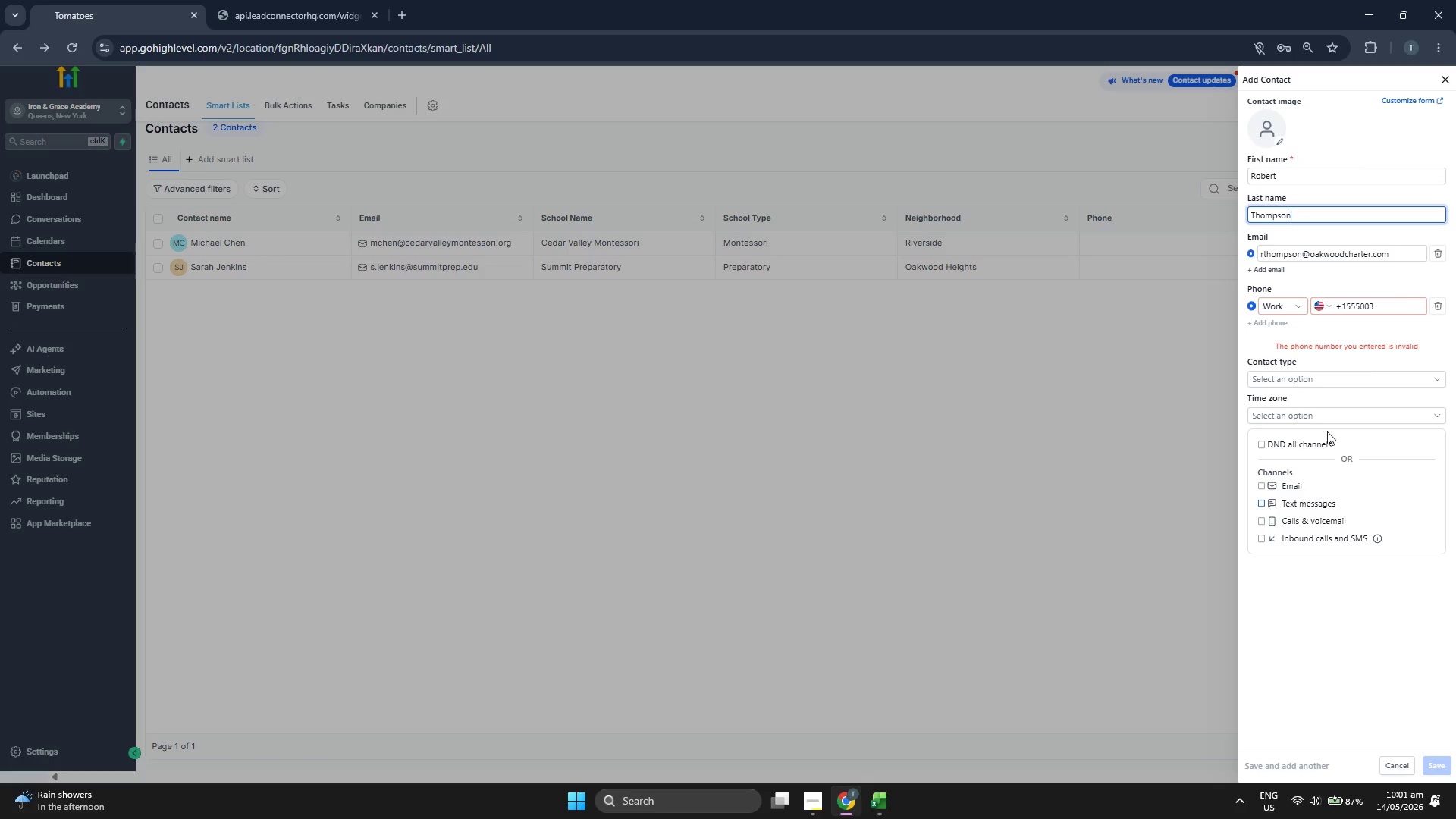 
double_click([1356, 313])
 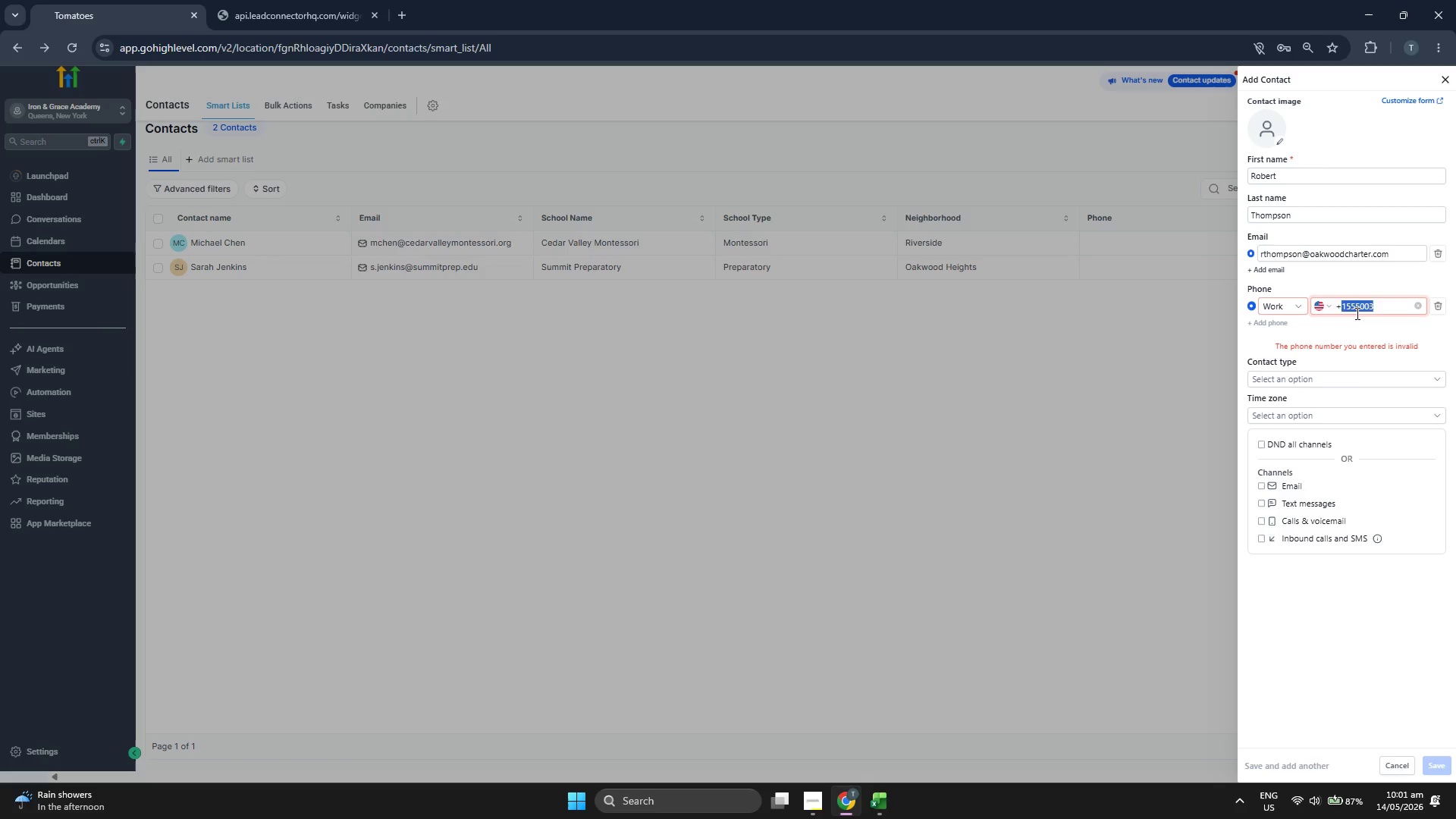 
key(Backspace)
 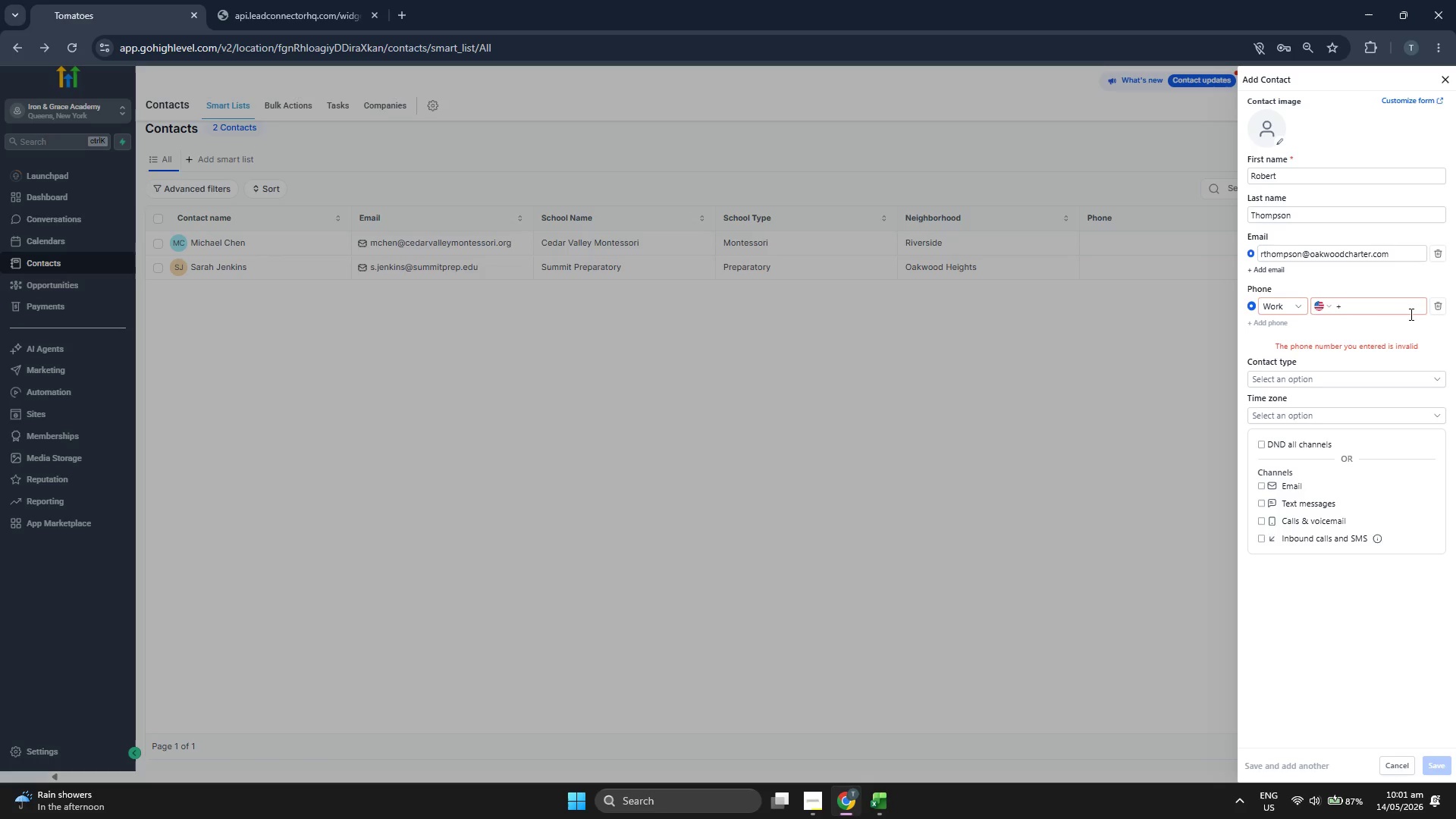 
left_click([1420, 303])
 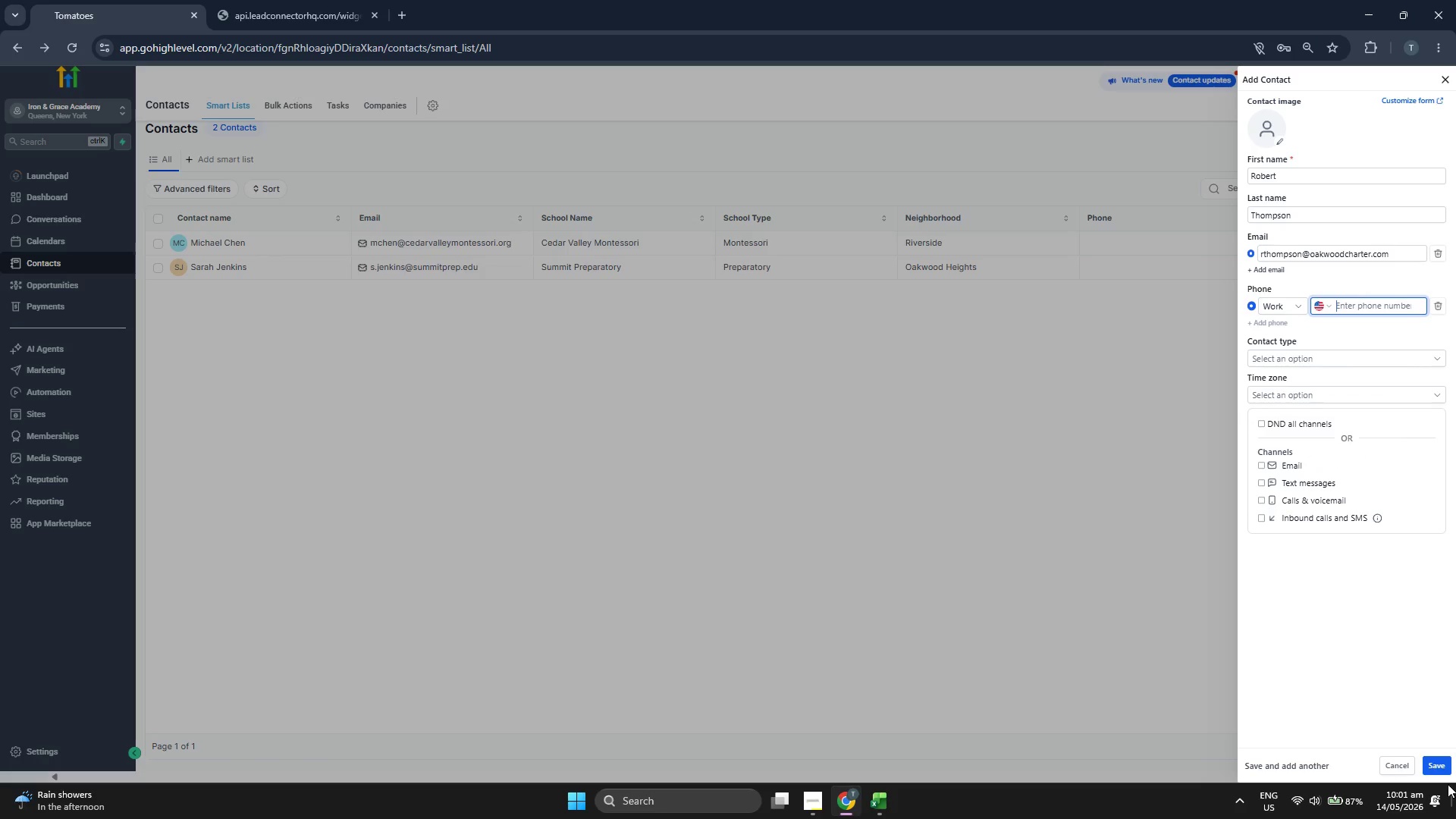 
left_click([1443, 767])
 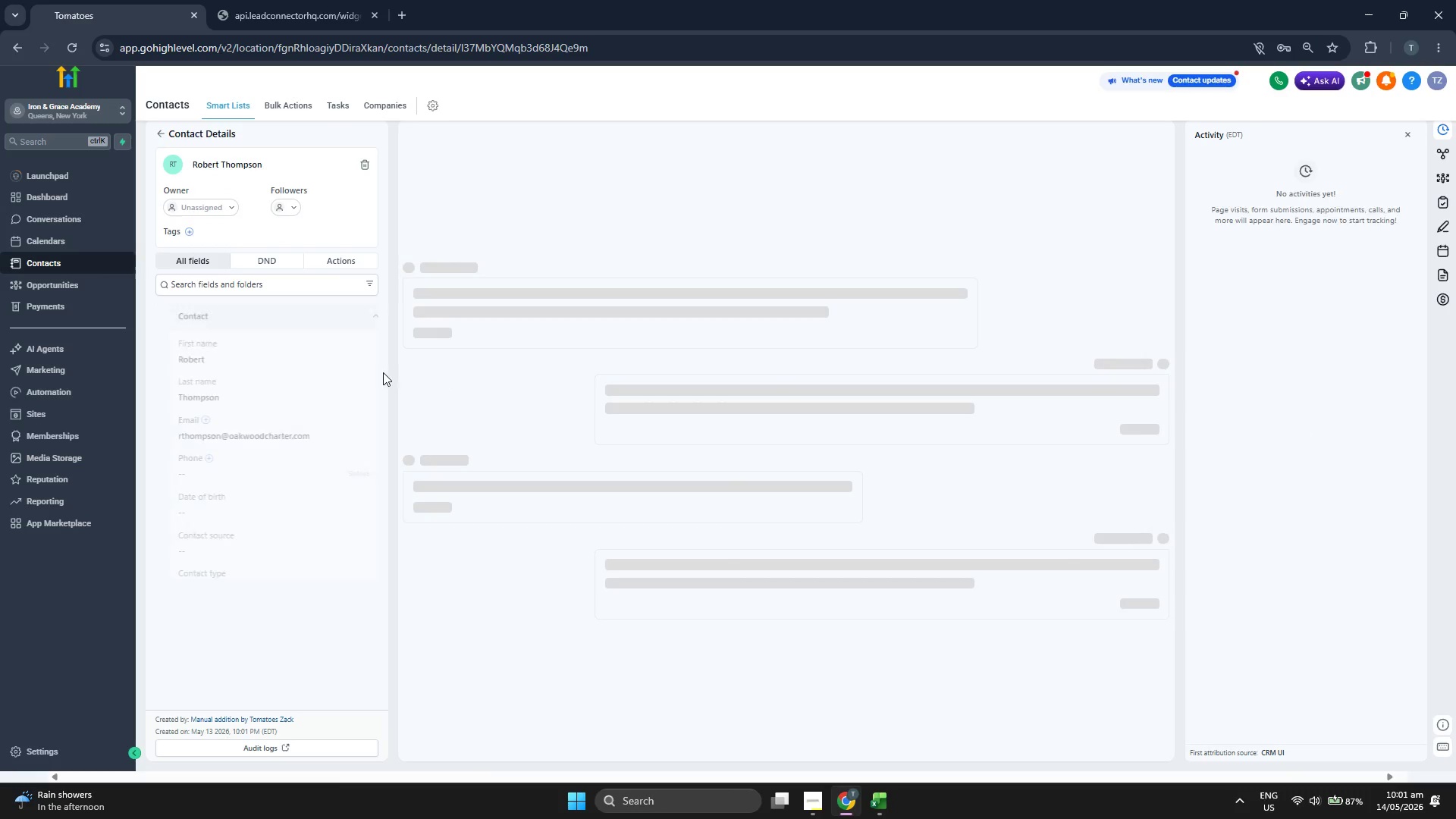 
scroll: coordinate [328, 368], scroll_direction: down, amount: 1.0
 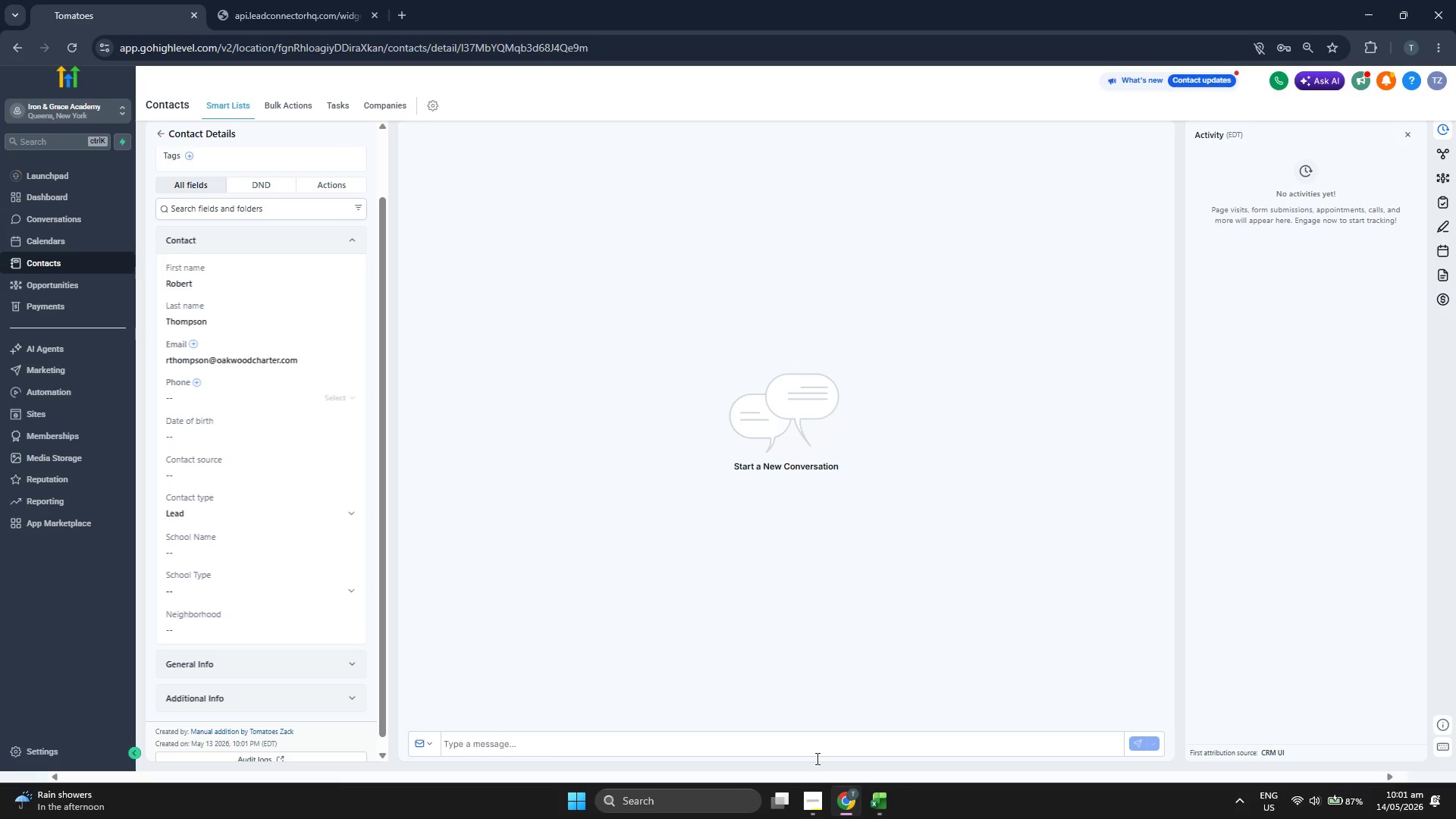 
key(ArrowRight)
 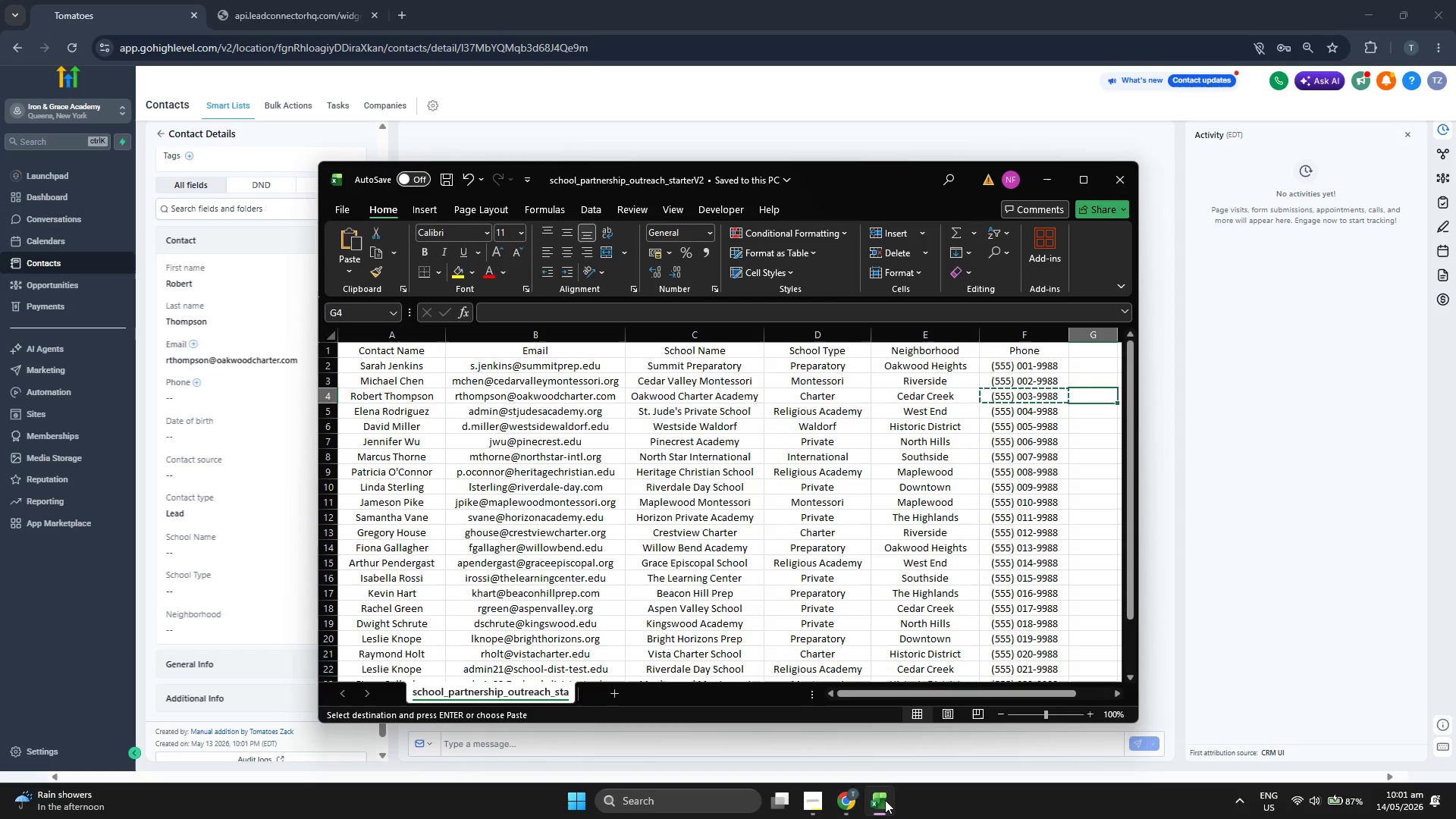 
key(ArrowLeft)
 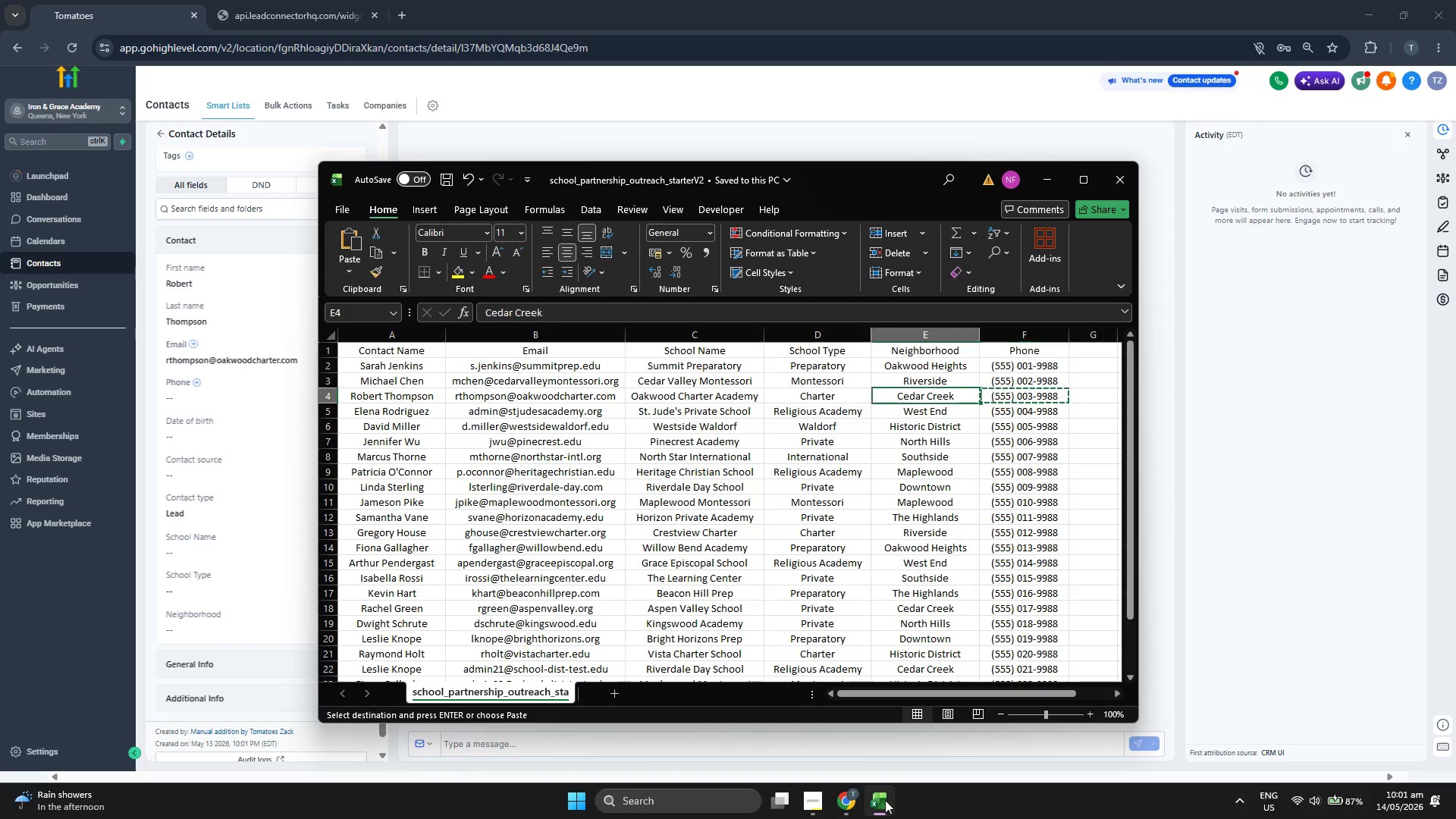 
key(ArrowLeft)
 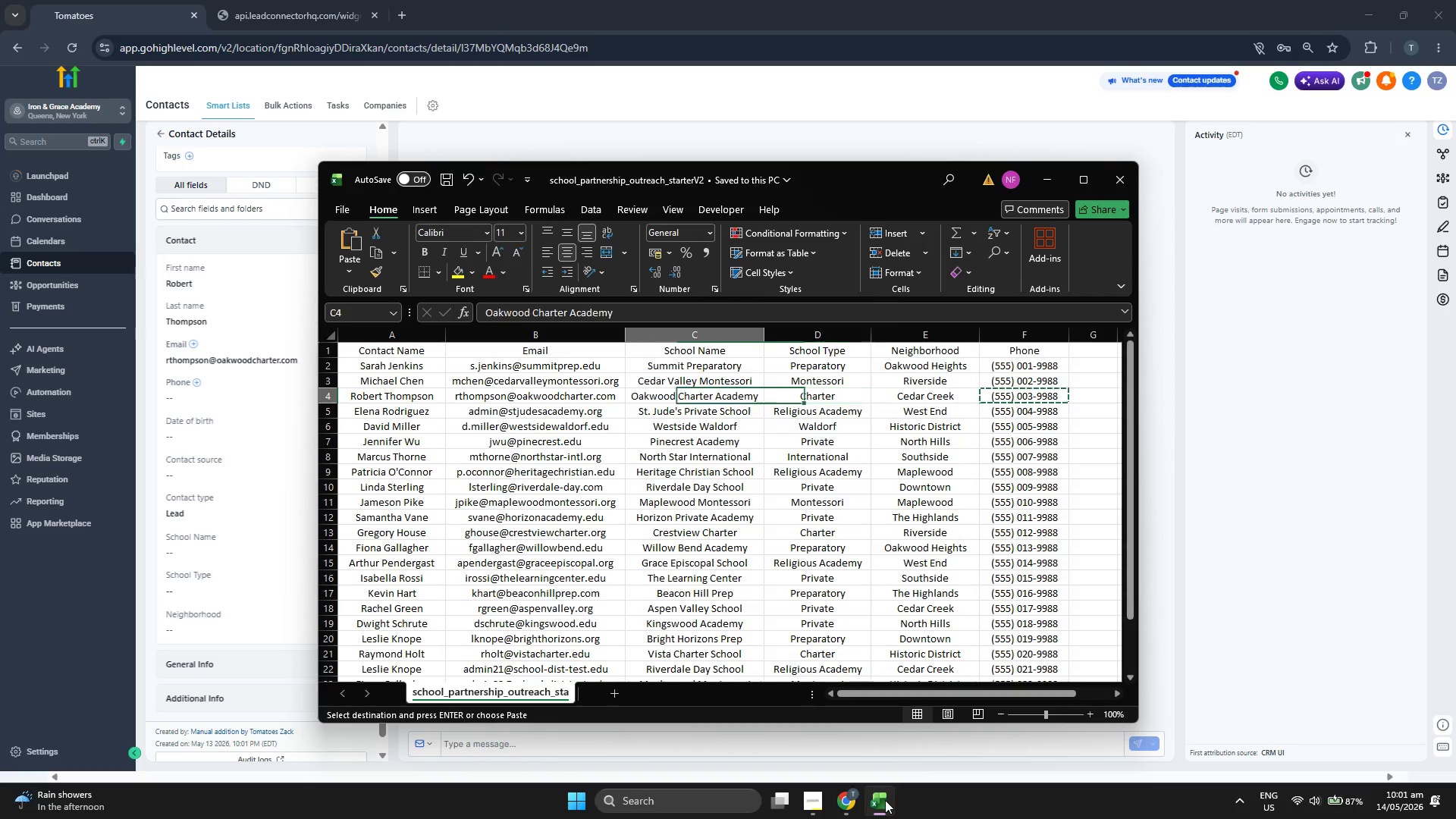 
key(ArrowLeft)
 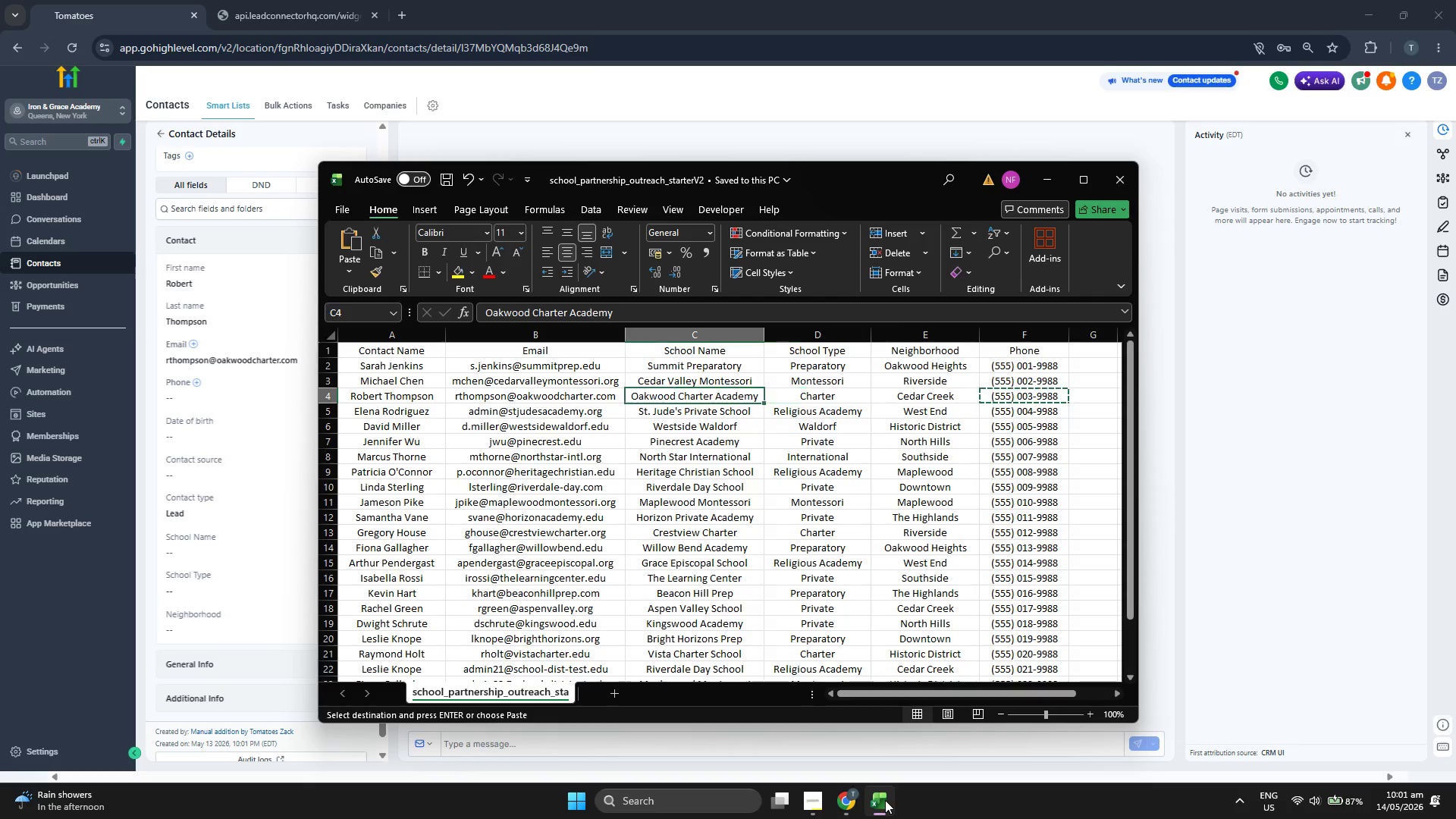 
key(ArrowLeft)
 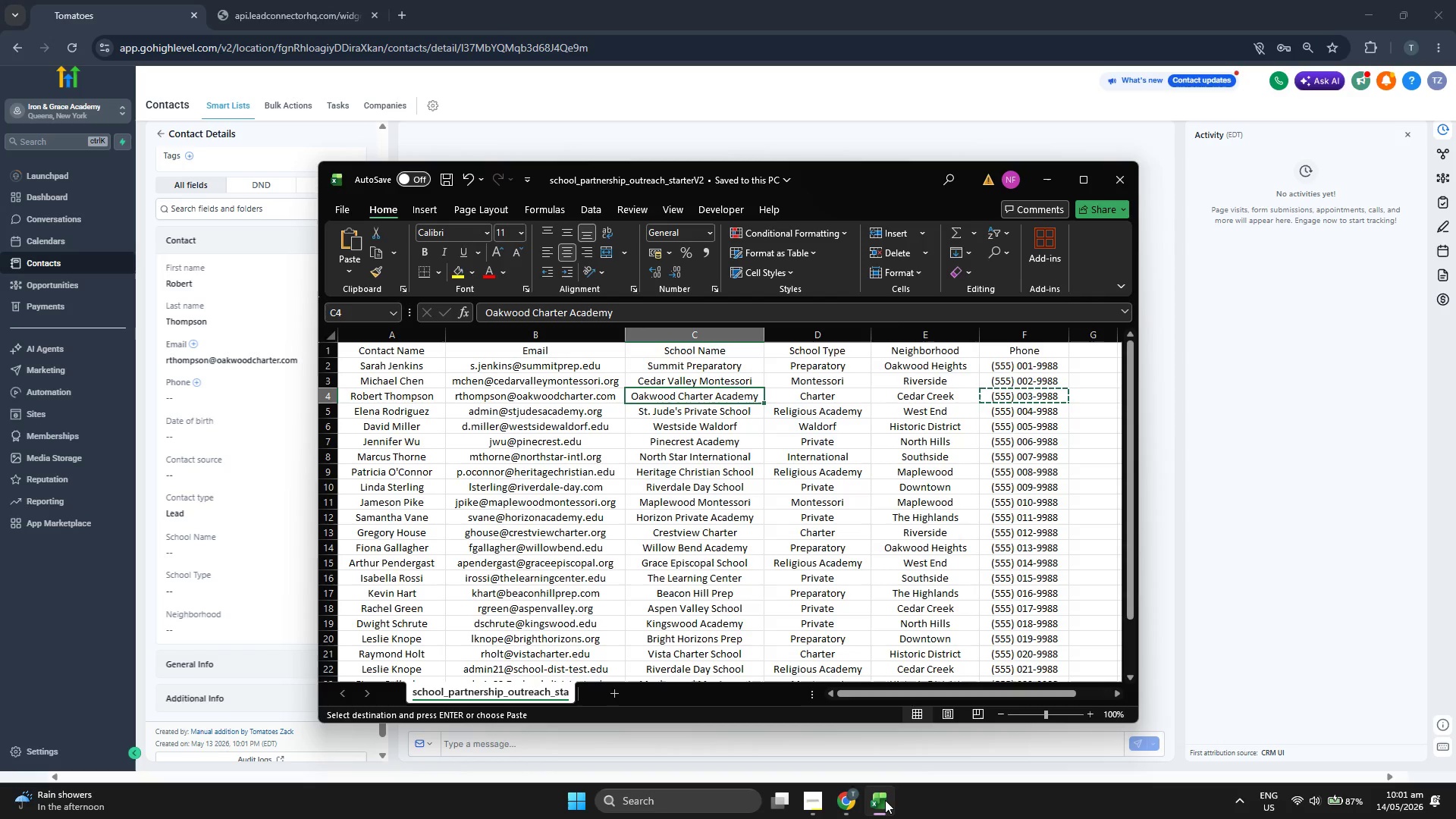 
key(Control+C)
 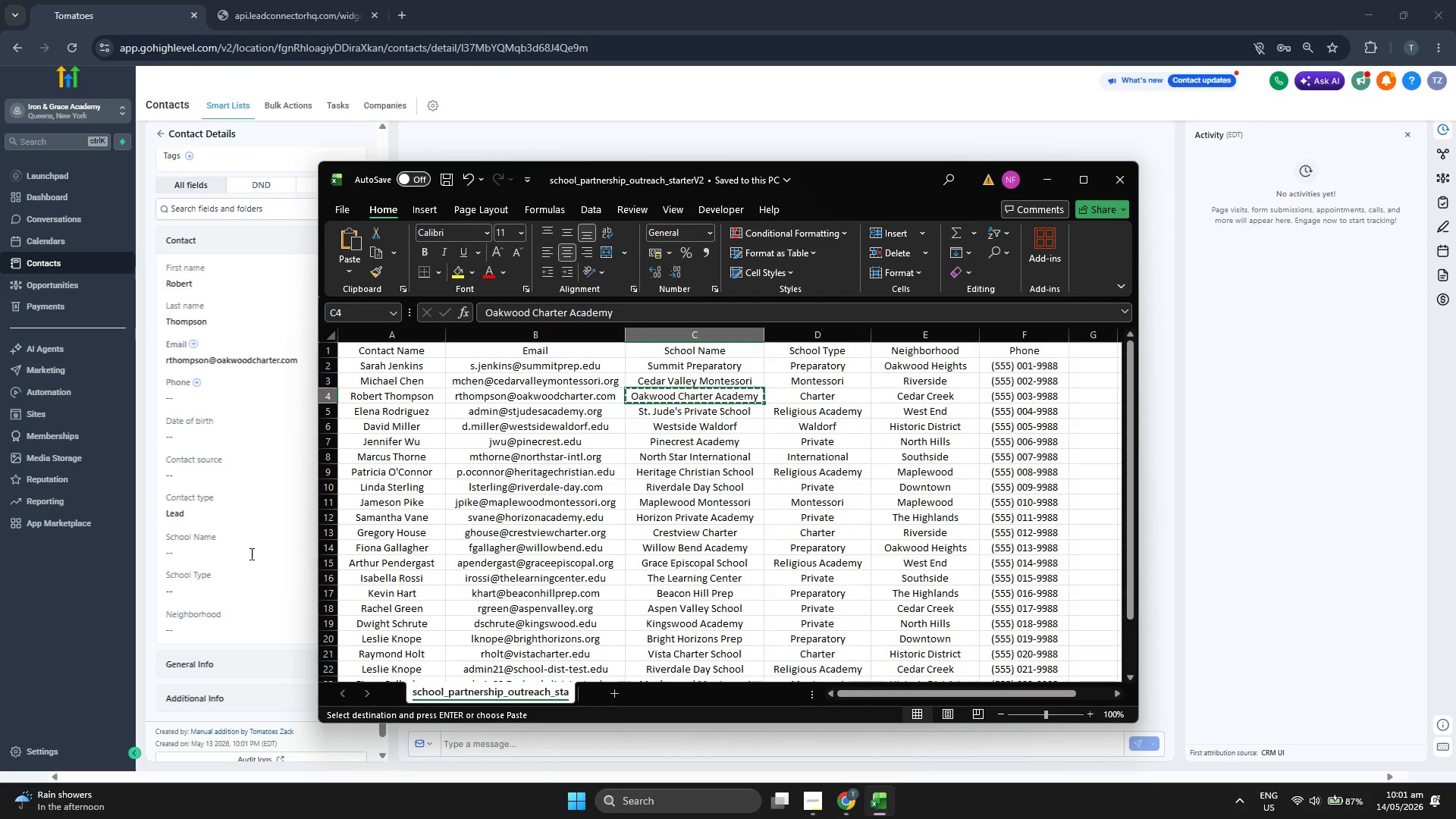 
left_click([230, 547])
 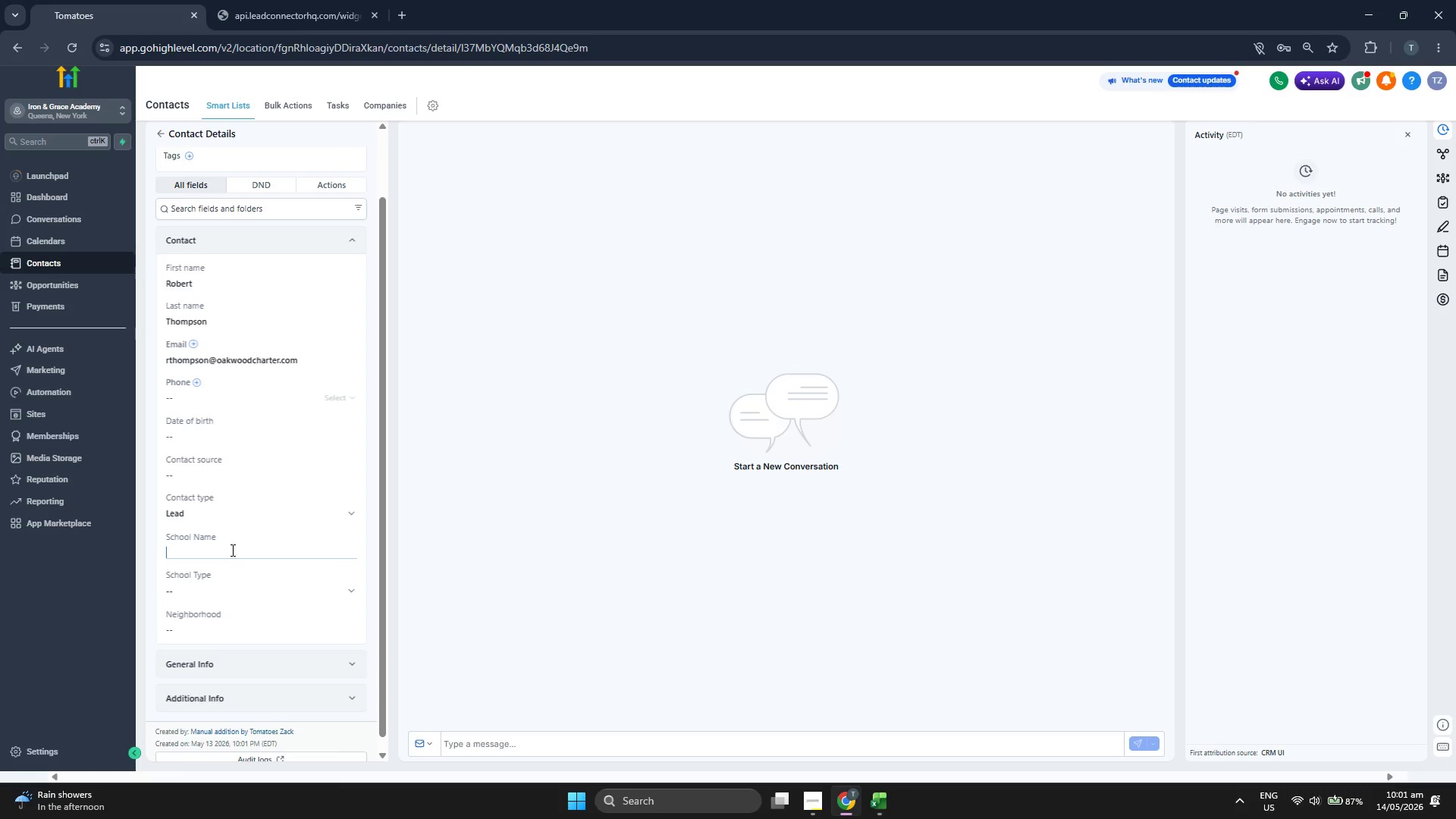 
key(Control+ControlLeft)
 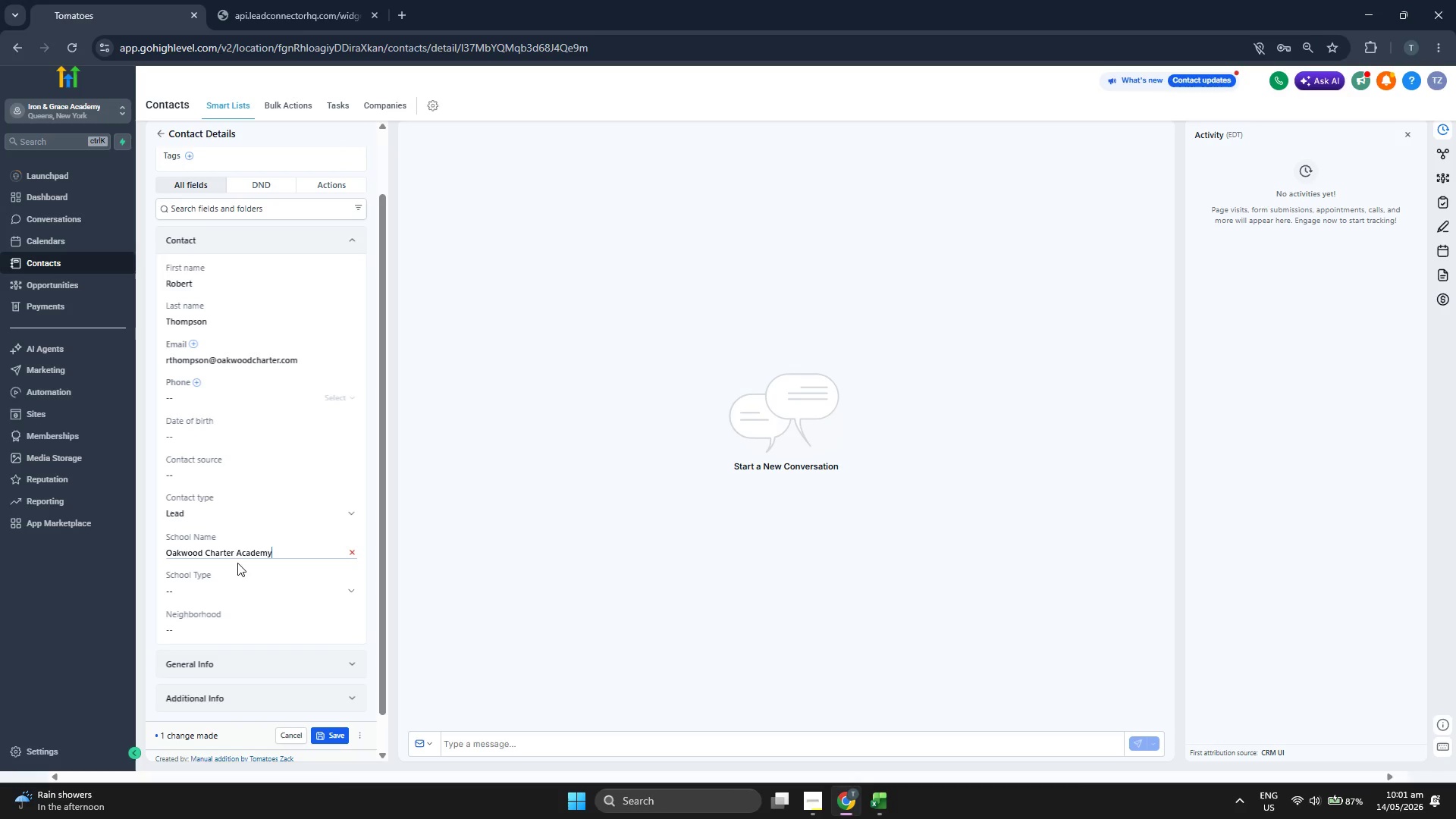 
key(Control+V)
 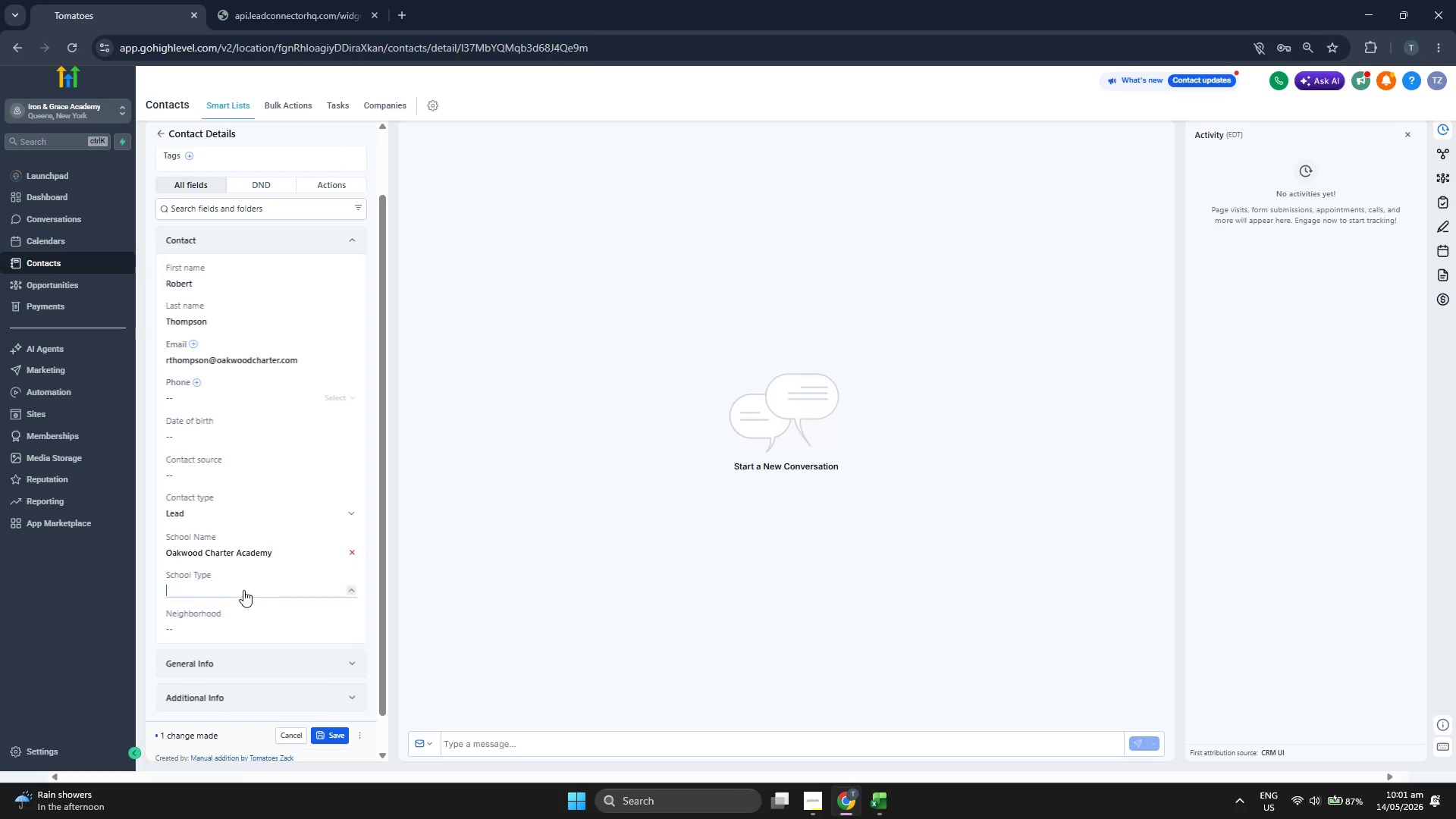 
left_click([243, 590])
 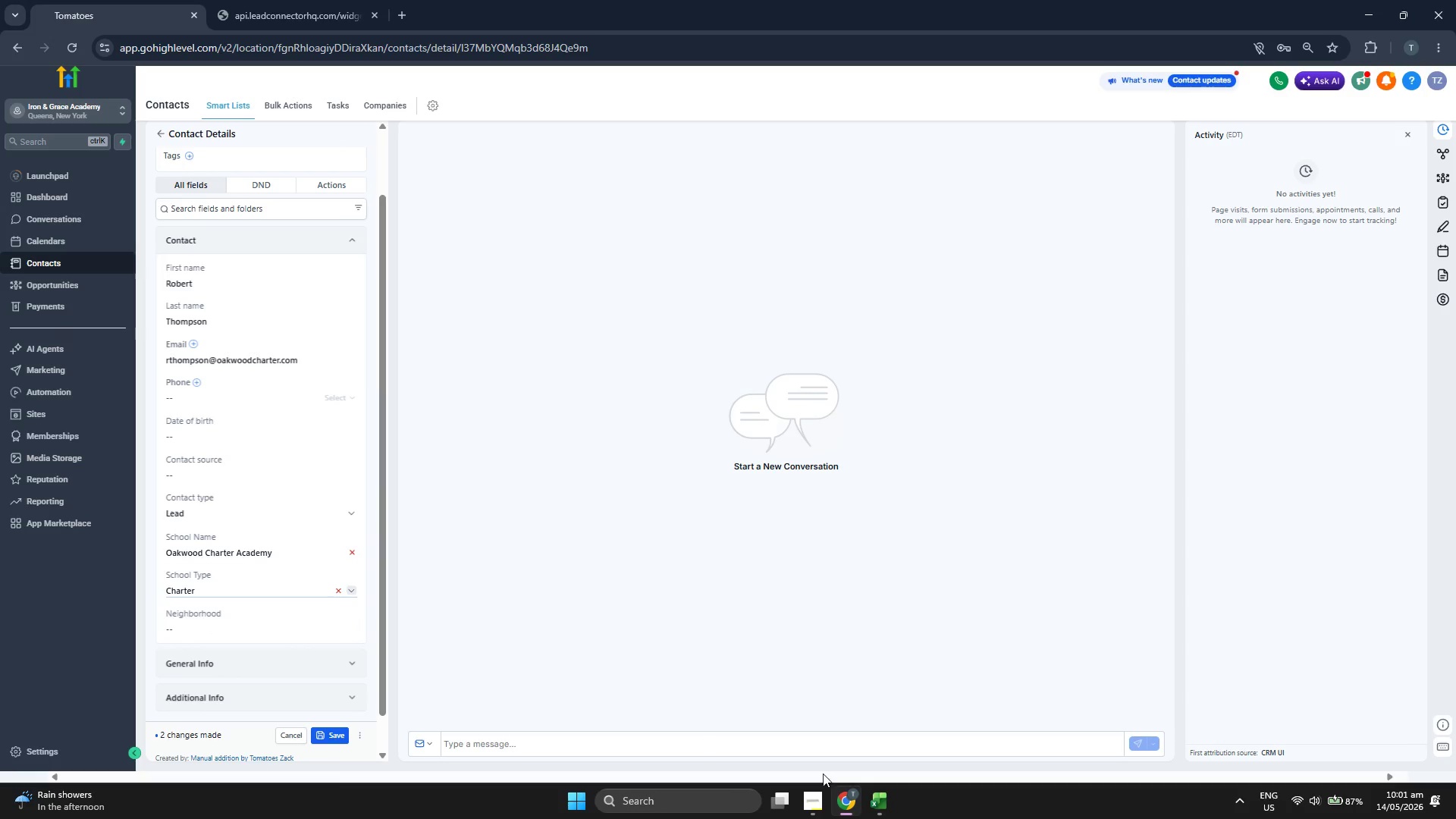 
left_click([883, 800])
 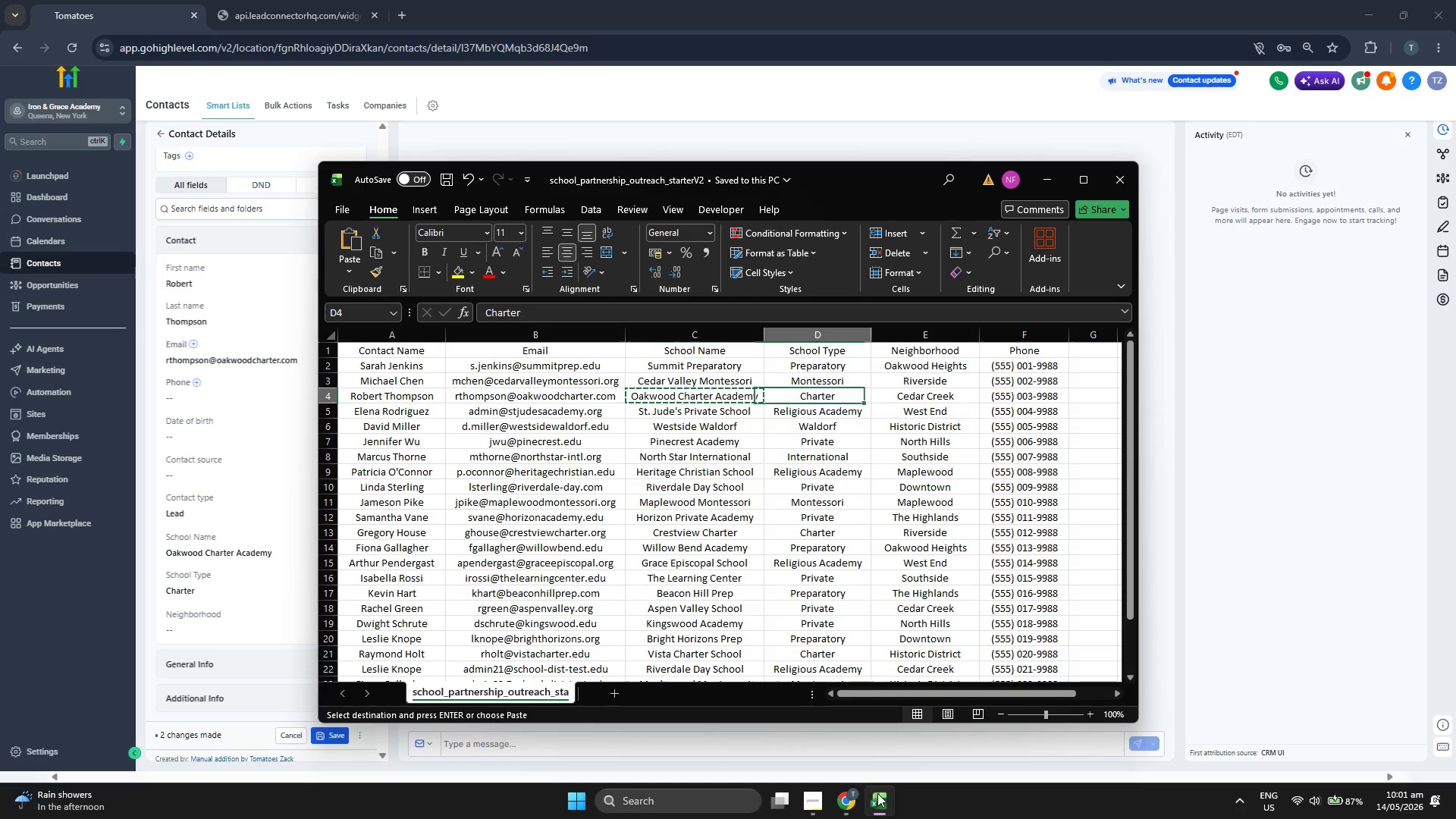 
key(ArrowRight)
 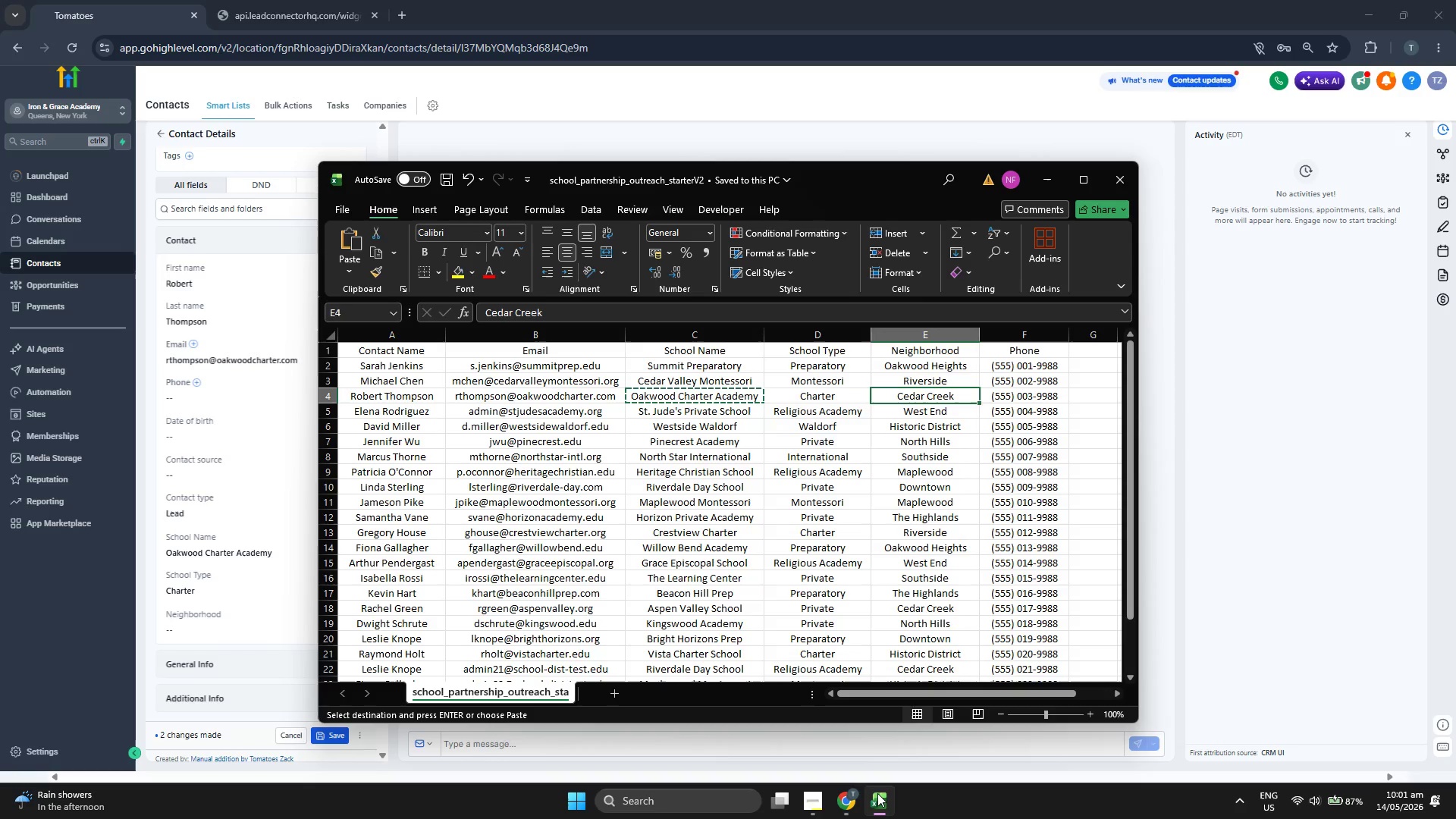 
key(ArrowRight)
 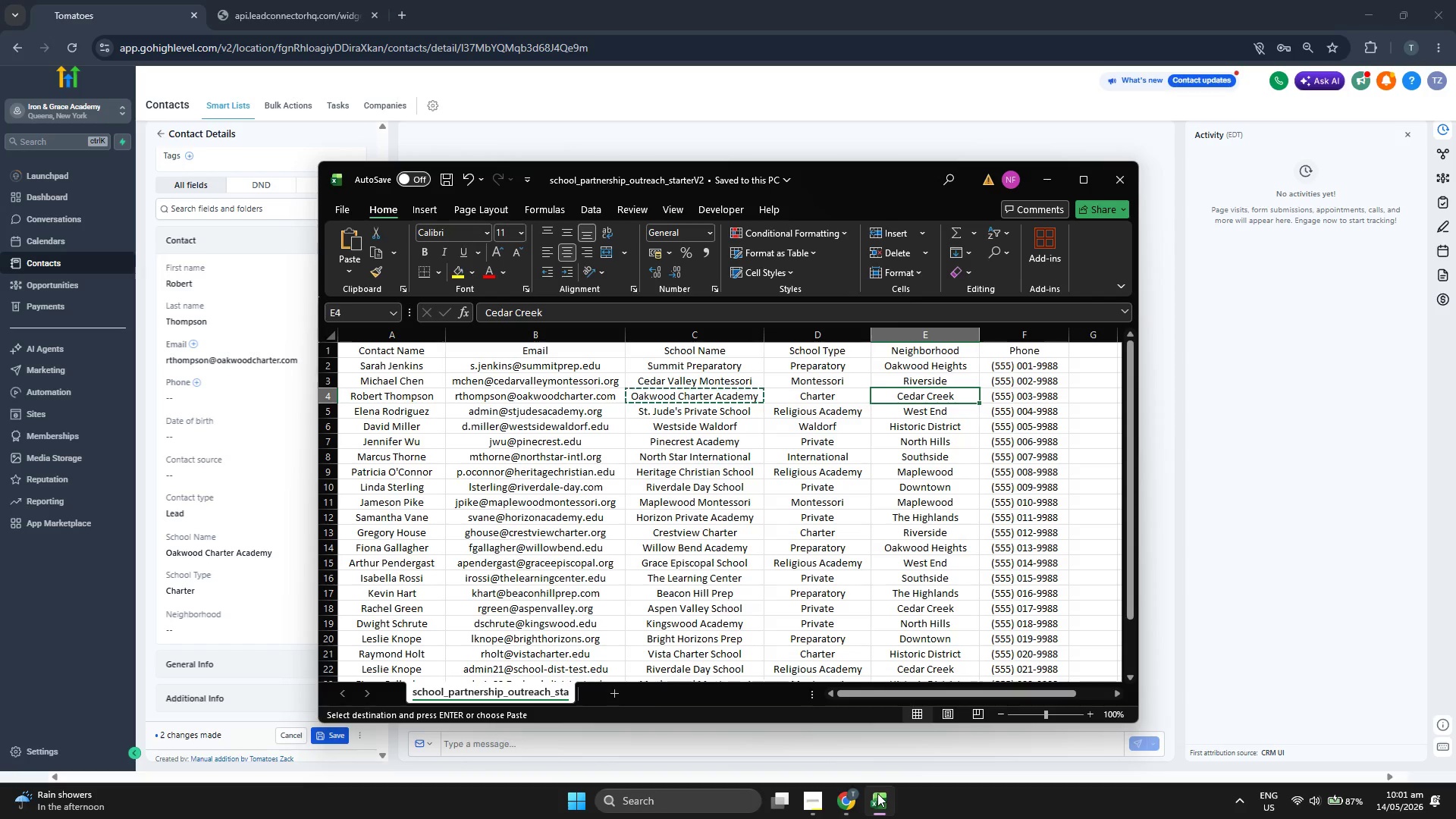 
key(Control+ControlLeft)
 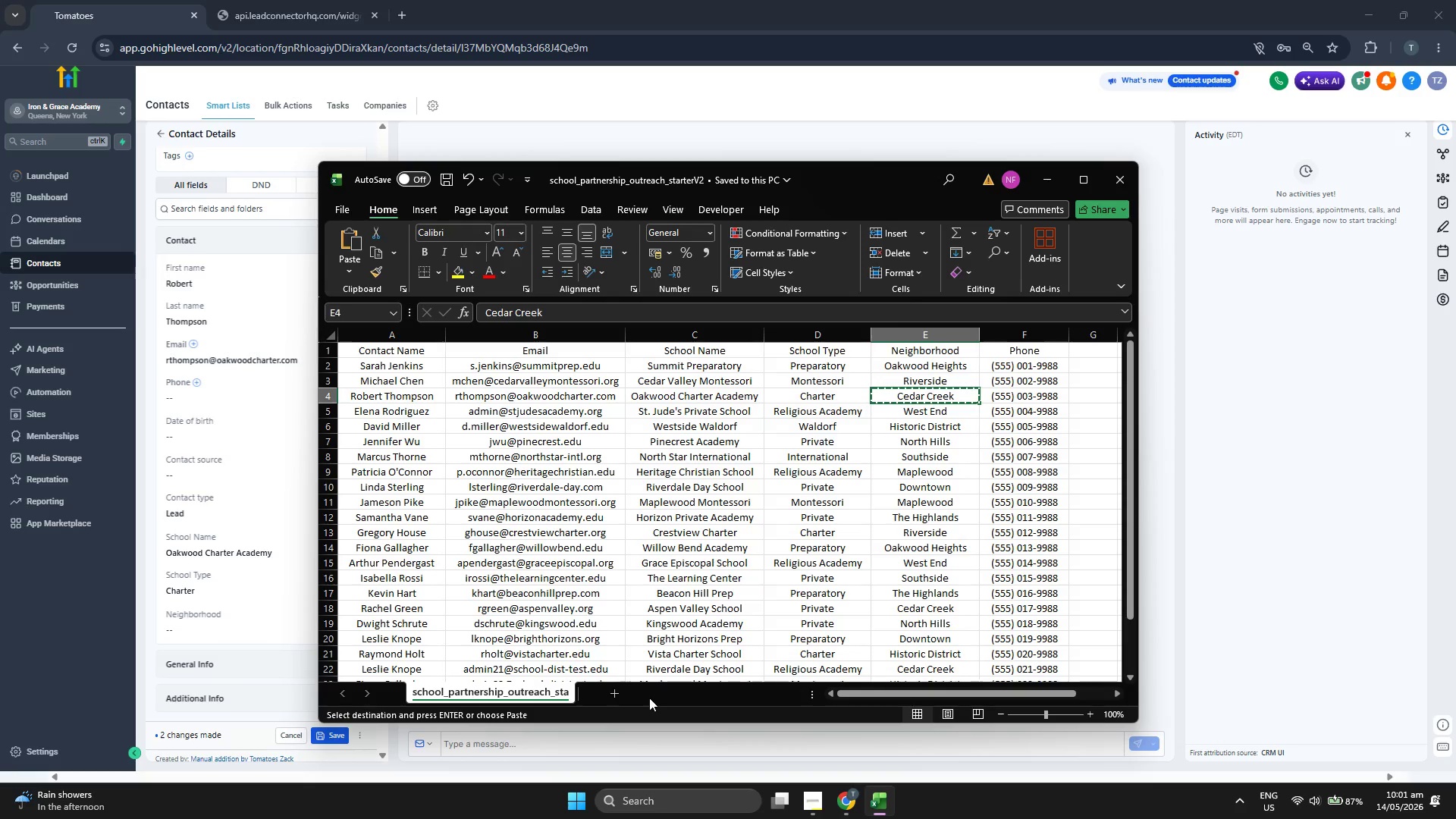 
key(Control+C)
 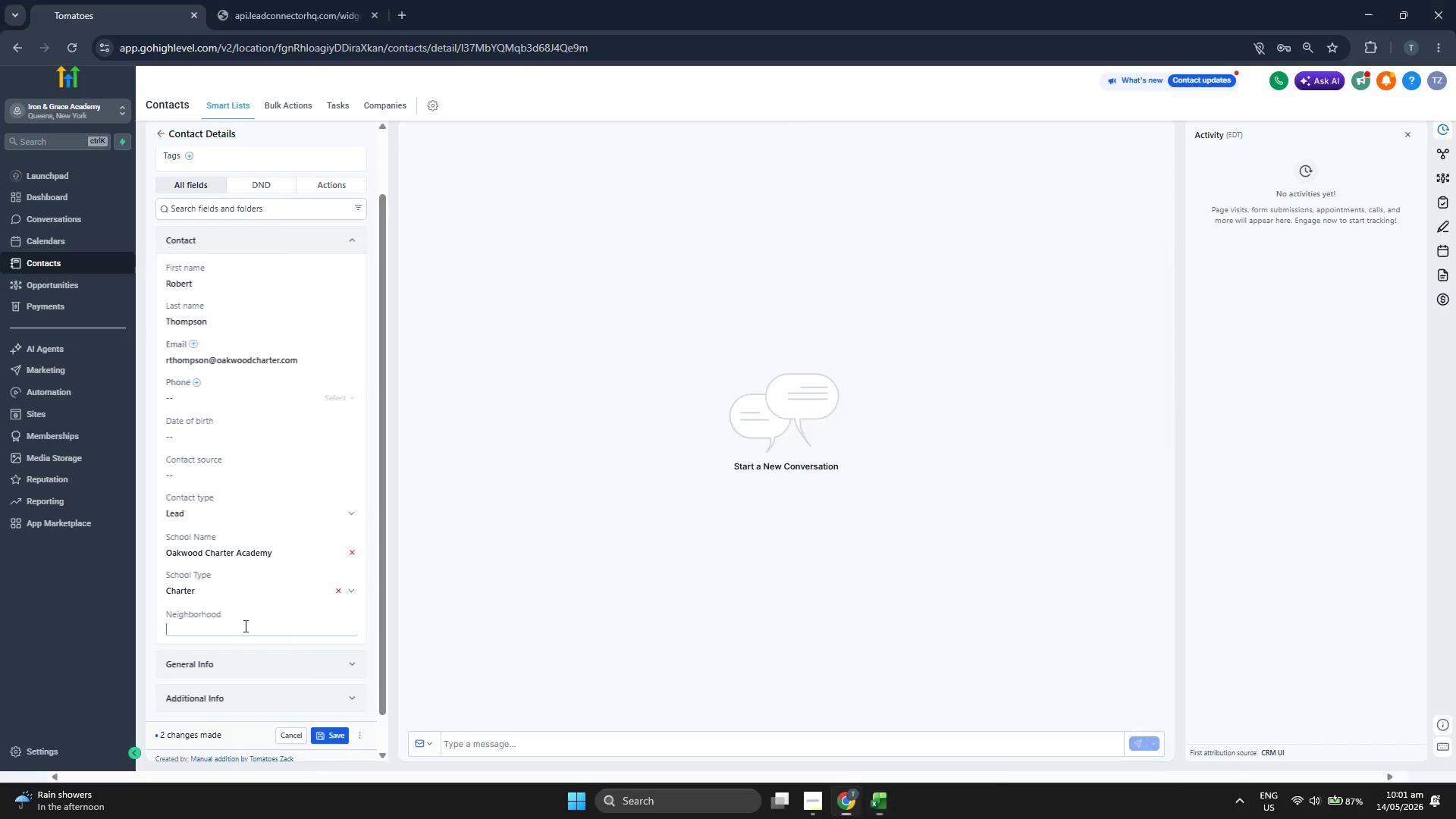 
key(Control+ControlLeft)
 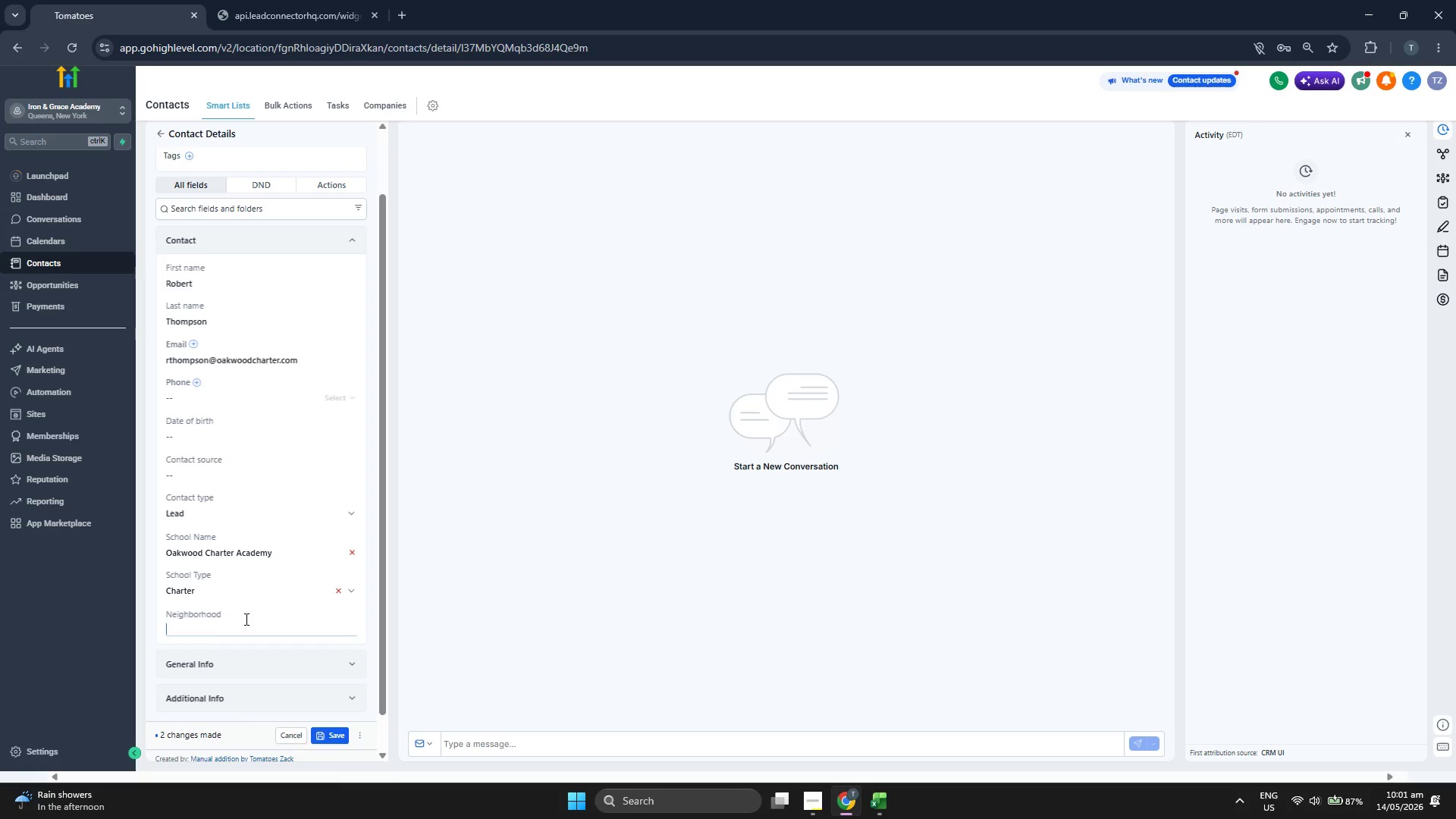 
key(Control+V)
 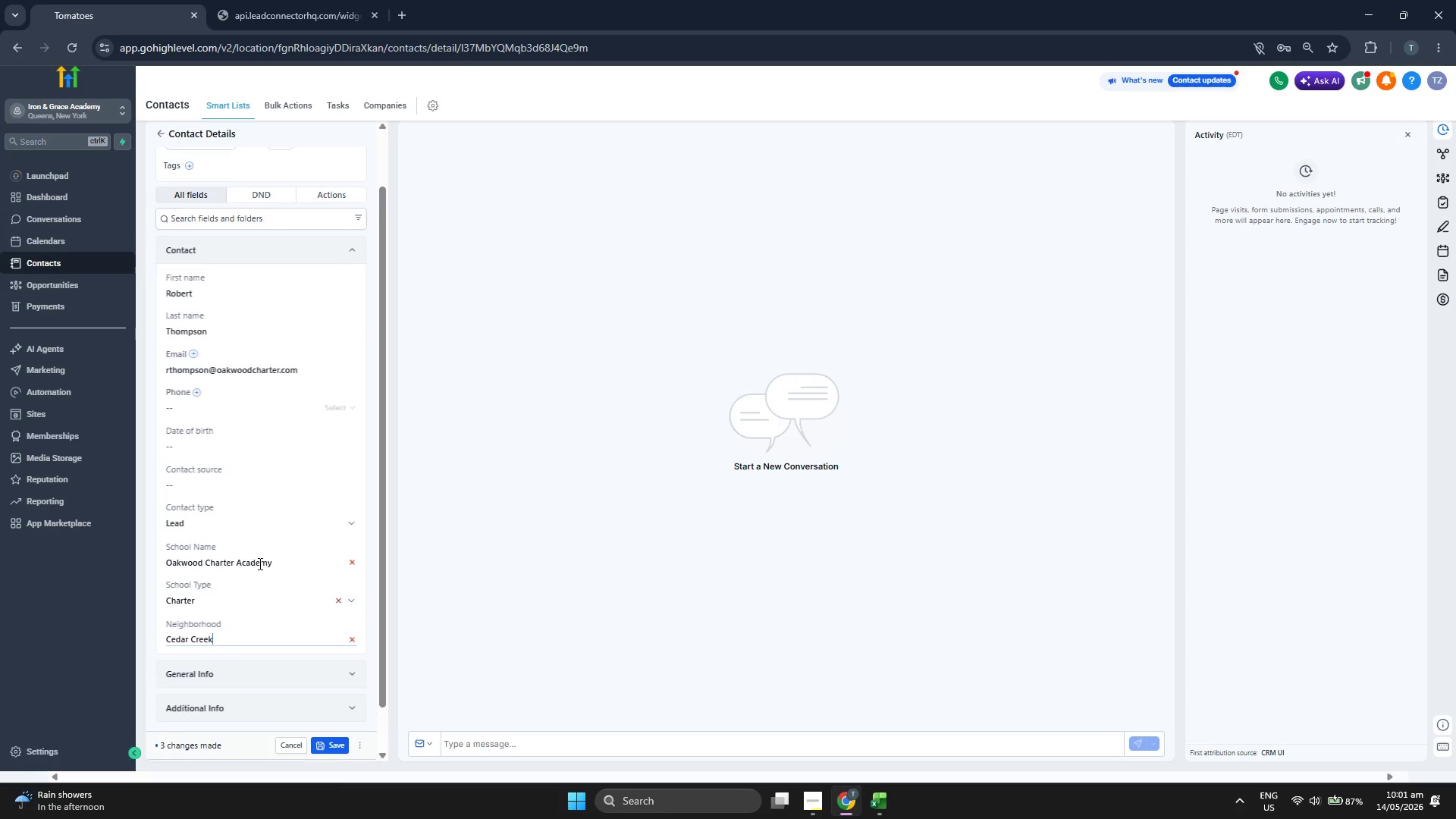 
scroll: coordinate [259, 566], scroll_direction: up, amount: 2.0
 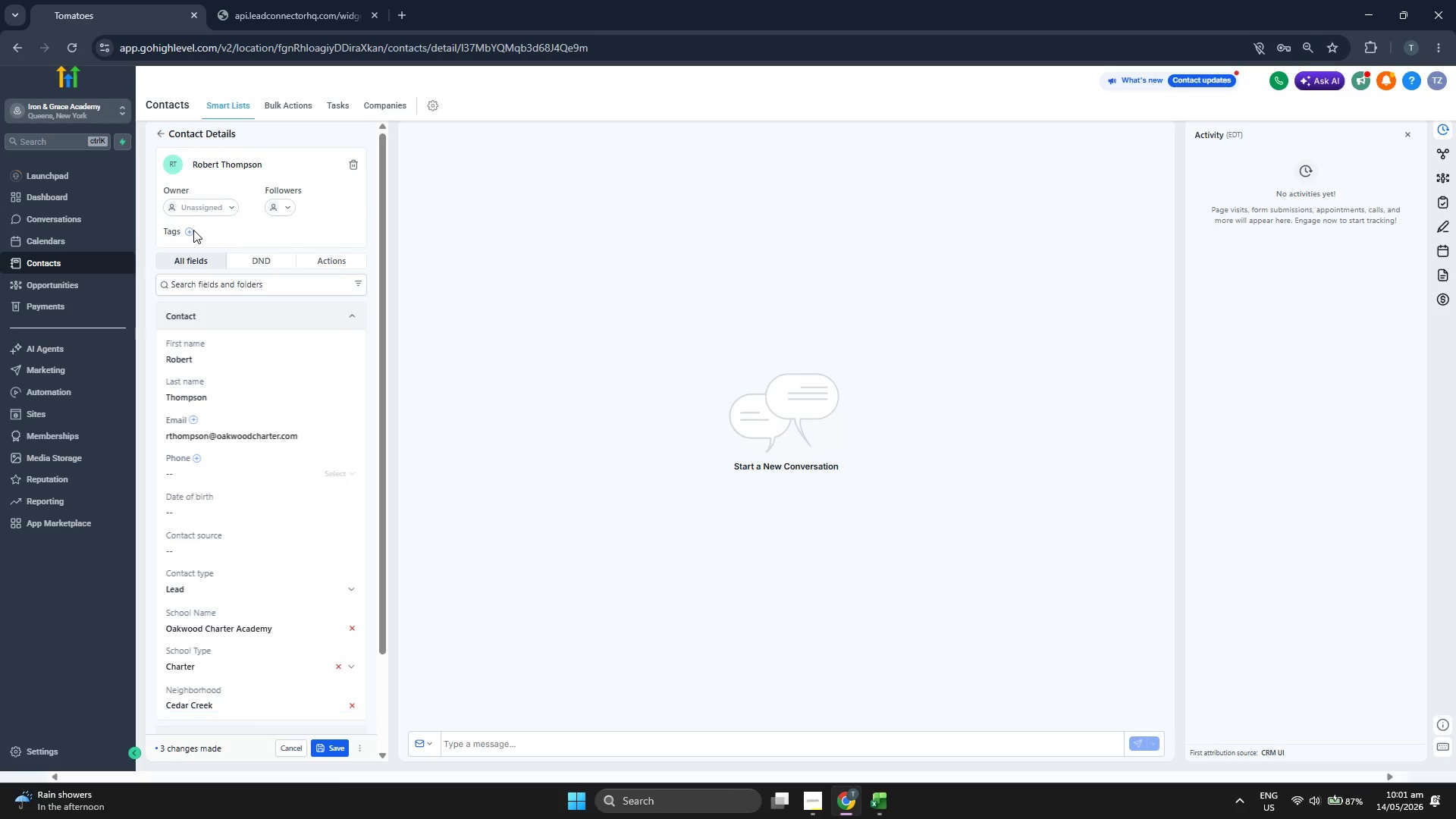 
double_click([192, 231])
 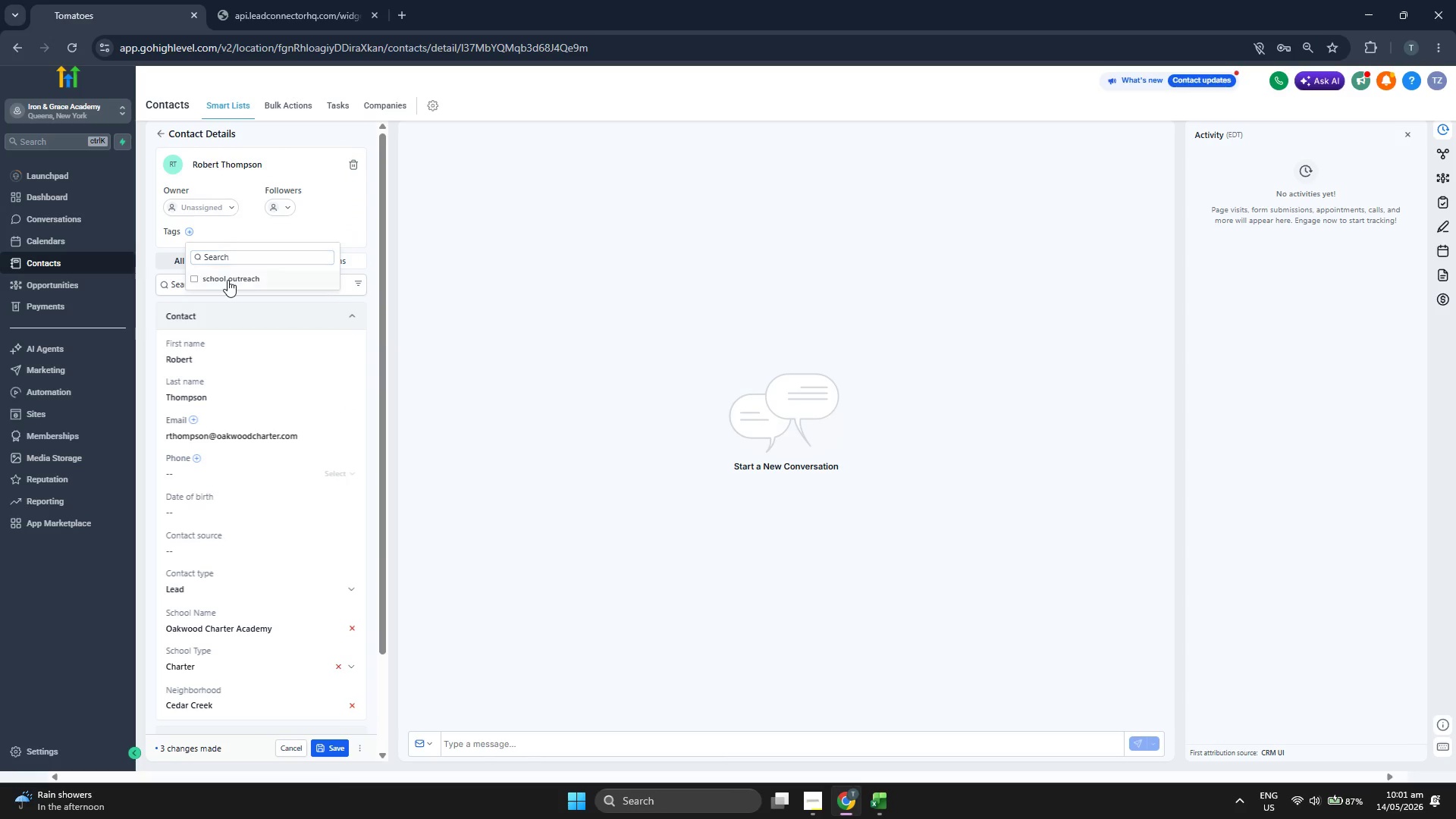 
double_click([228, 280])
 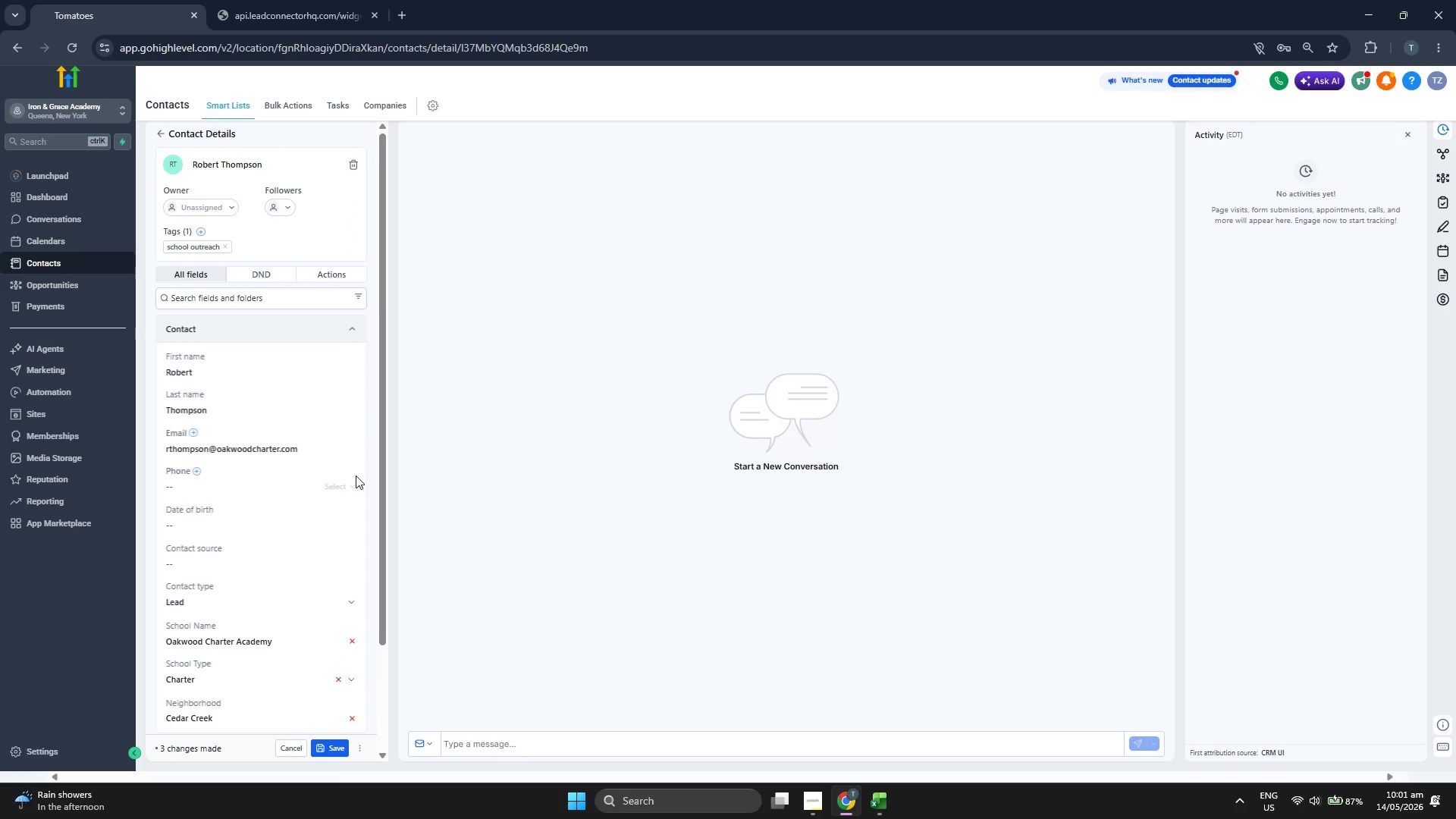 
scroll: coordinate [340, 503], scroll_direction: down, amount: 2.0
 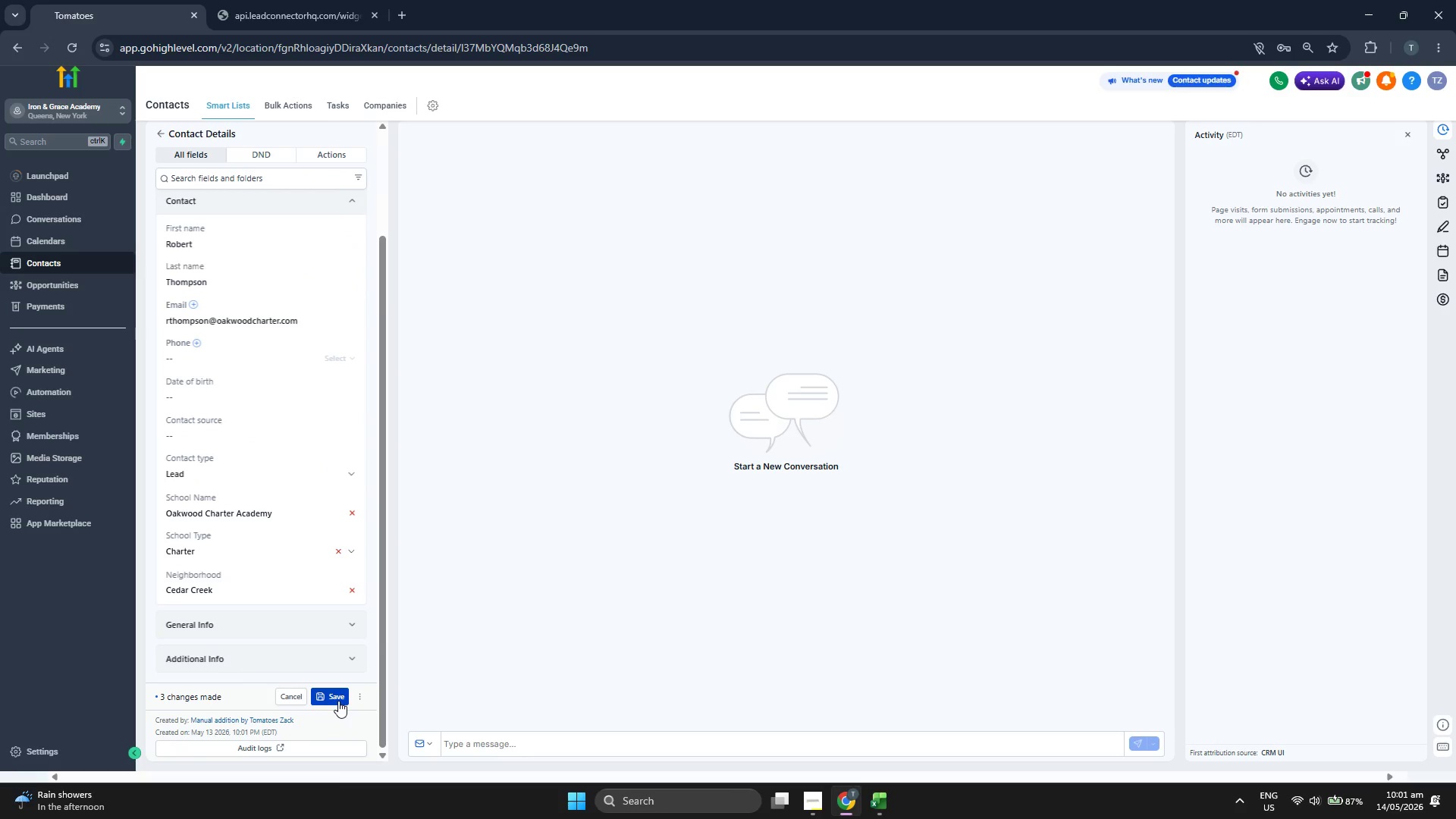 
left_click([335, 699])
 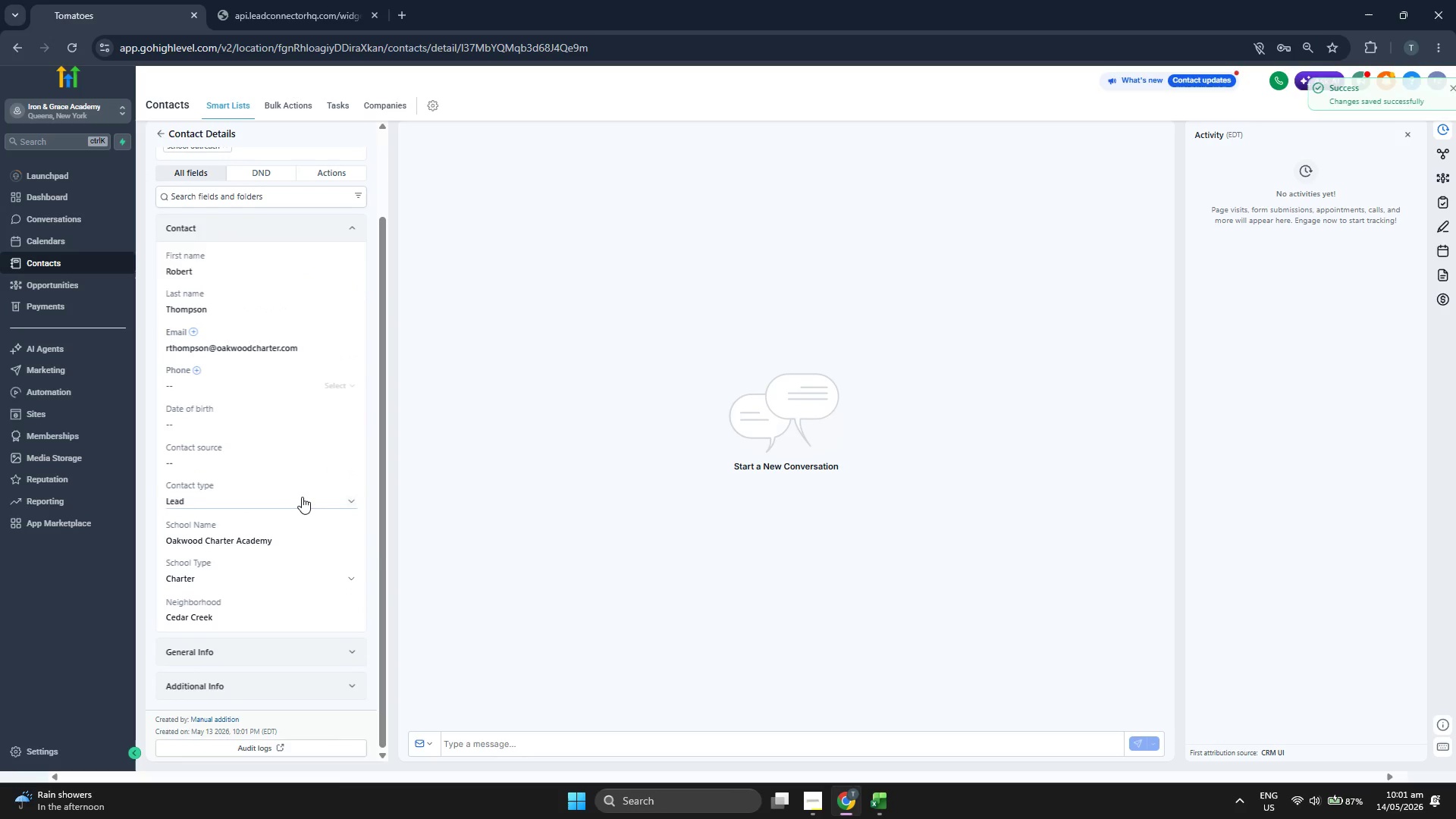 
scroll: coordinate [302, 497], scroll_direction: up, amount: 1.0
 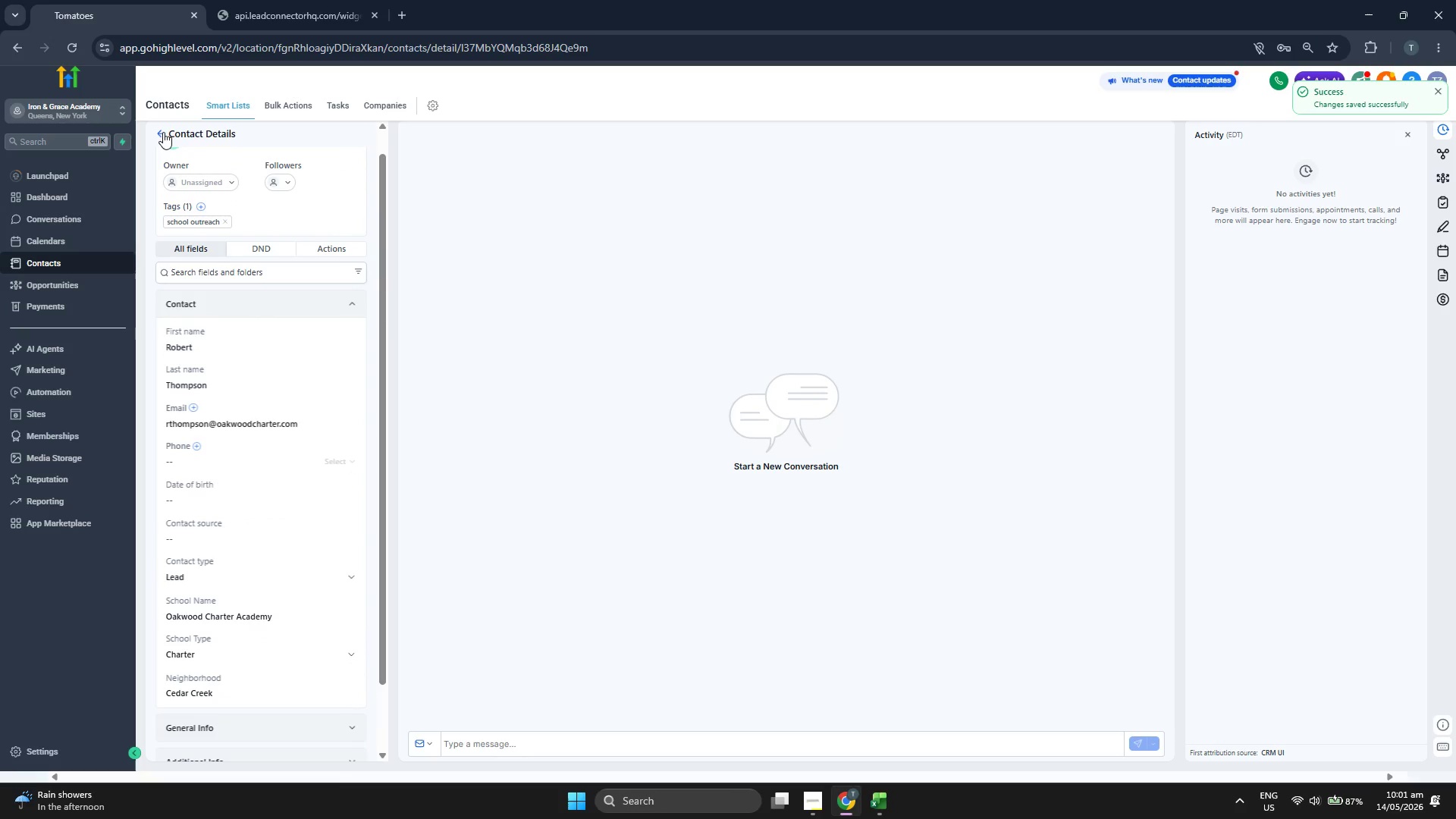 
left_click([163, 132])
 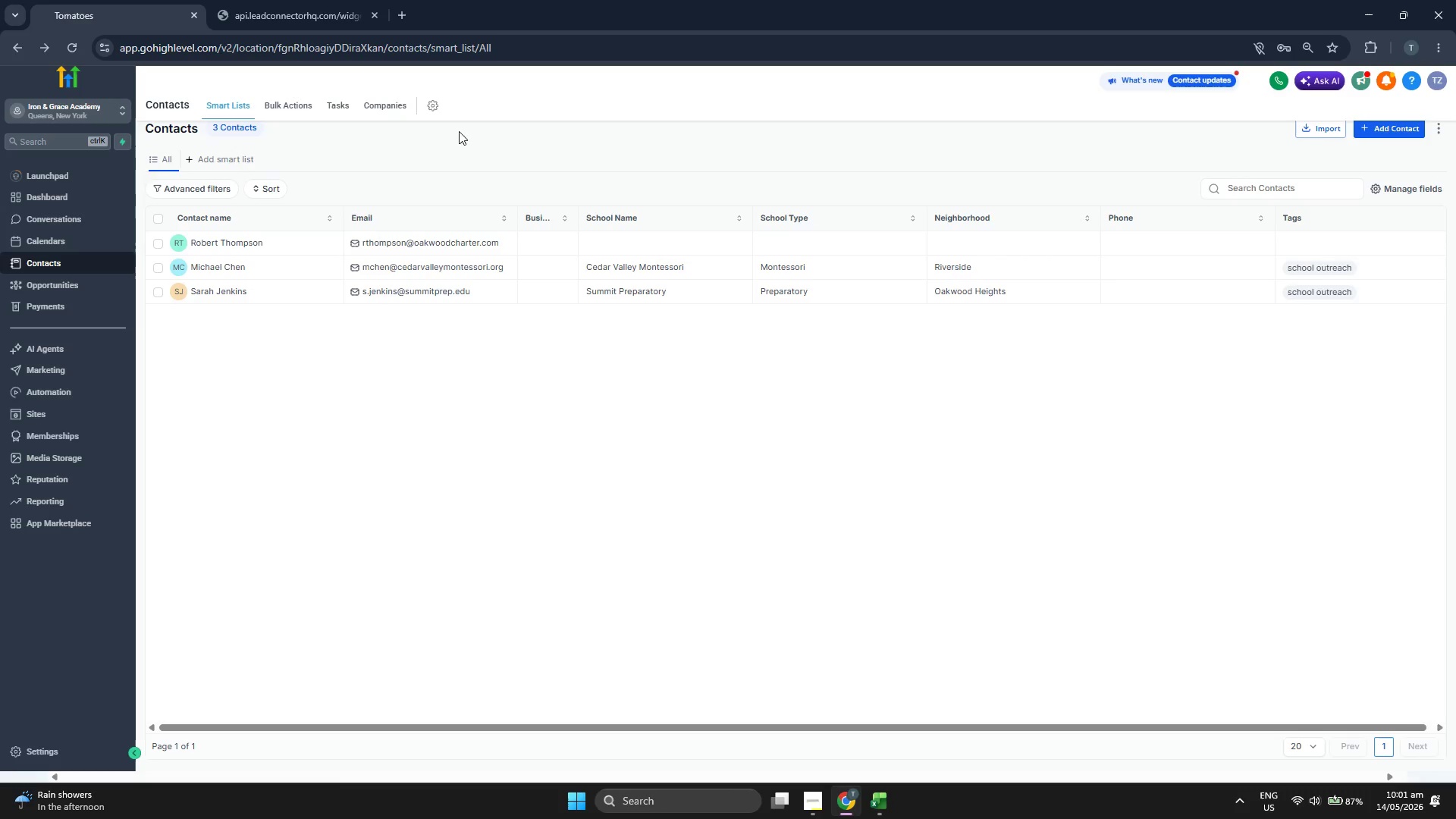 
wait(9.14)
 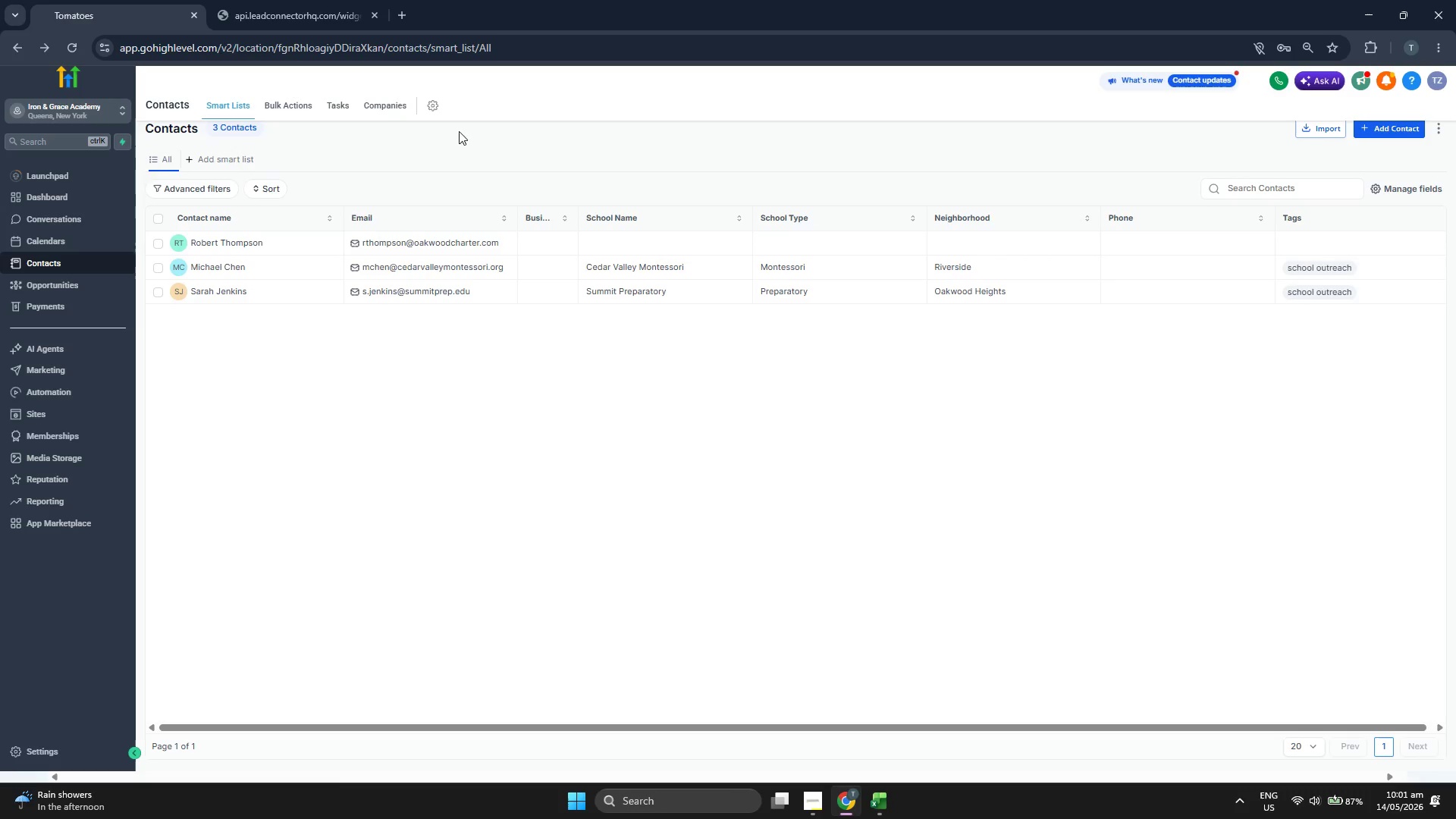 
left_click([1396, 133])
 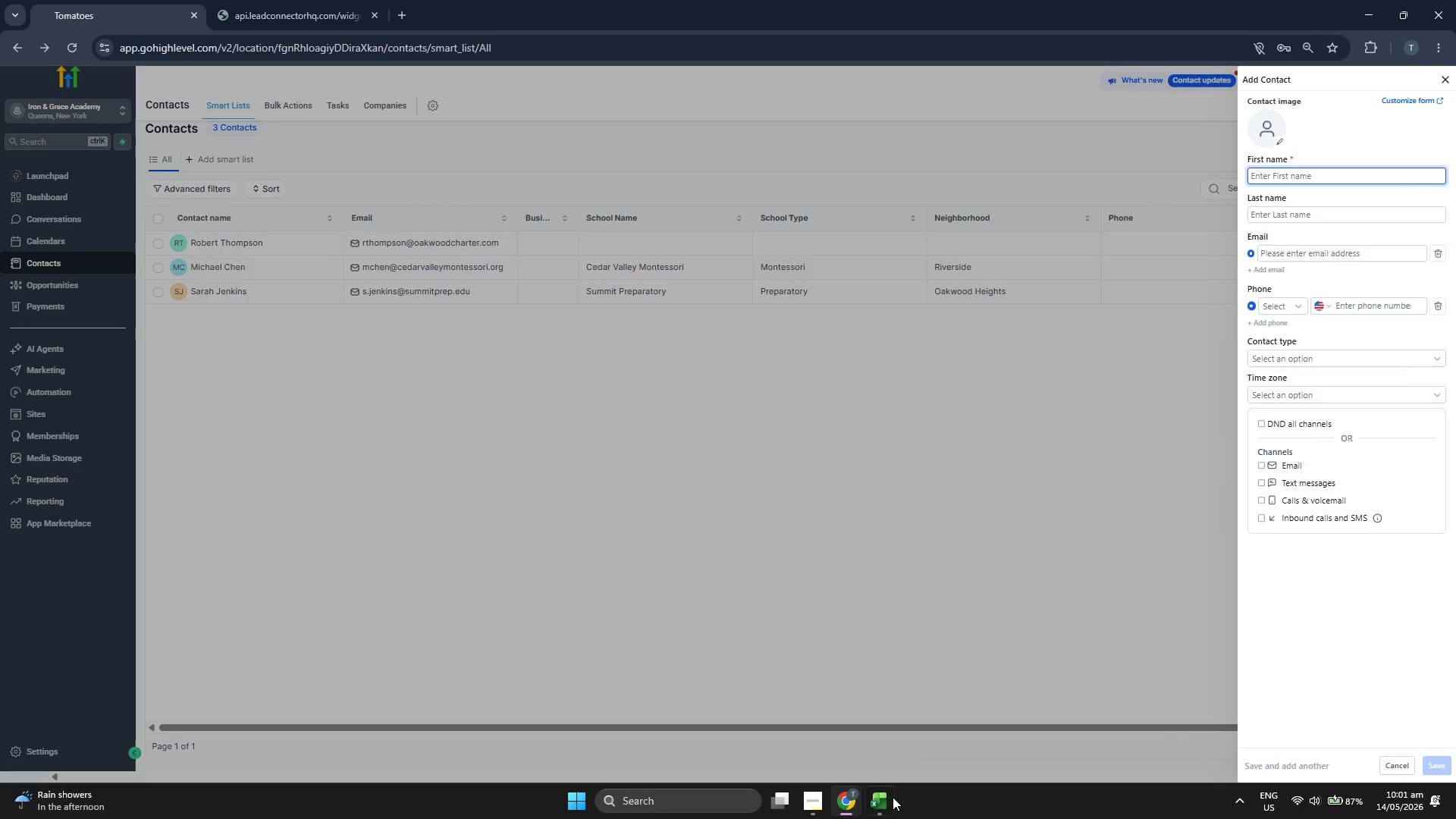 
left_click([887, 802])
 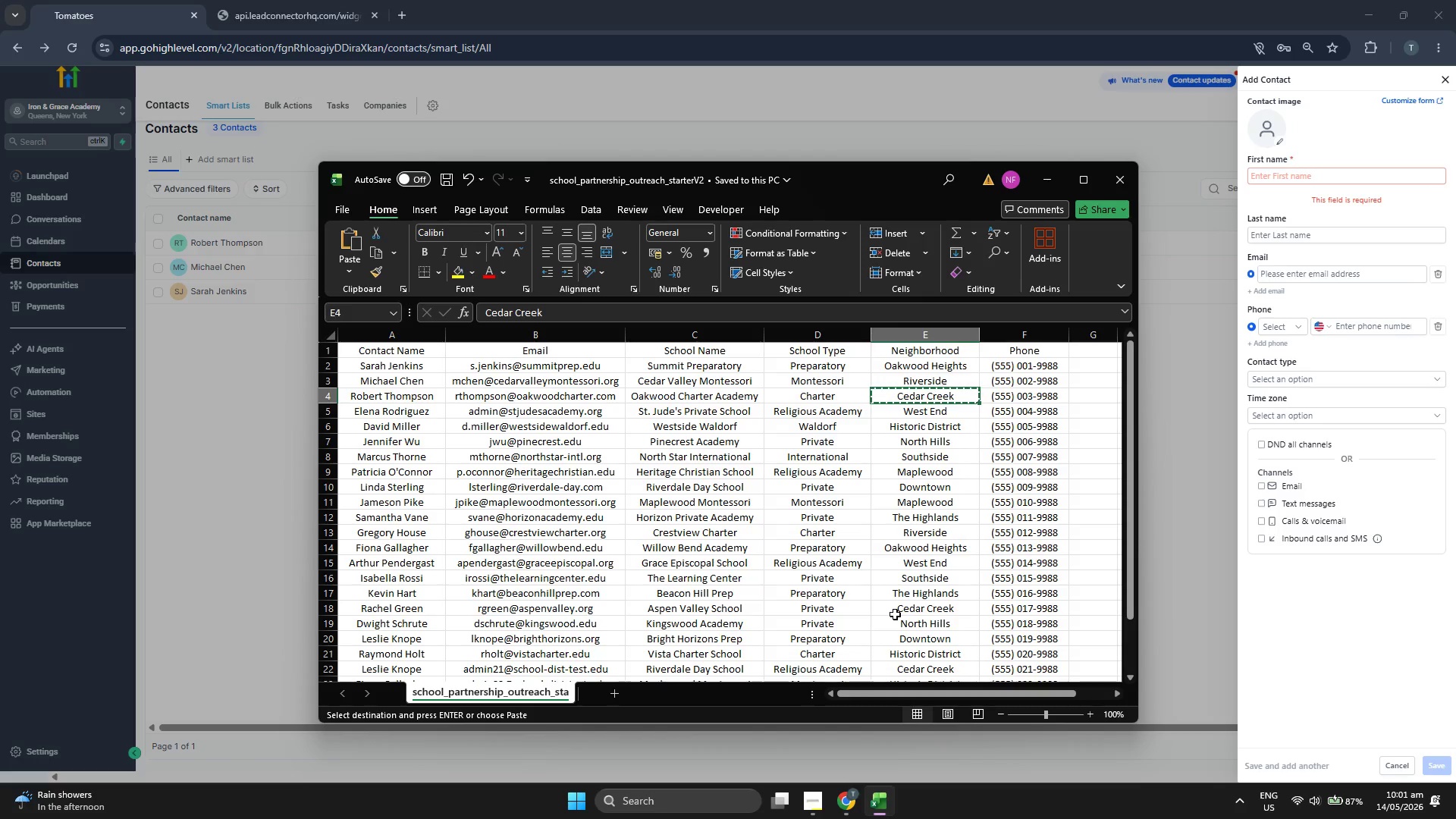 
key(ArrowDown)
 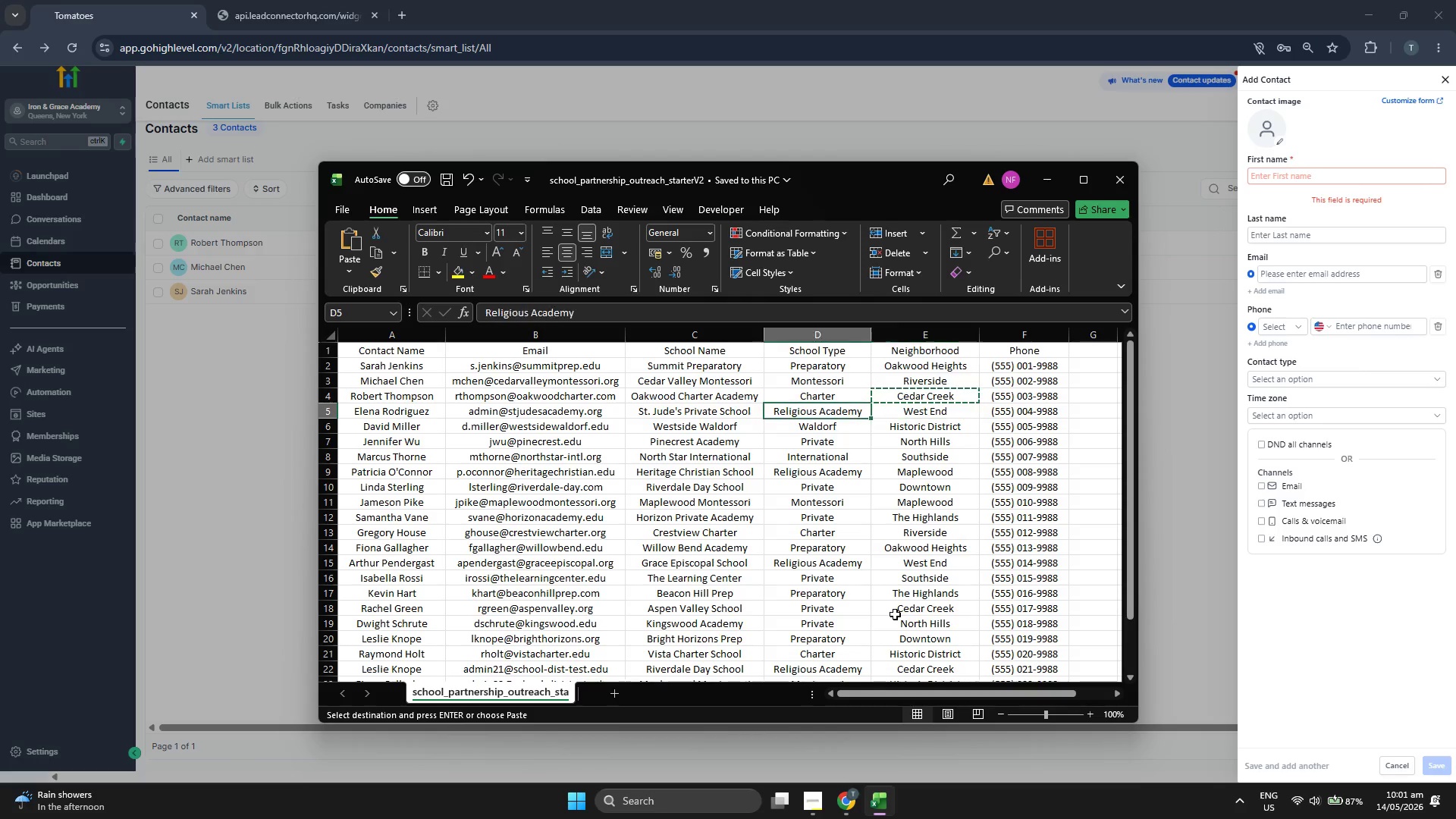 
key(ArrowLeft)
 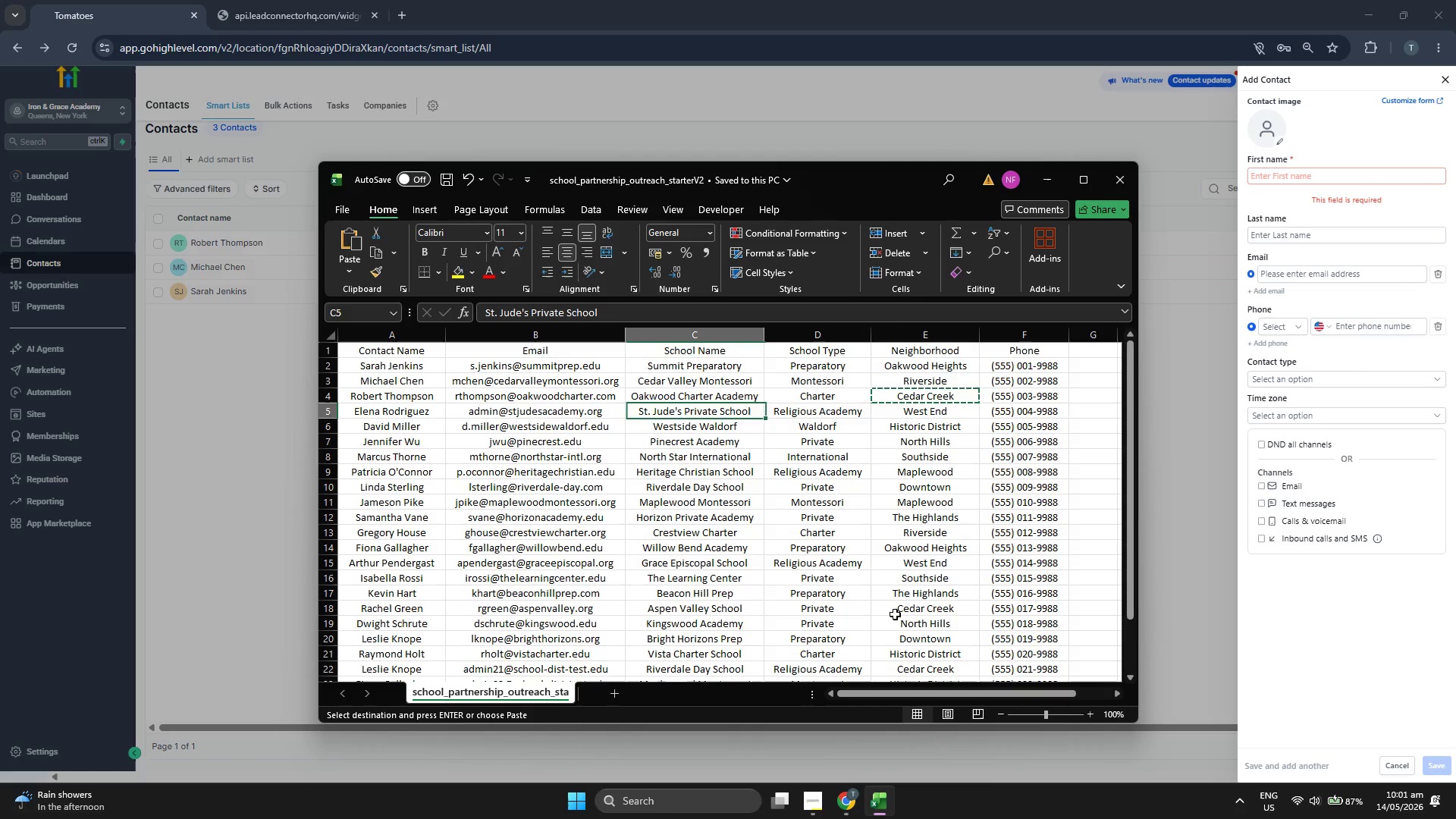 
key(ArrowLeft)
 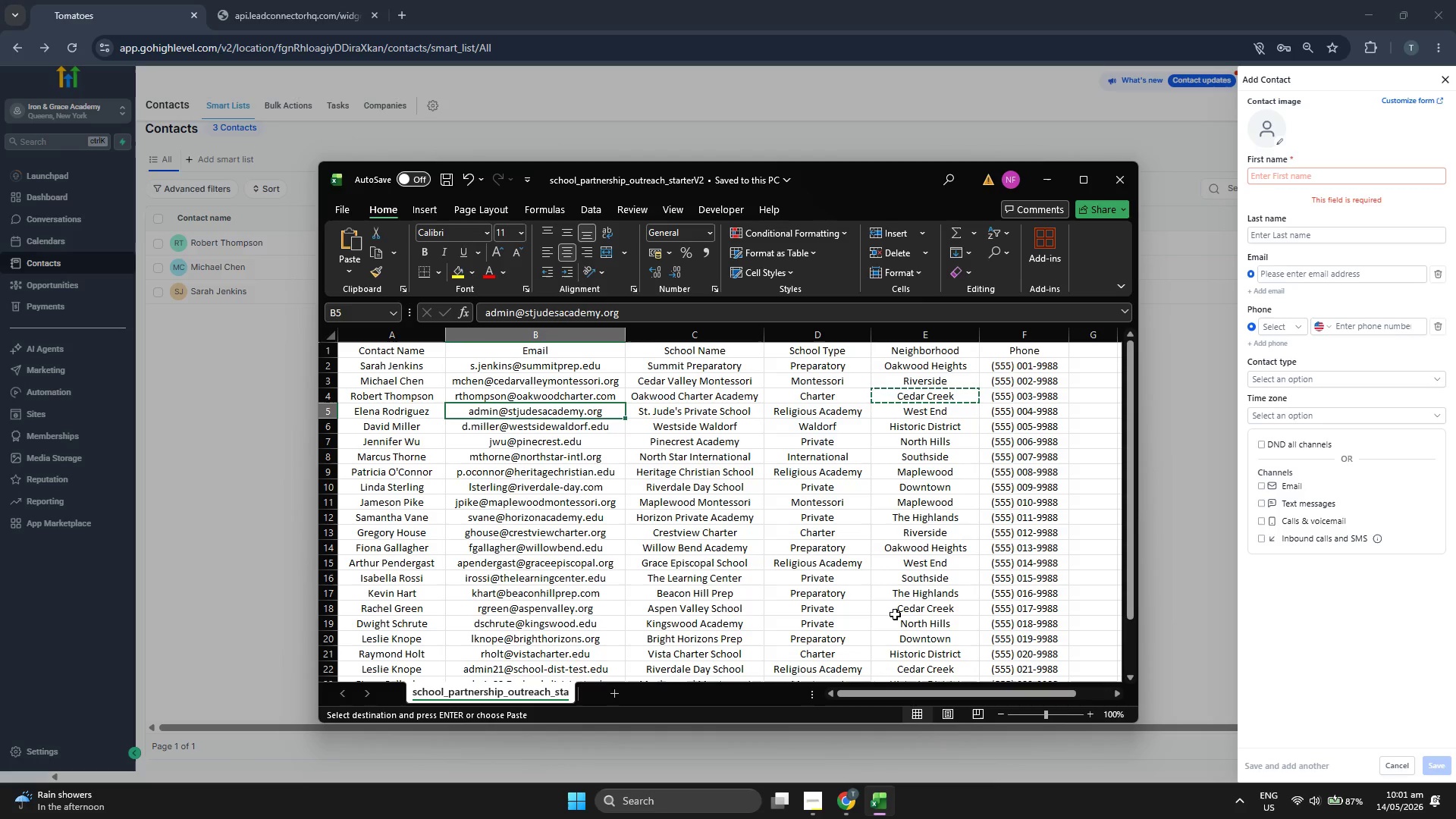 
key(ArrowLeft)
 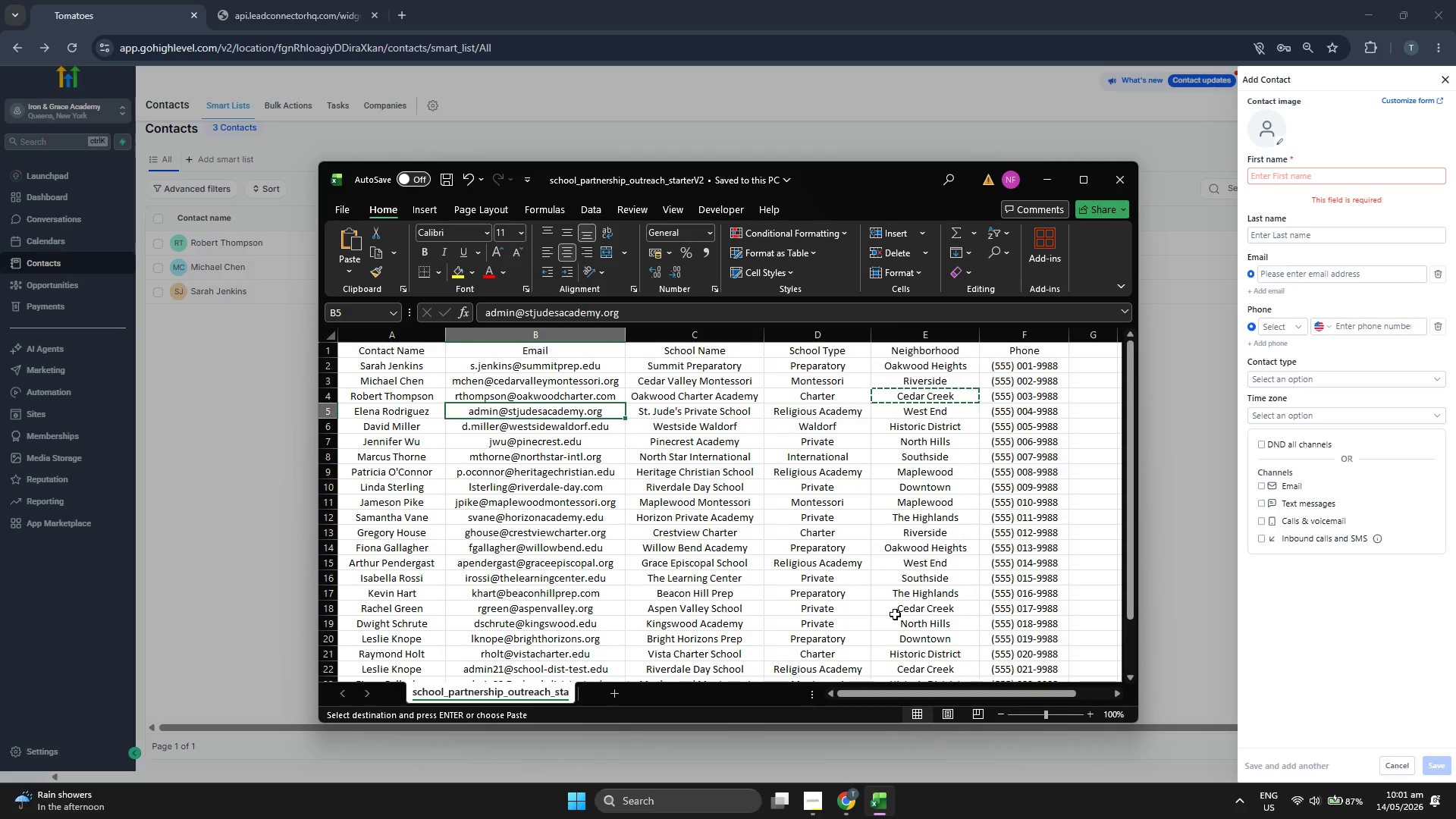 
key(Control+ControlLeft)
 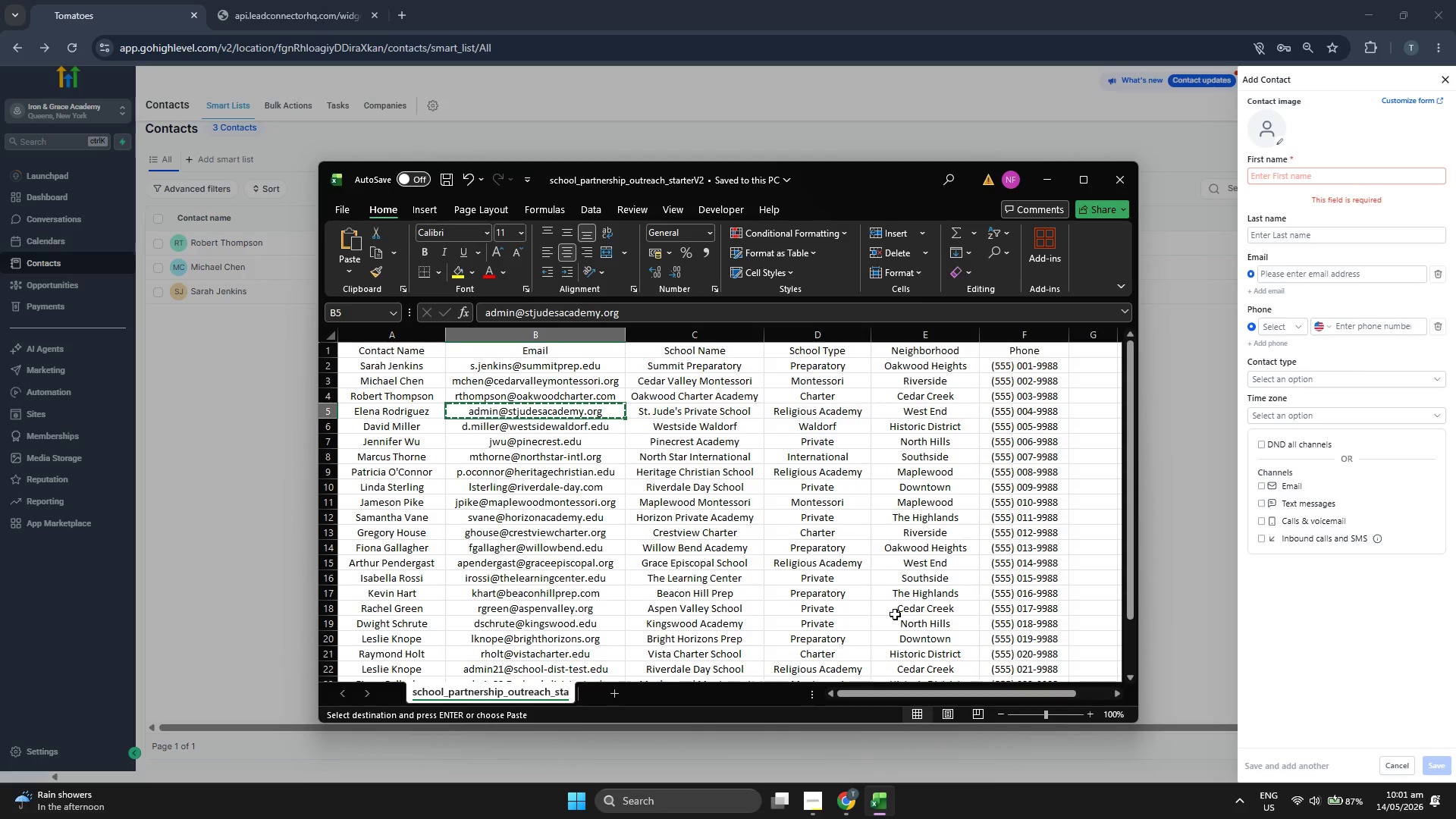 
key(Control+C)
 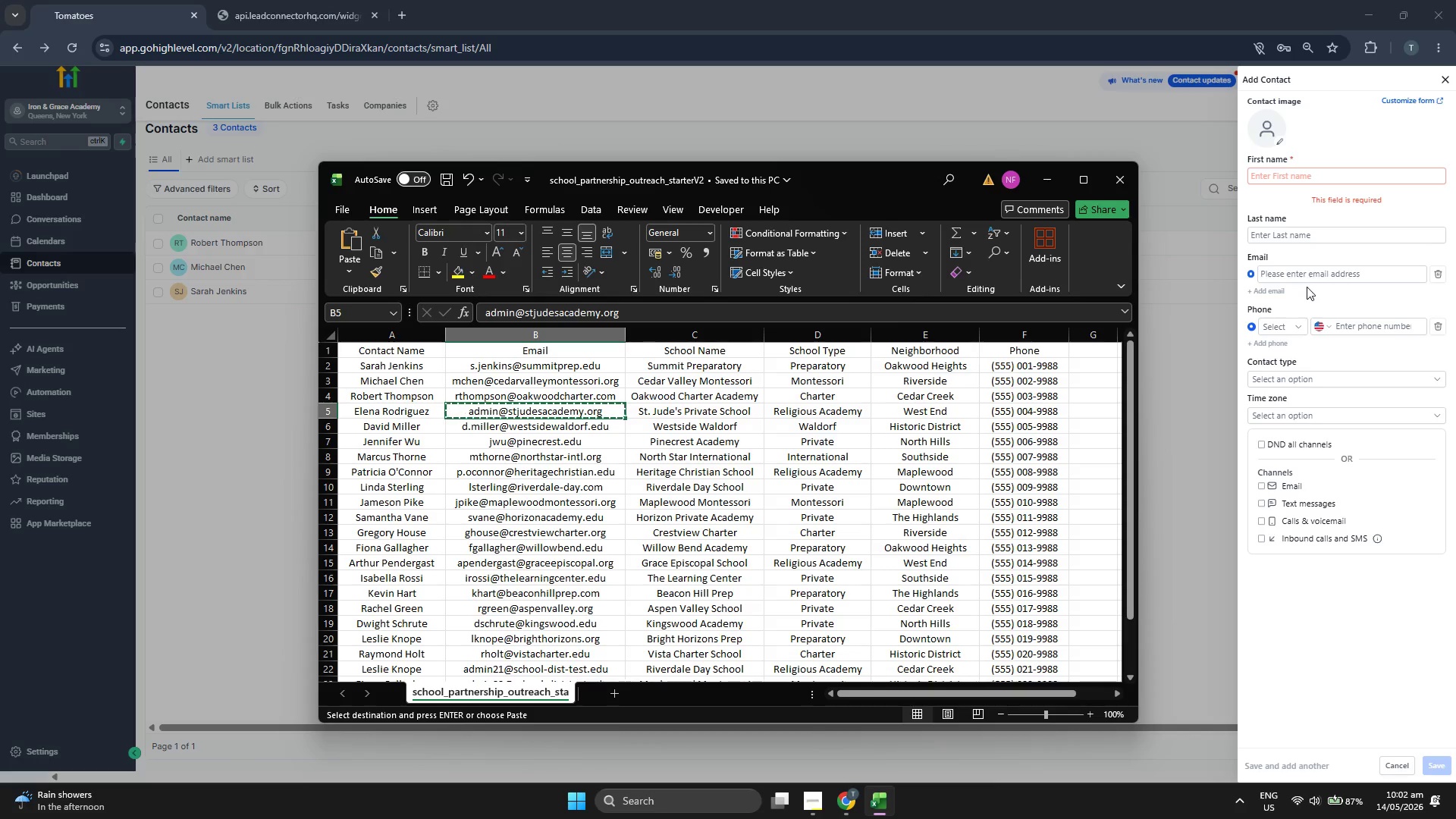 
left_click([1309, 280])
 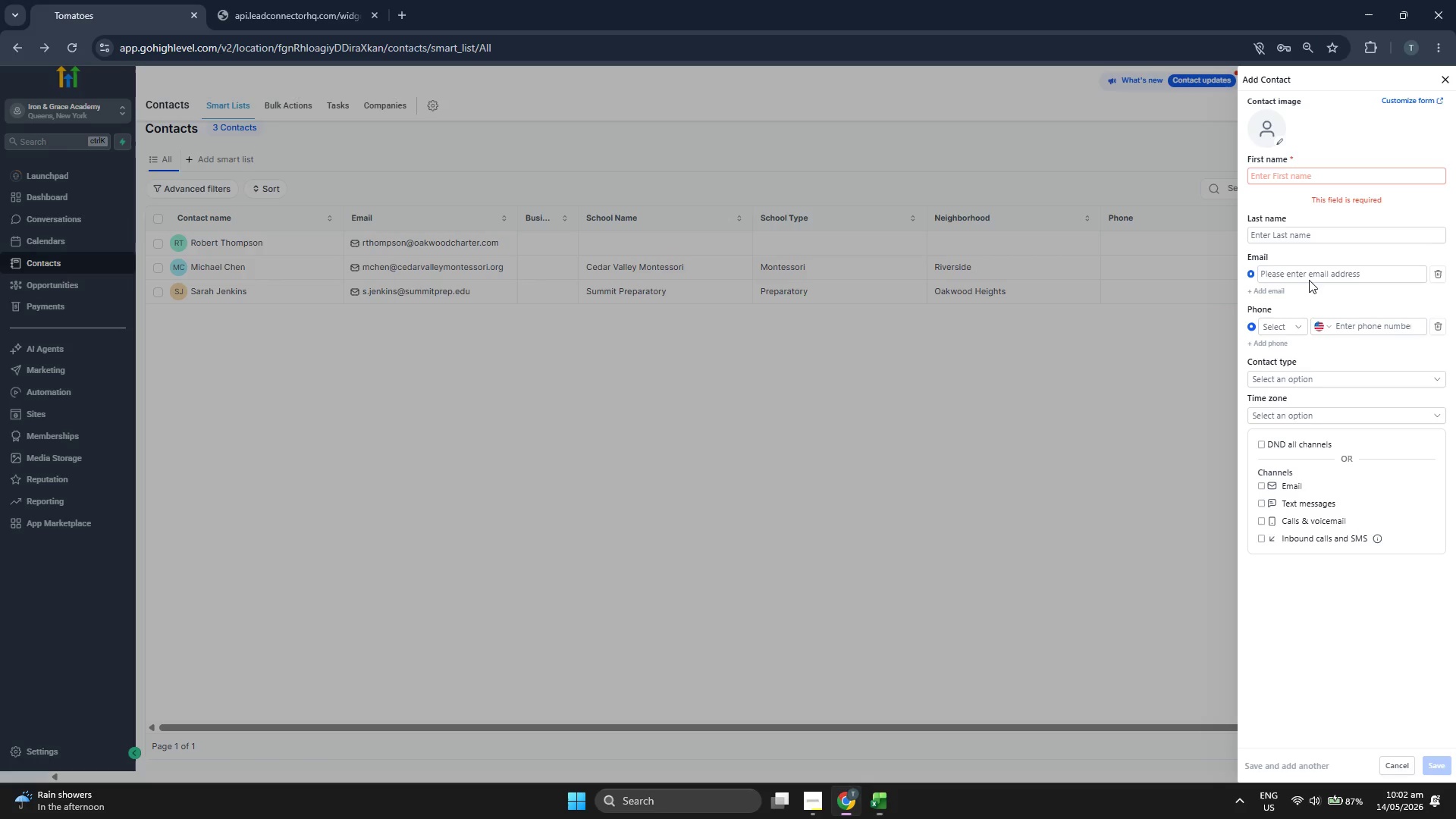 
key(Control+ControlLeft)
 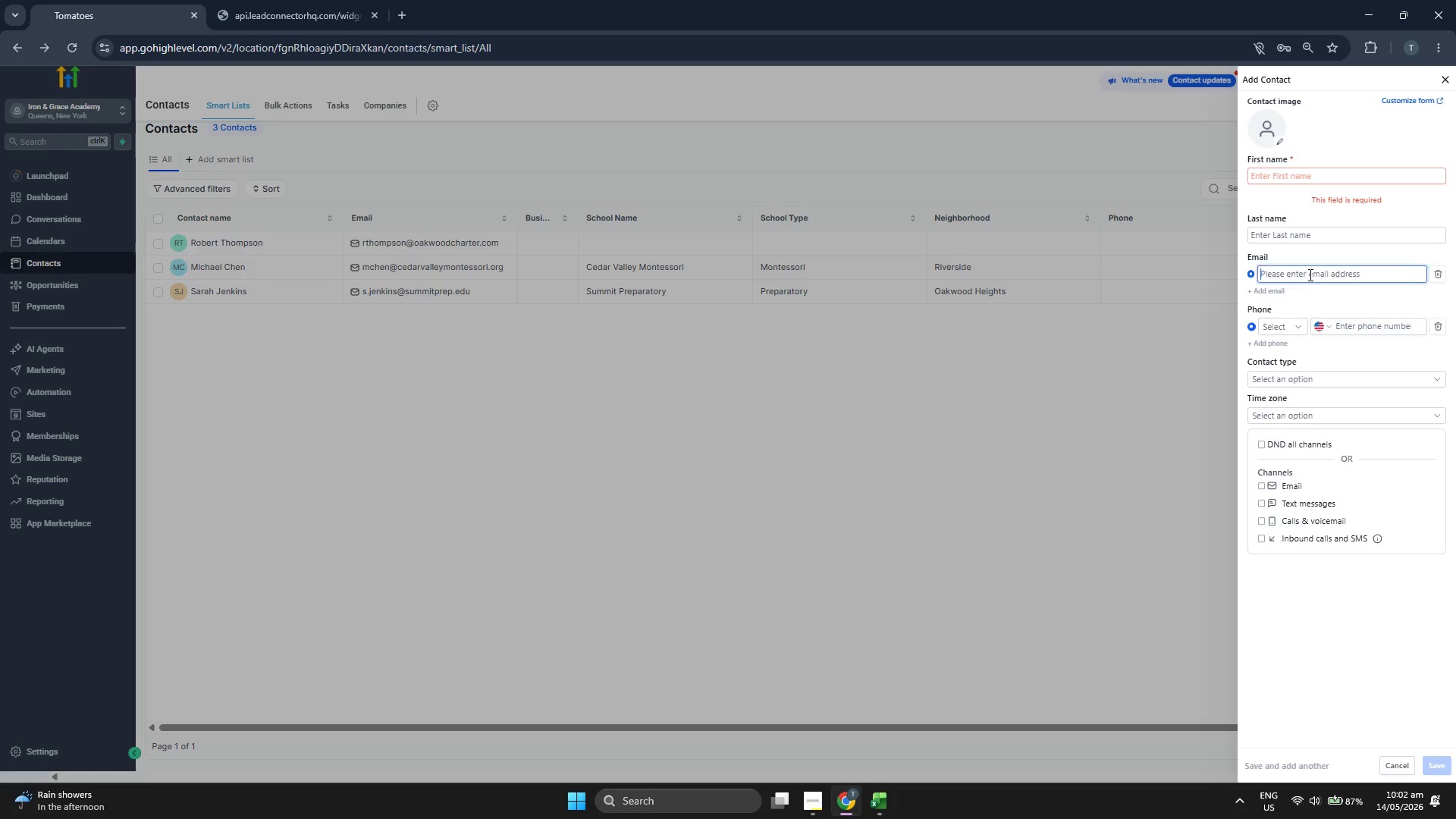 
double_click([1309, 275])
 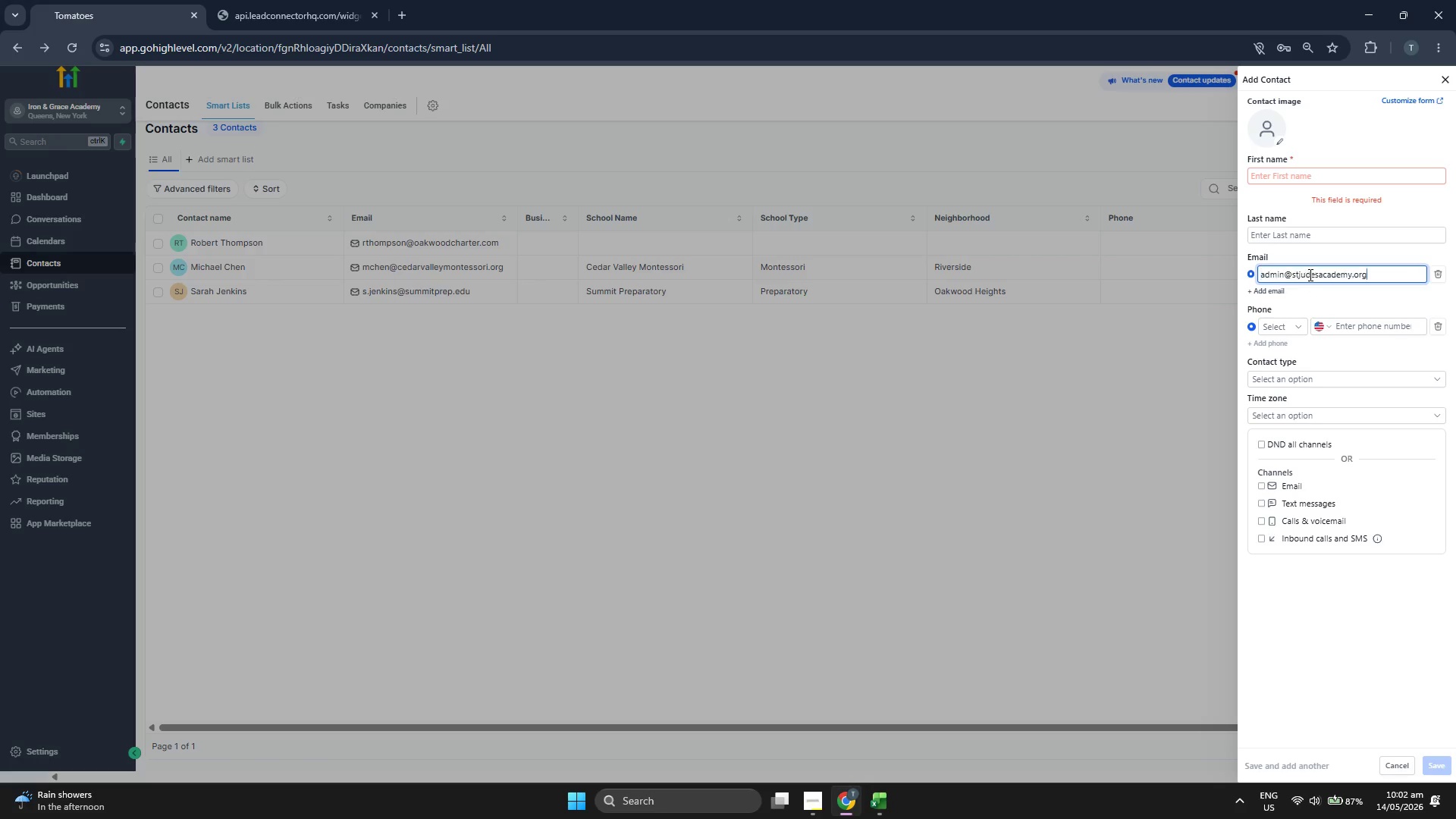 
key(Control+ControlLeft)
 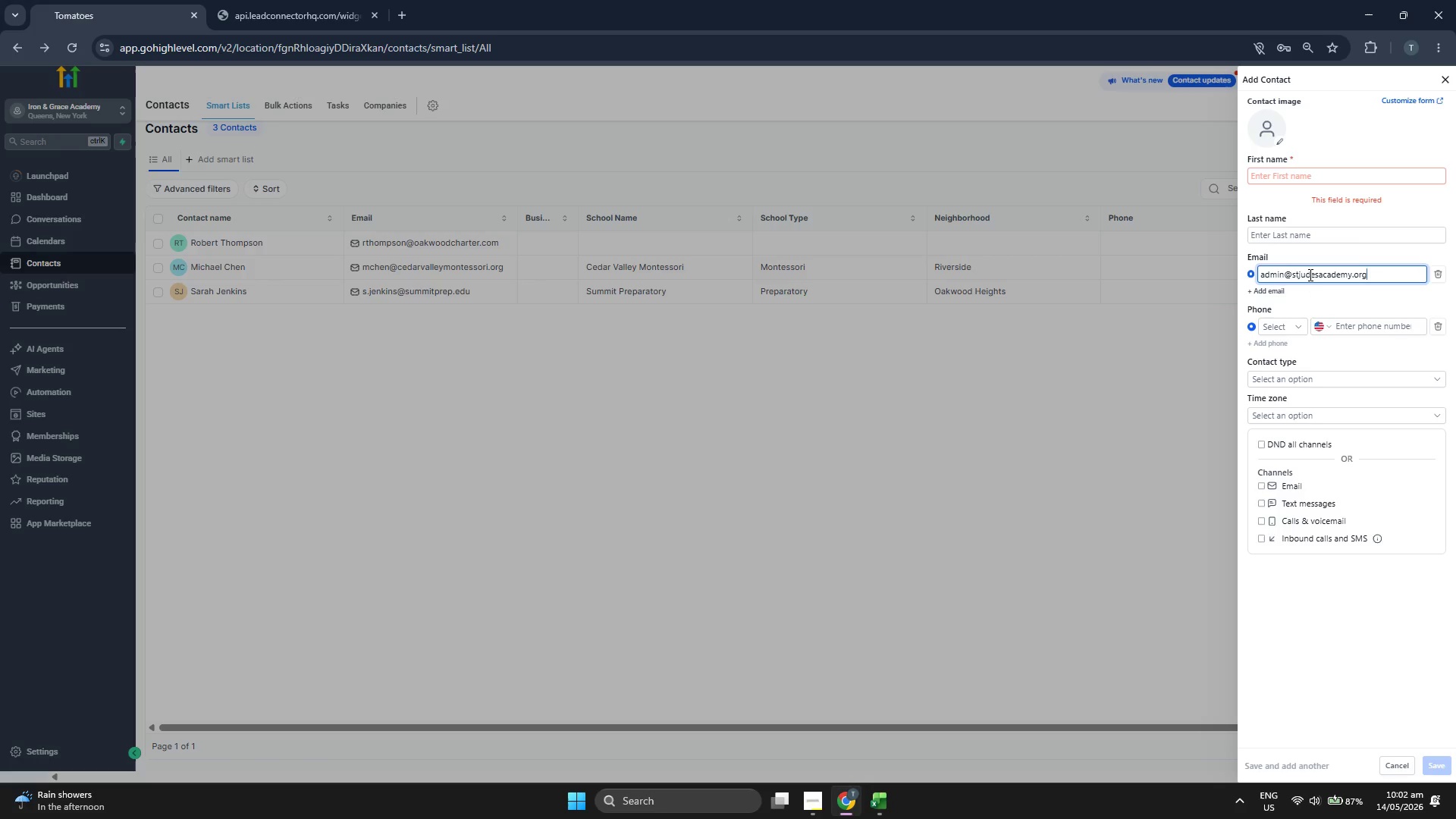 
key(Control+V)
 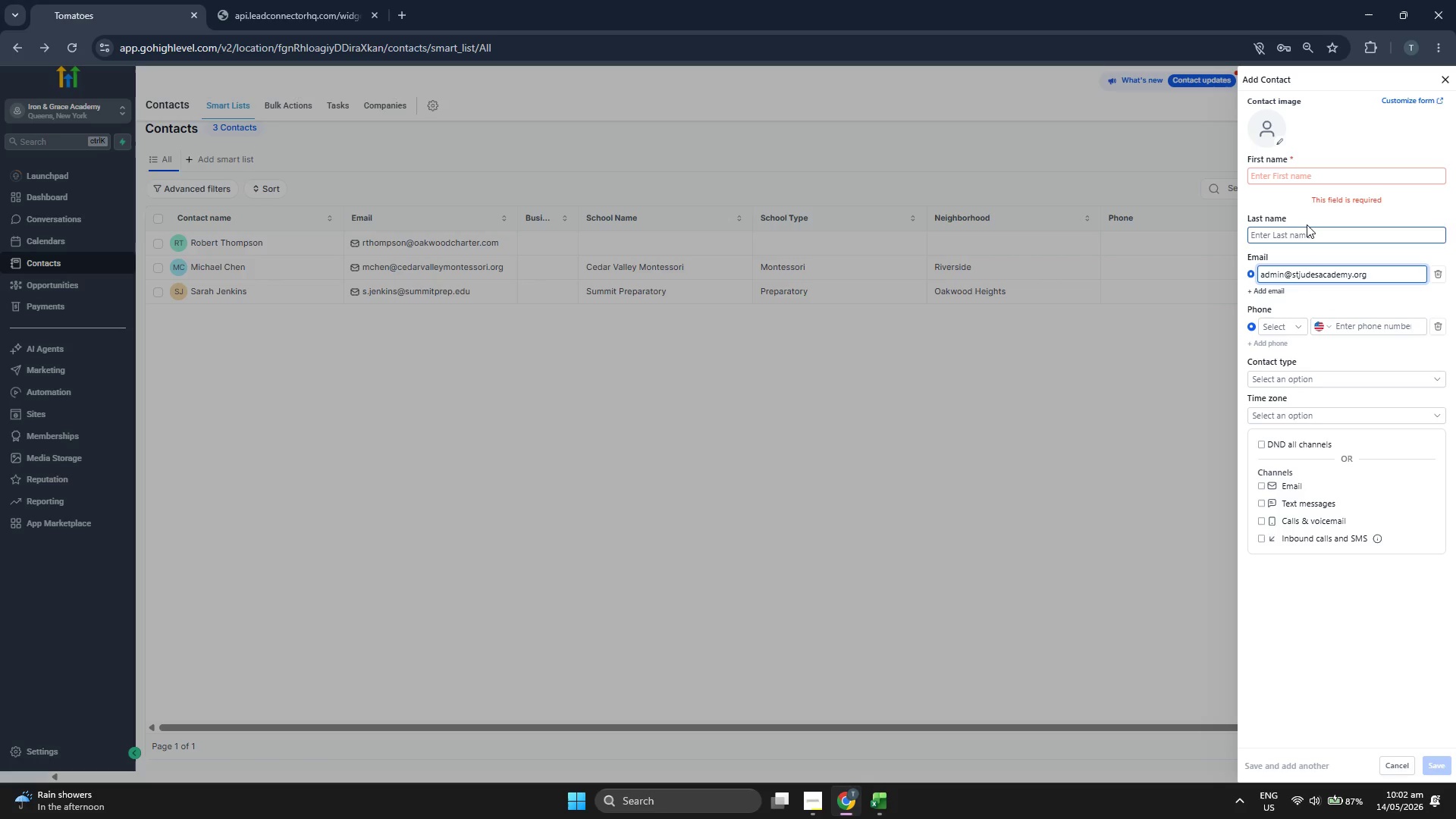 
left_click([1307, 224])
 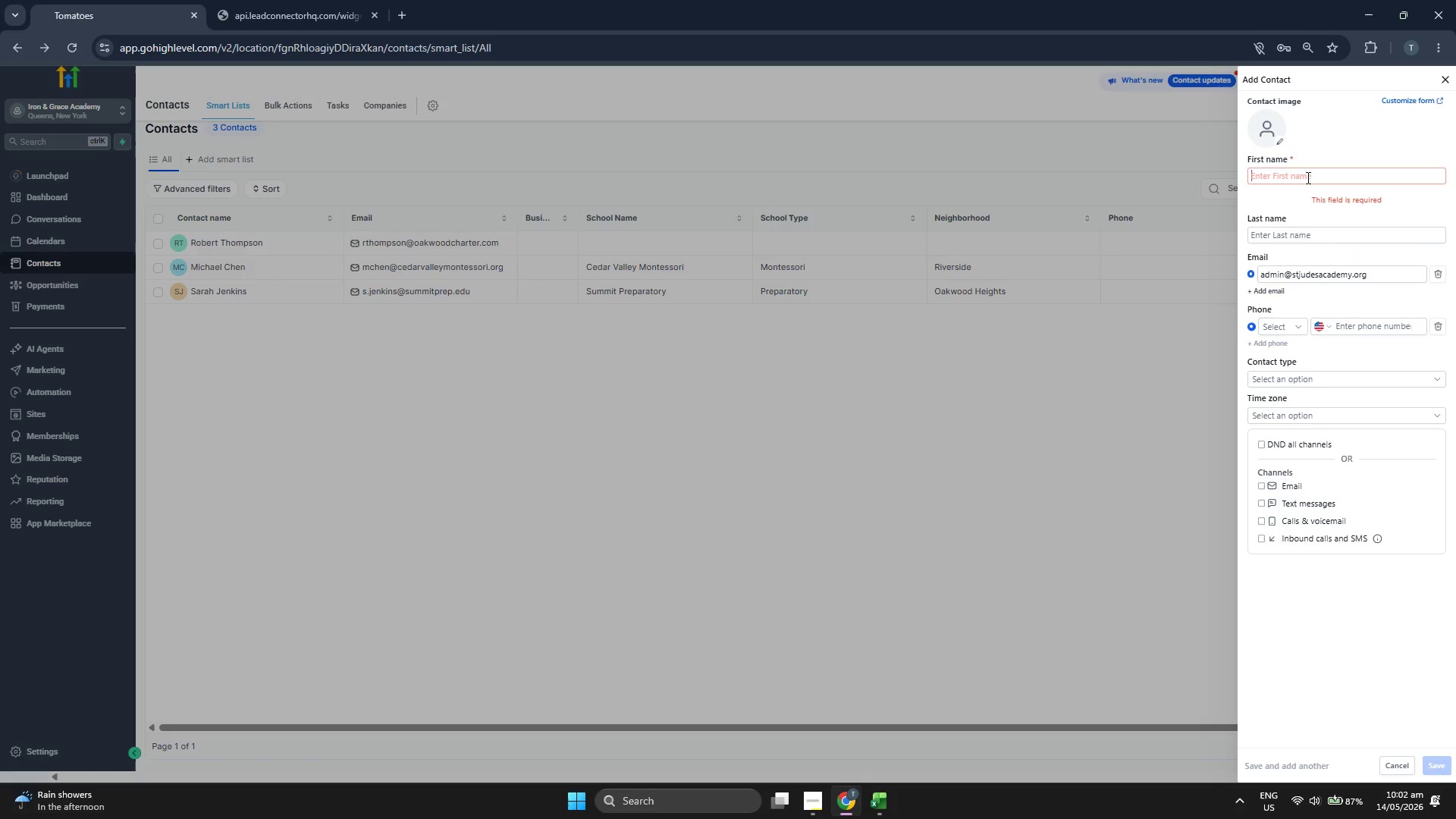 
left_click([1307, 177])
 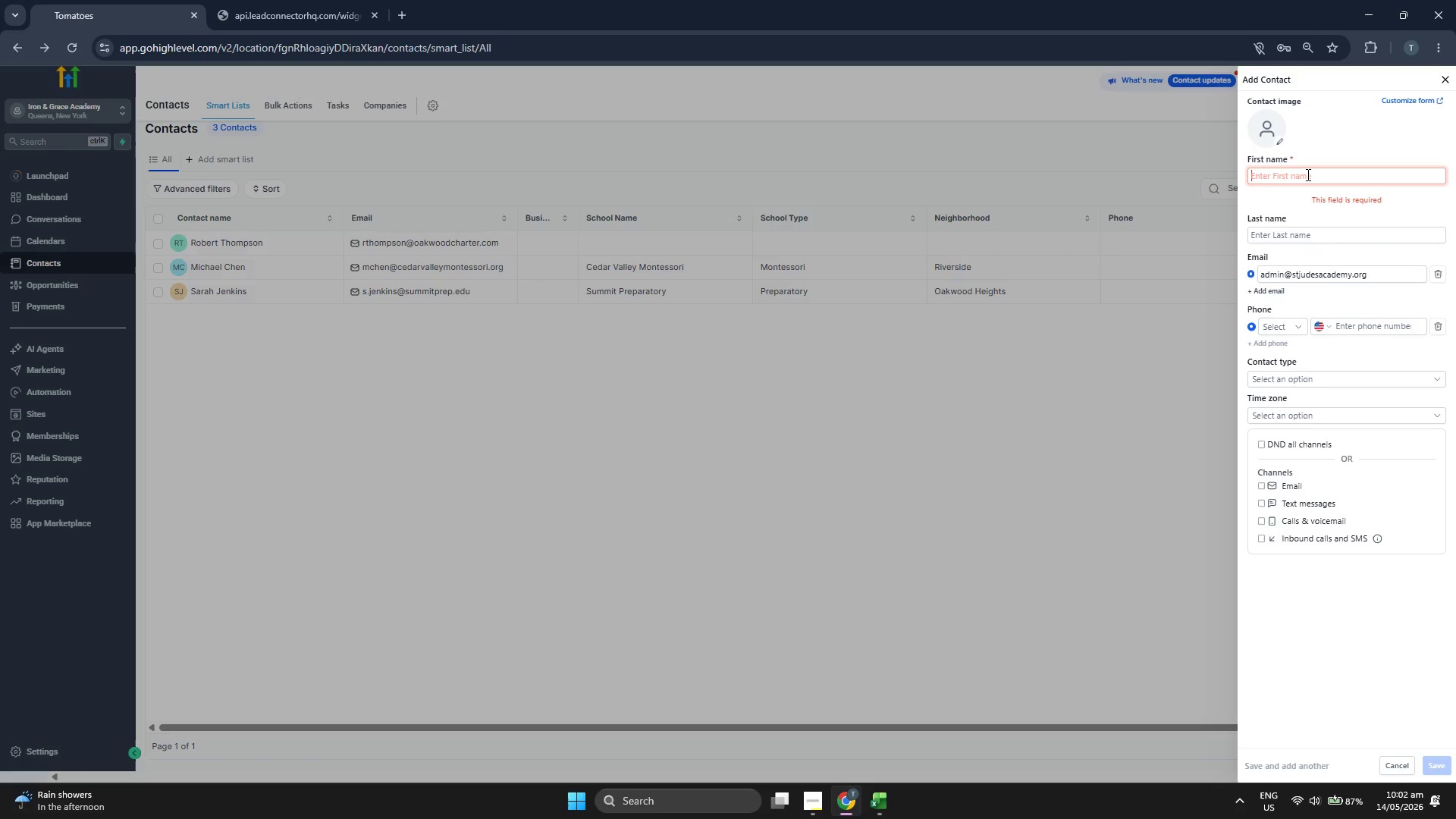 
type(Elena)
key(Tab)
type(W)
key(Backspace)
type(Rodir)
key(Backspace)
key(Backspace)
type(riguez)
 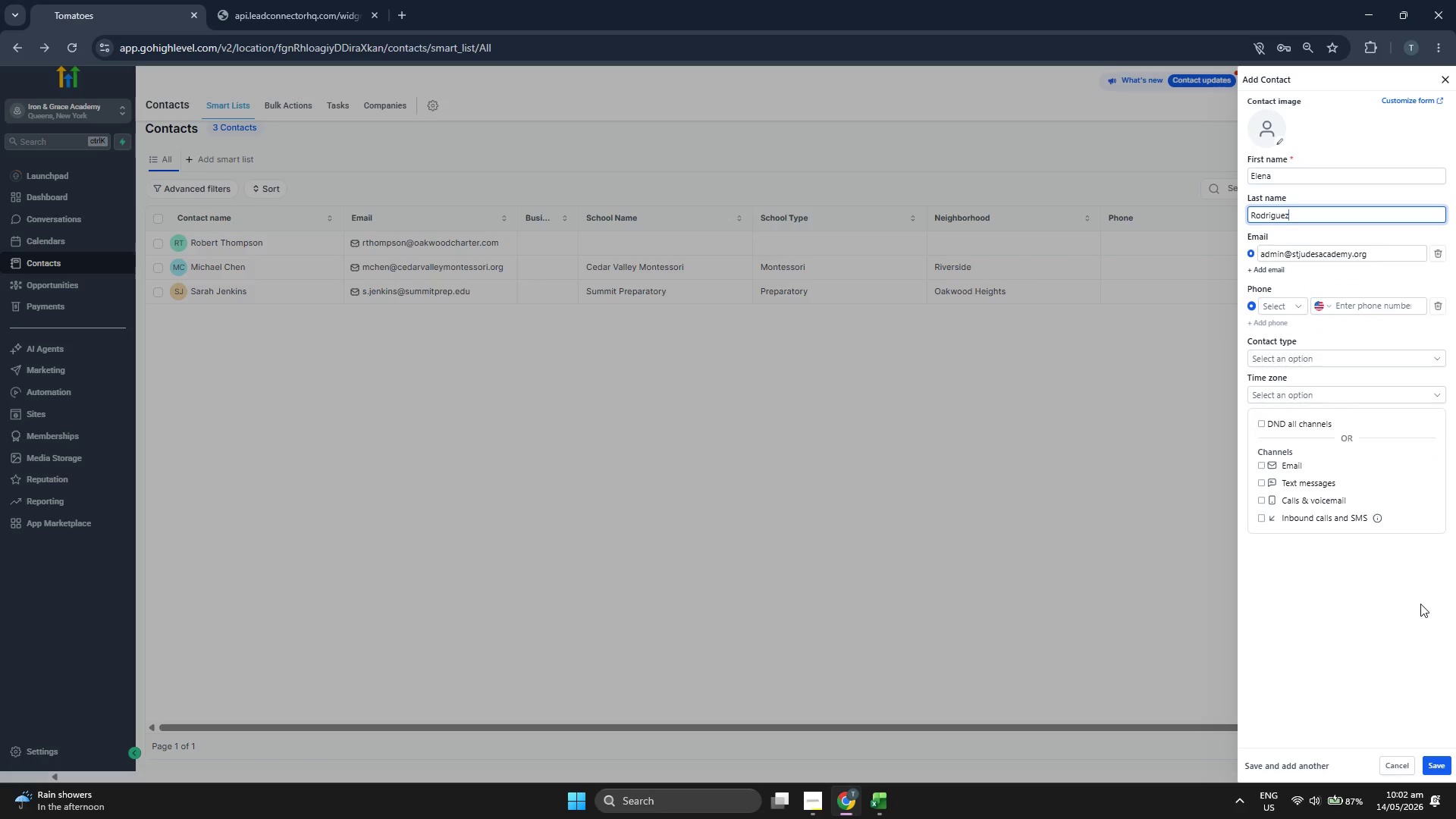 
left_click([1345, 633])
 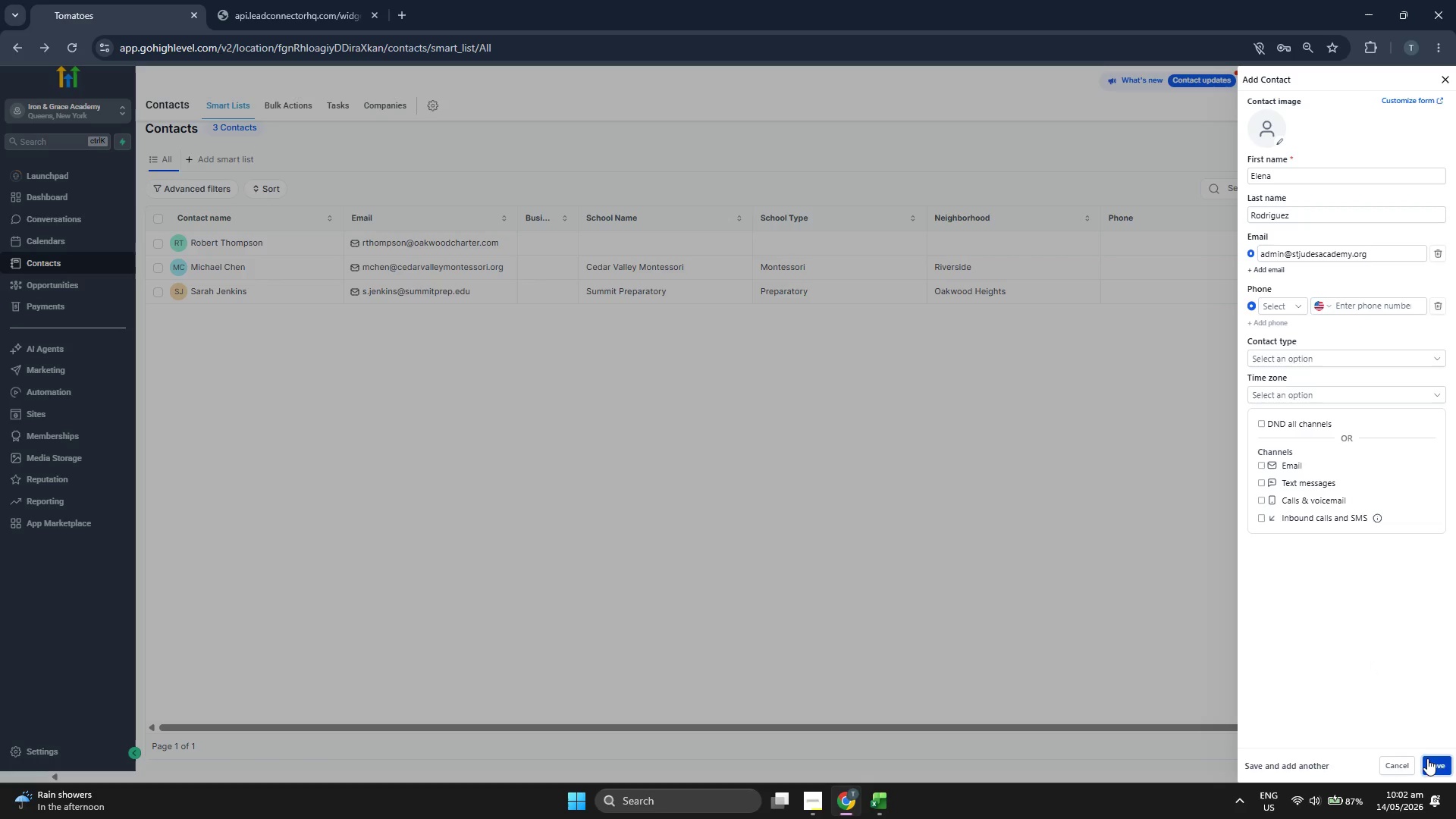 
left_click([1427, 758])
 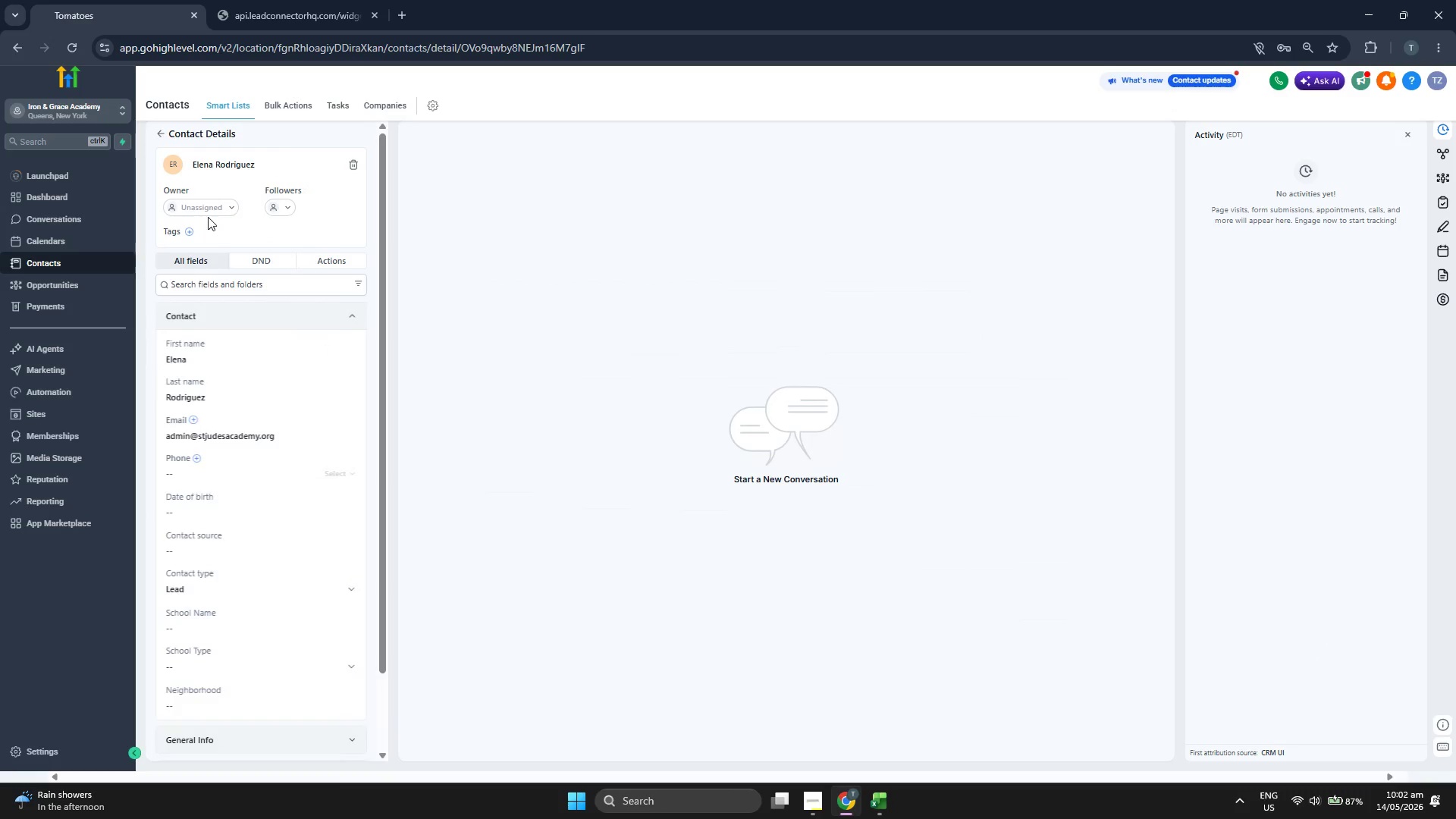 
left_click([187, 230])
 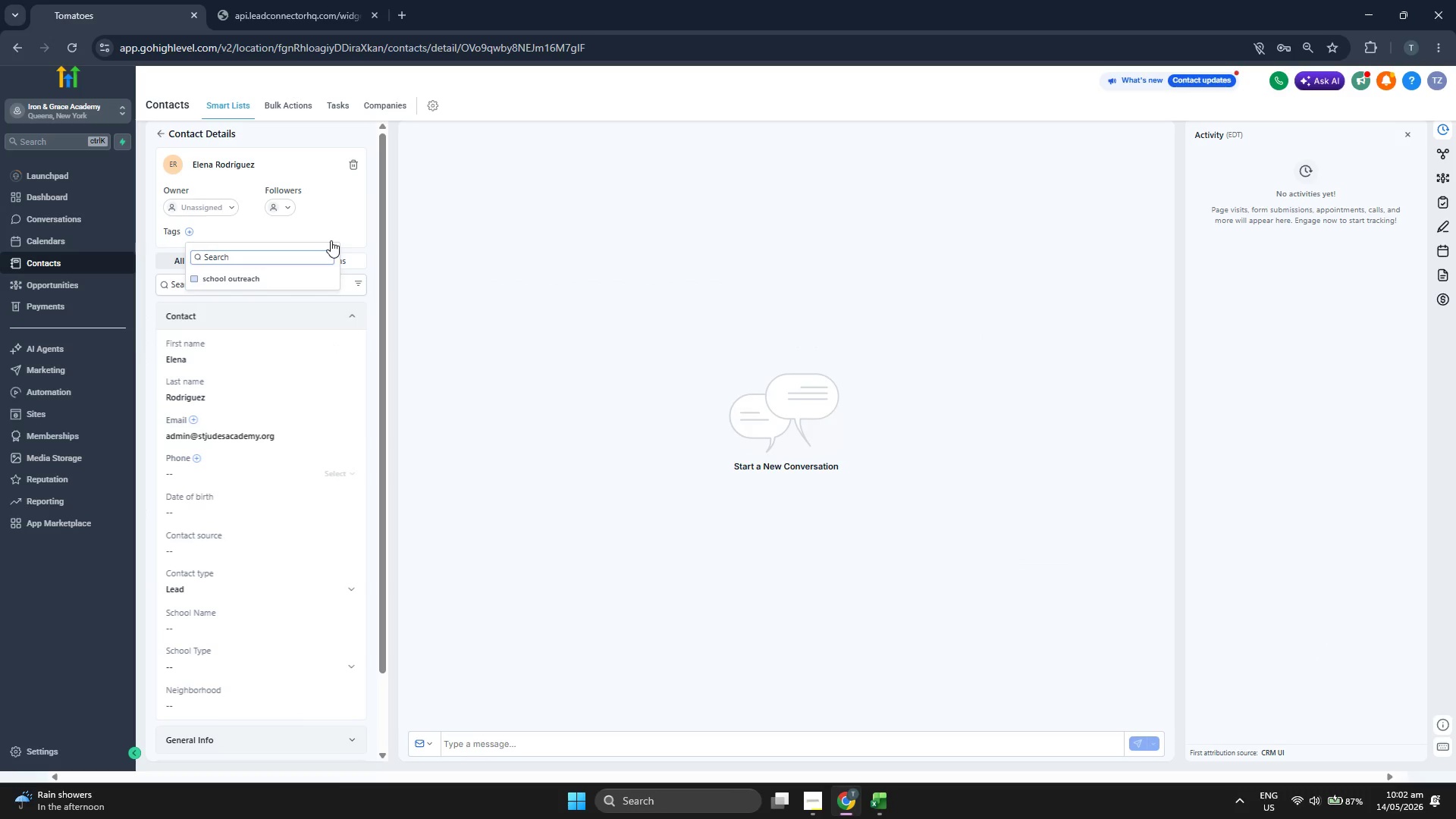 
double_click([350, 235])
 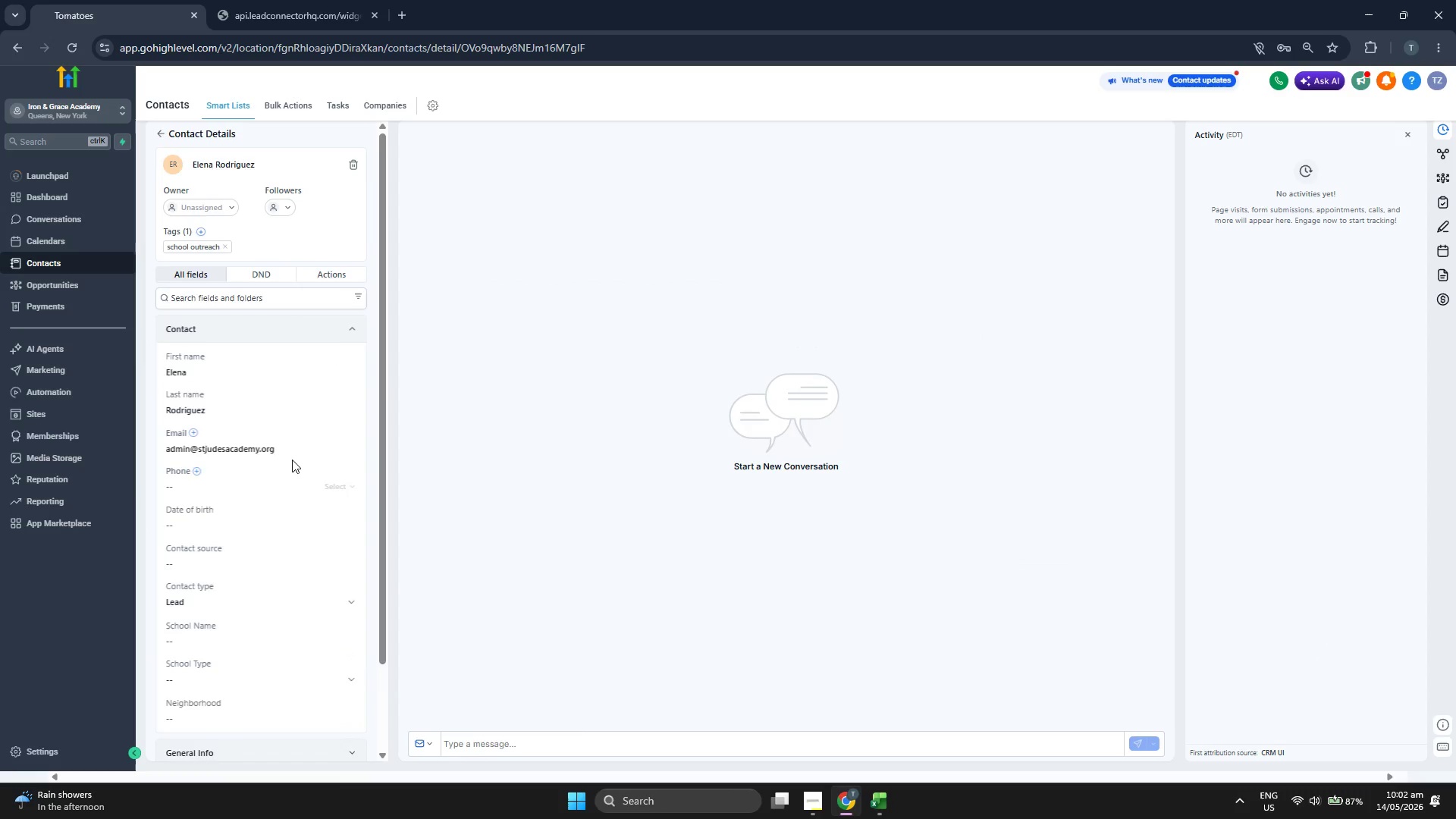 
scroll: coordinate [292, 460], scroll_direction: down, amount: 1.0
 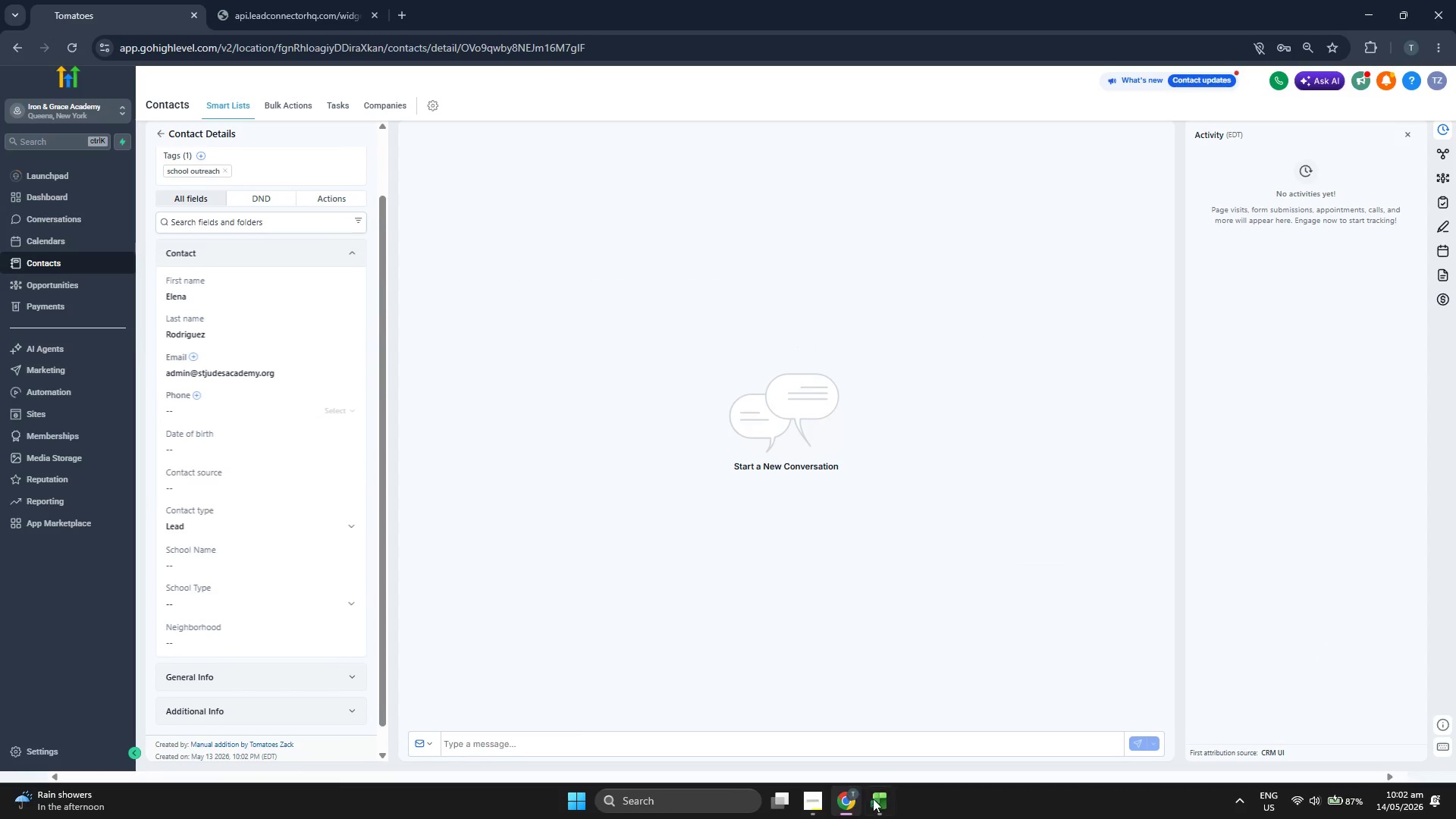 
left_click([880, 801])
 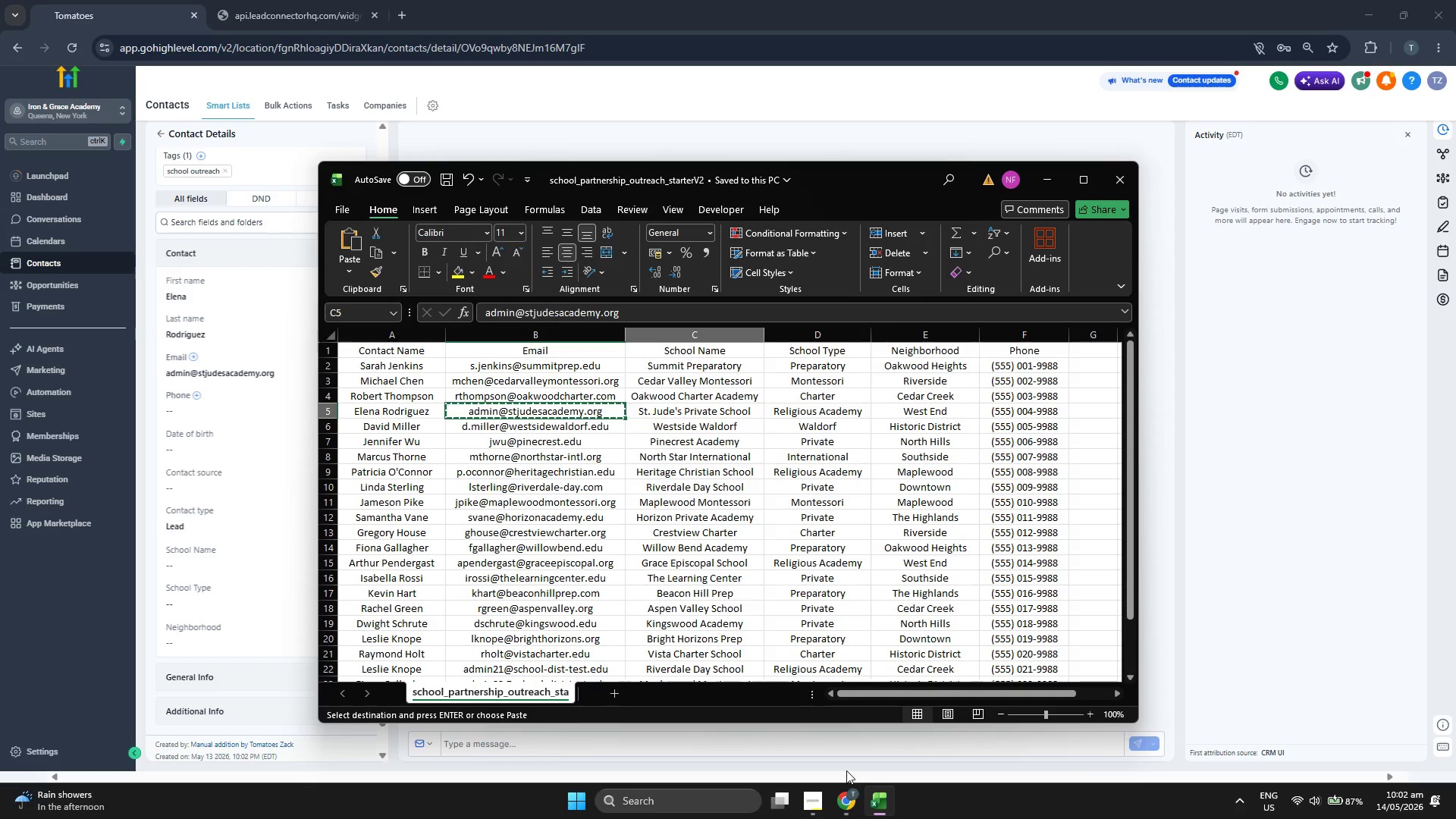 
key(ArrowRight)
 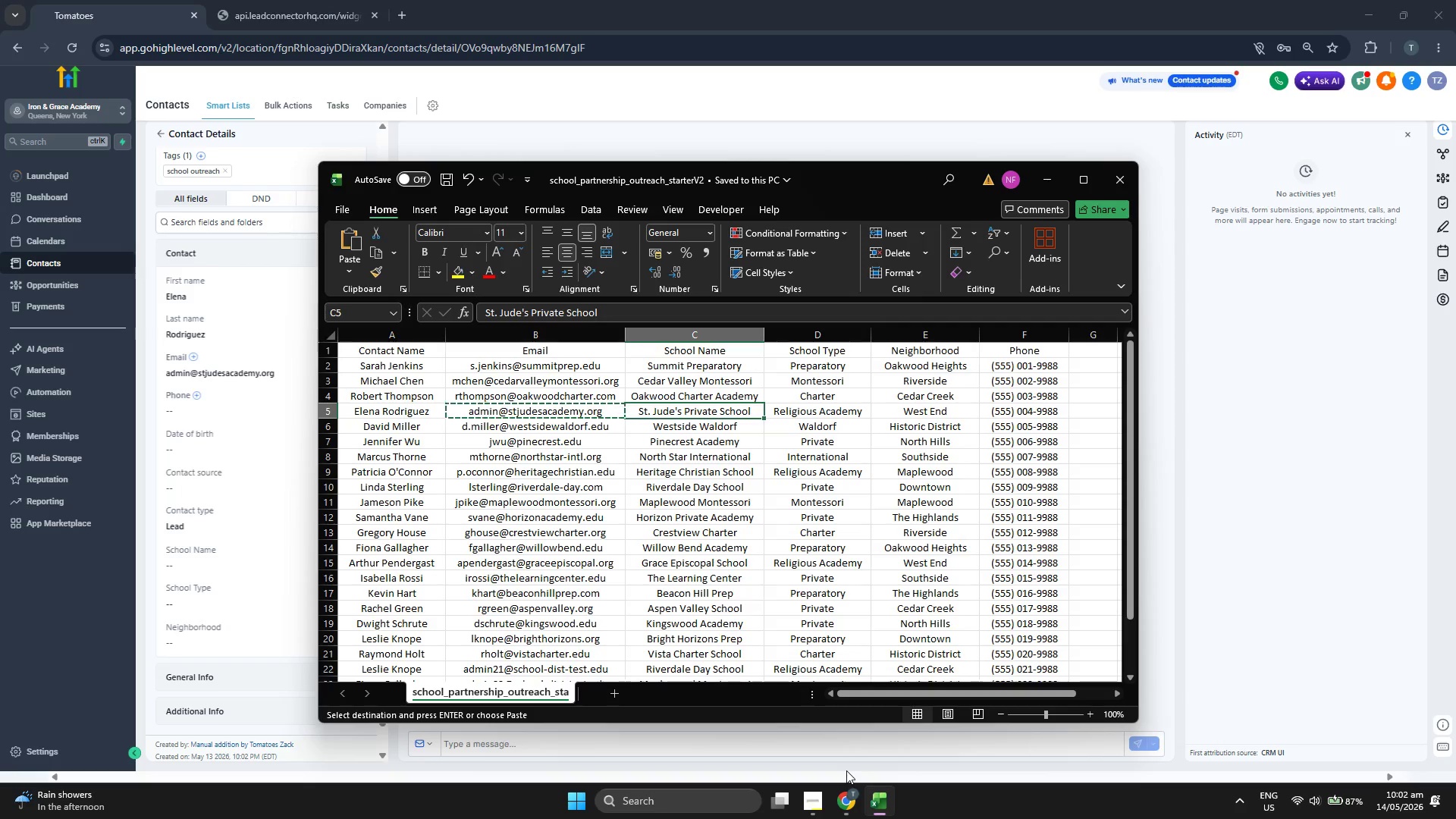 
key(Control+C)
 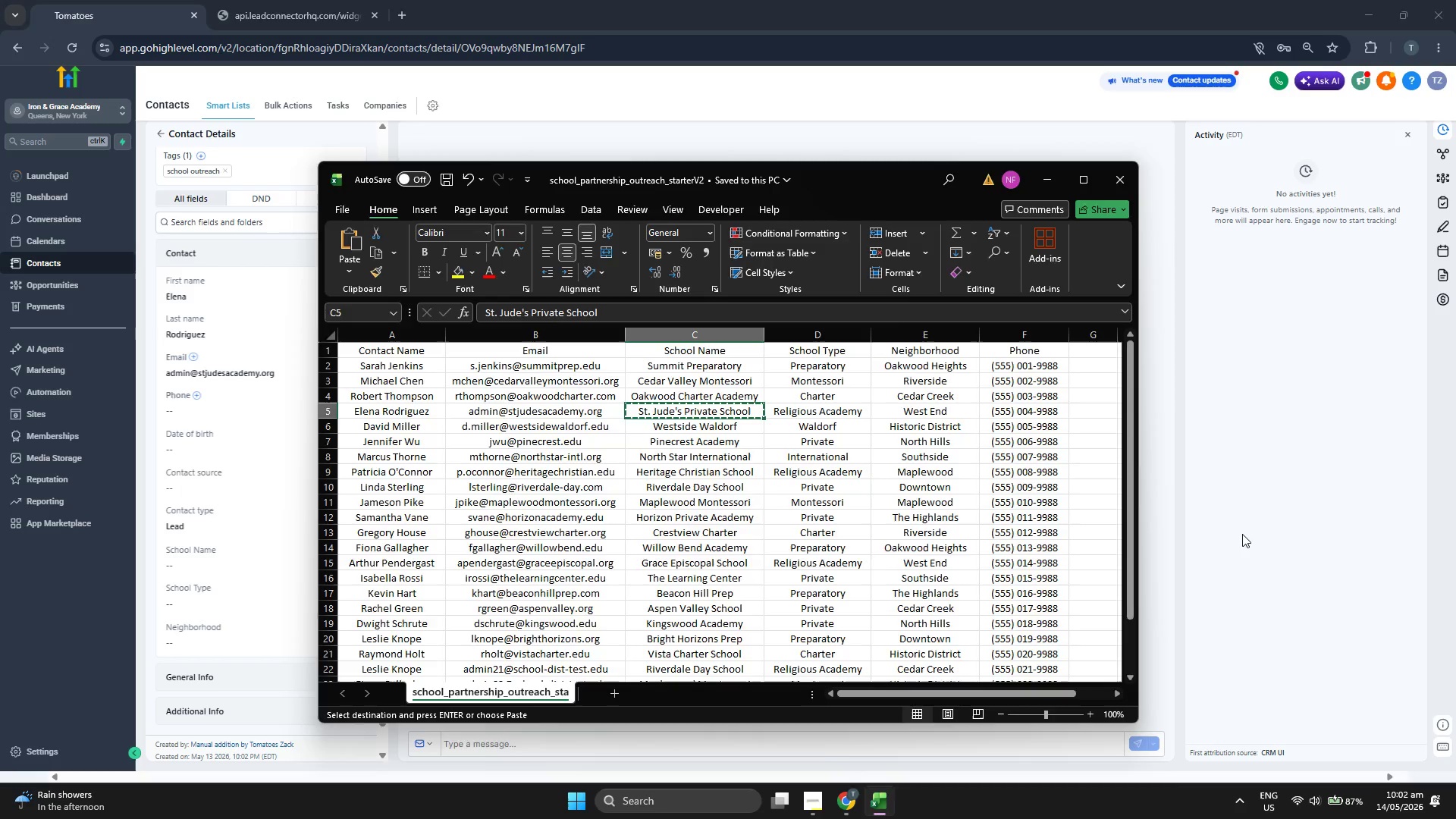 
left_click([1242, 534])
 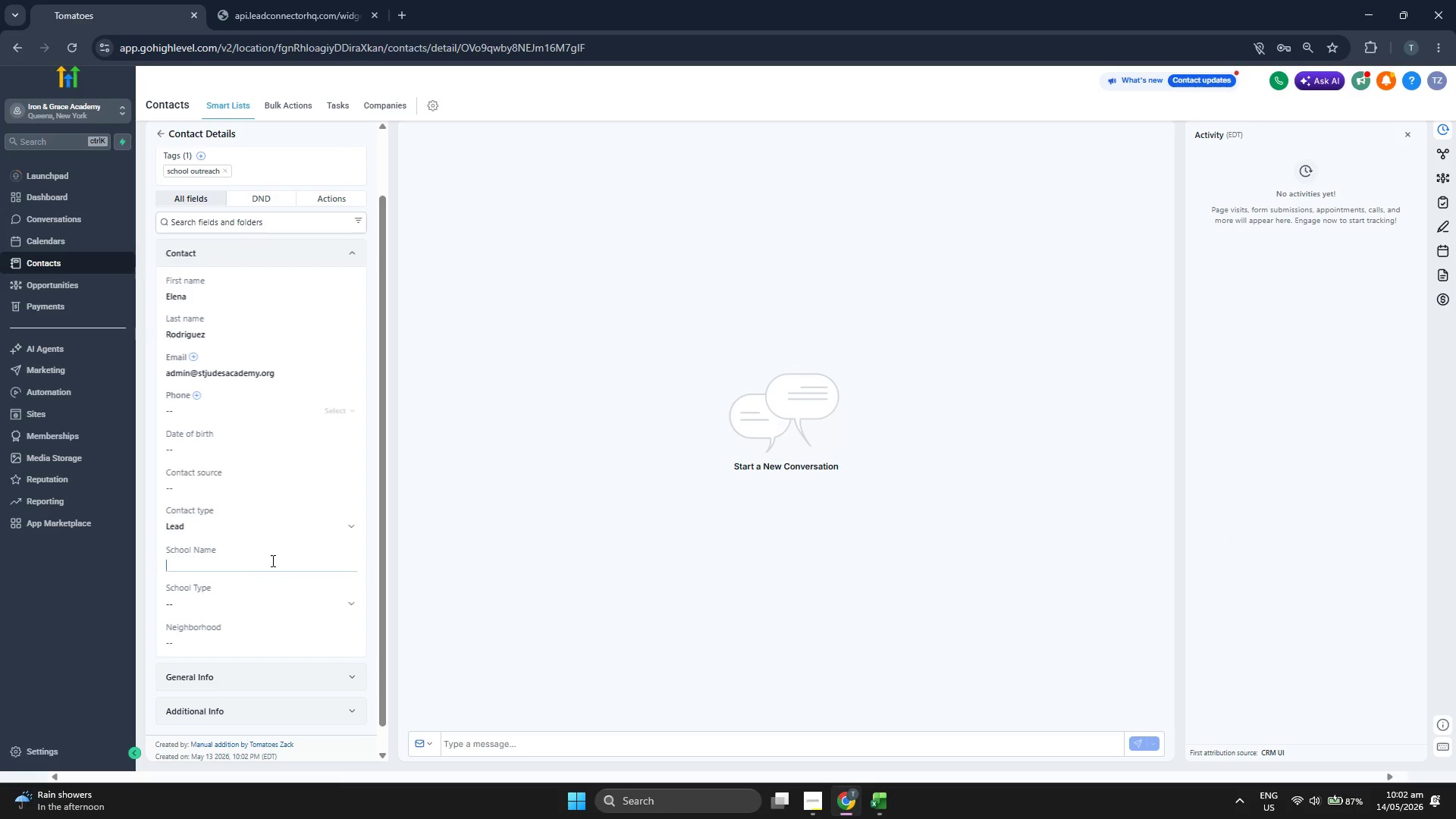 
key(Control+ControlLeft)
 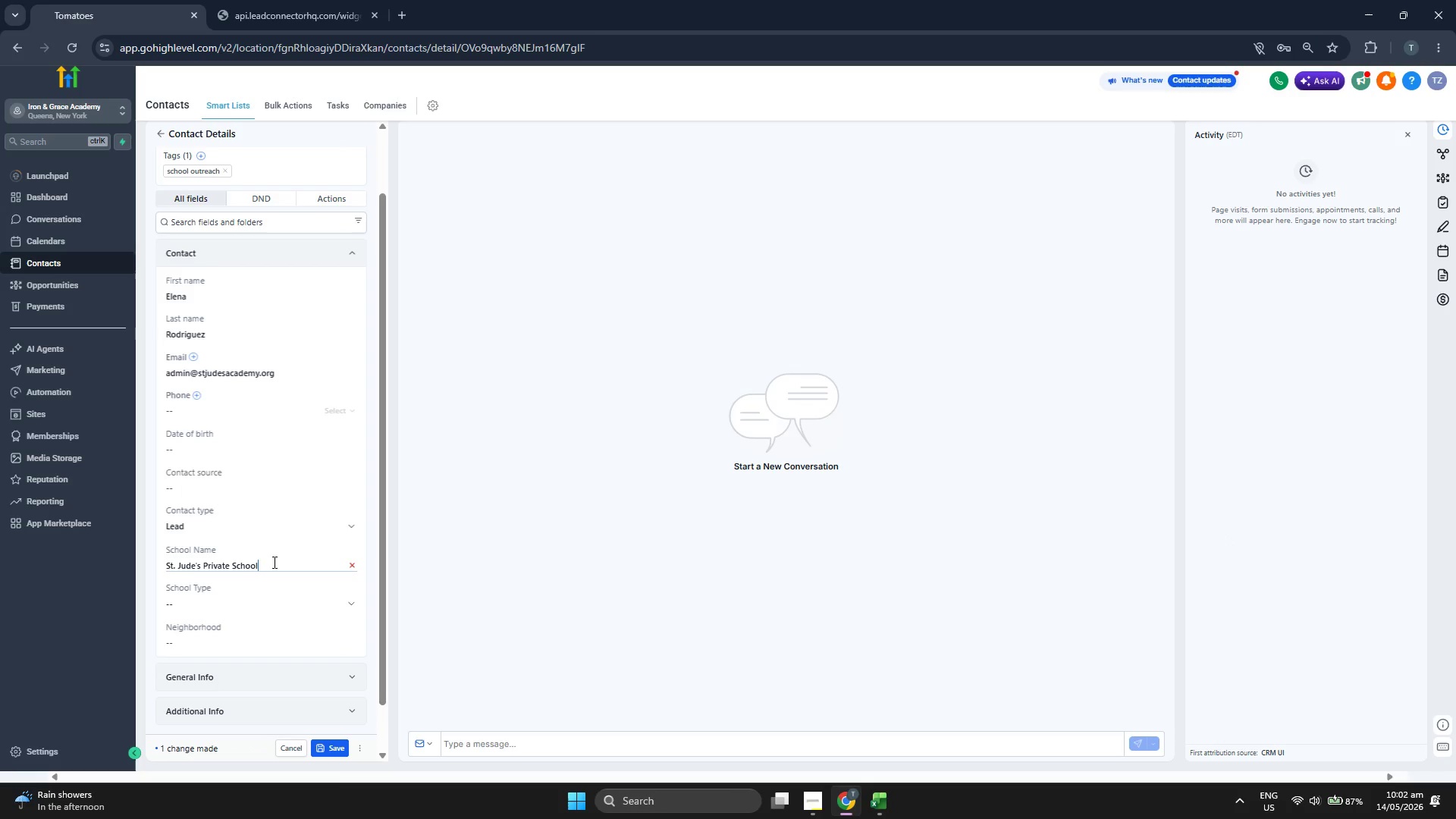 
key(Control+V)
 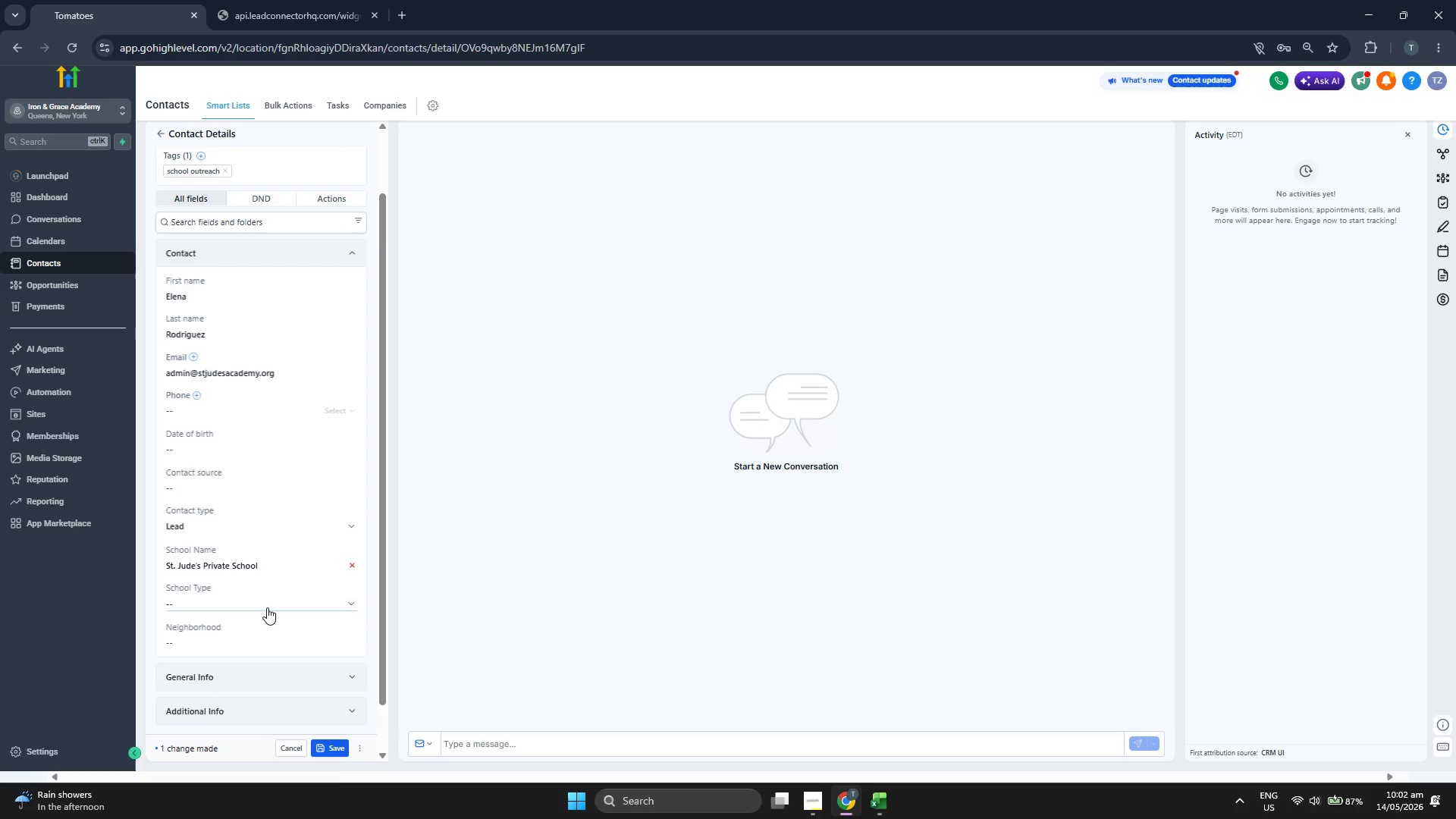 
double_click([267, 607])
 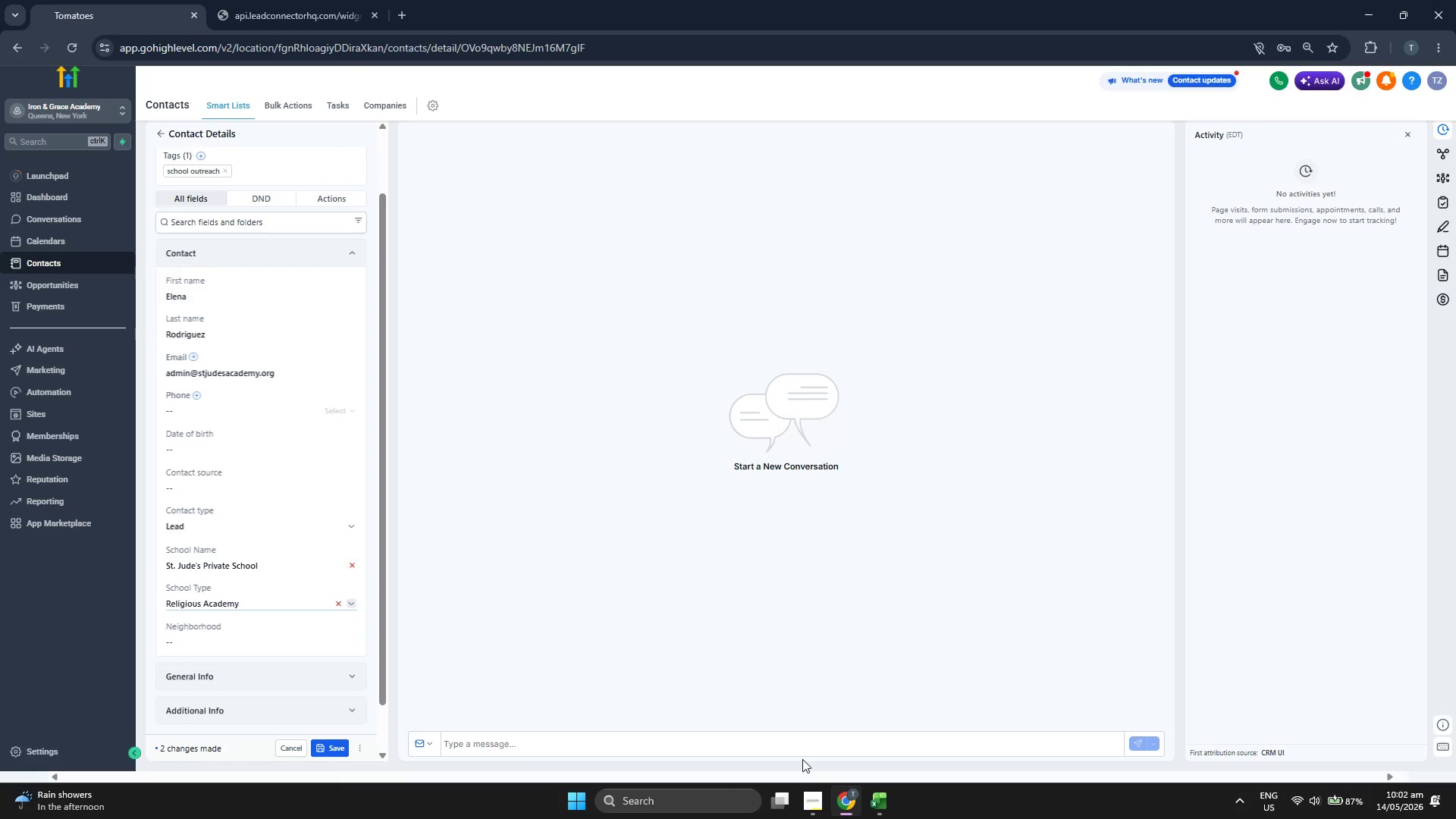 
left_click([883, 801])
 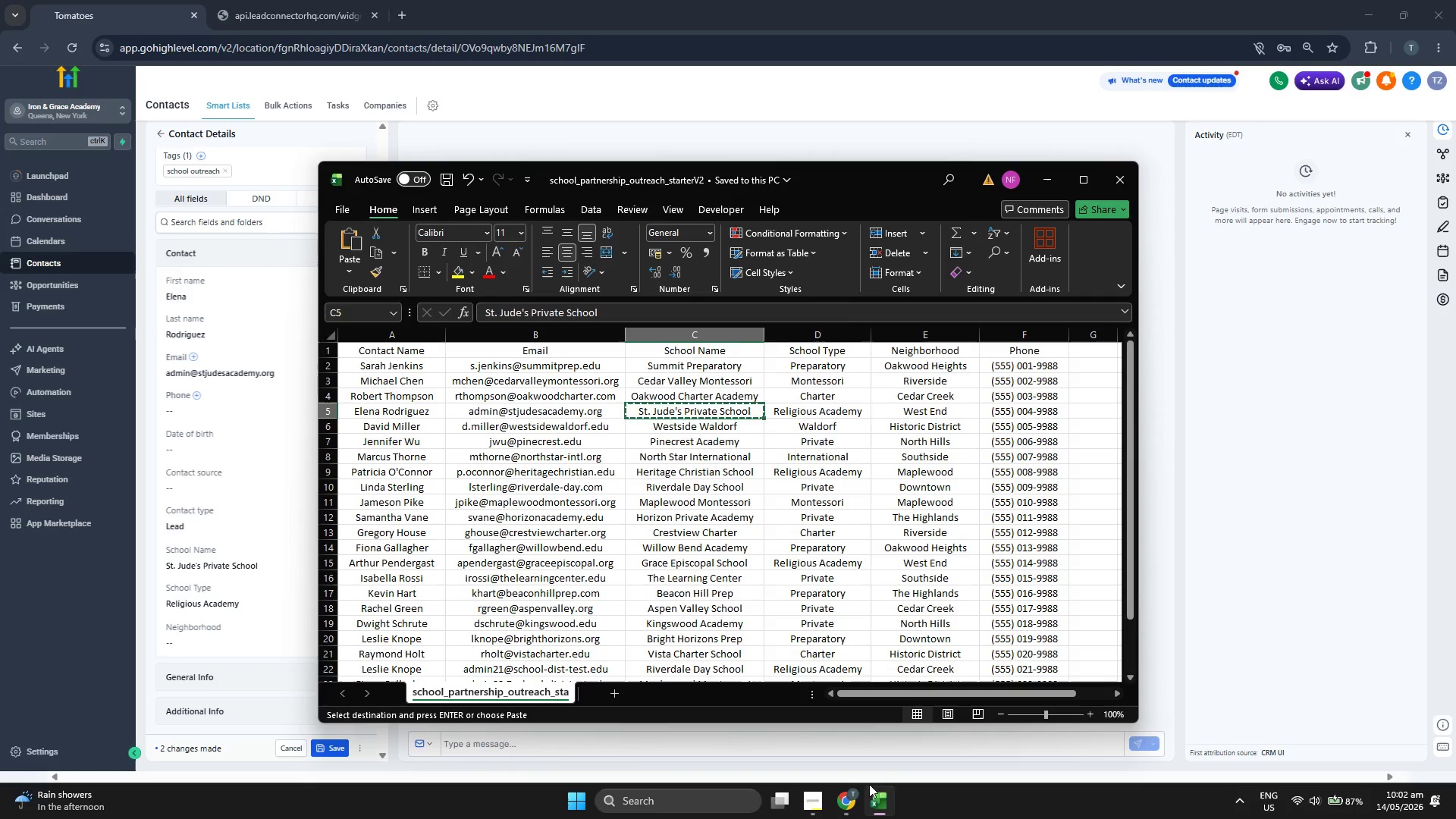 
key(ArrowRight)
 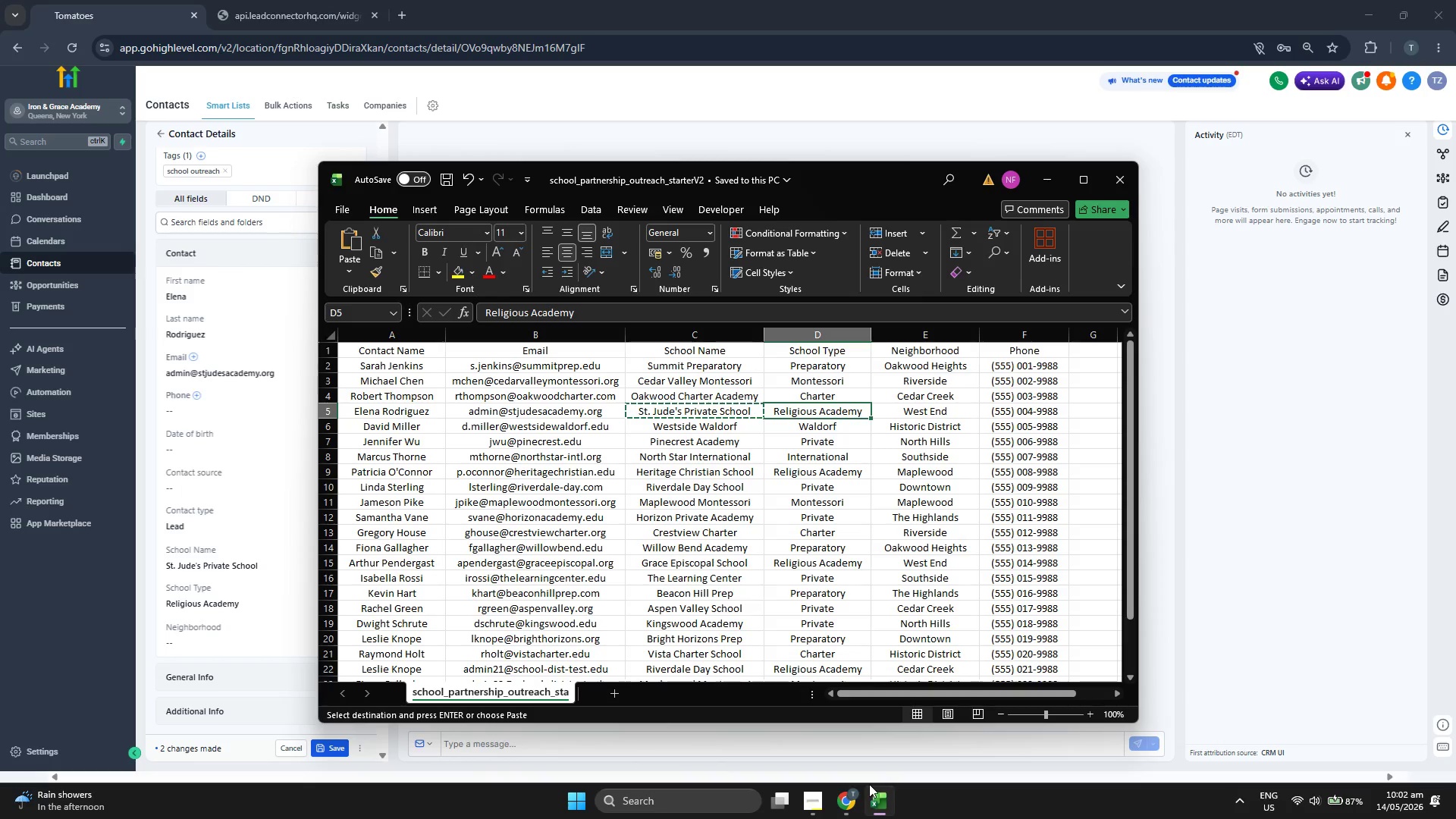 
key(Control+ControlLeft)
 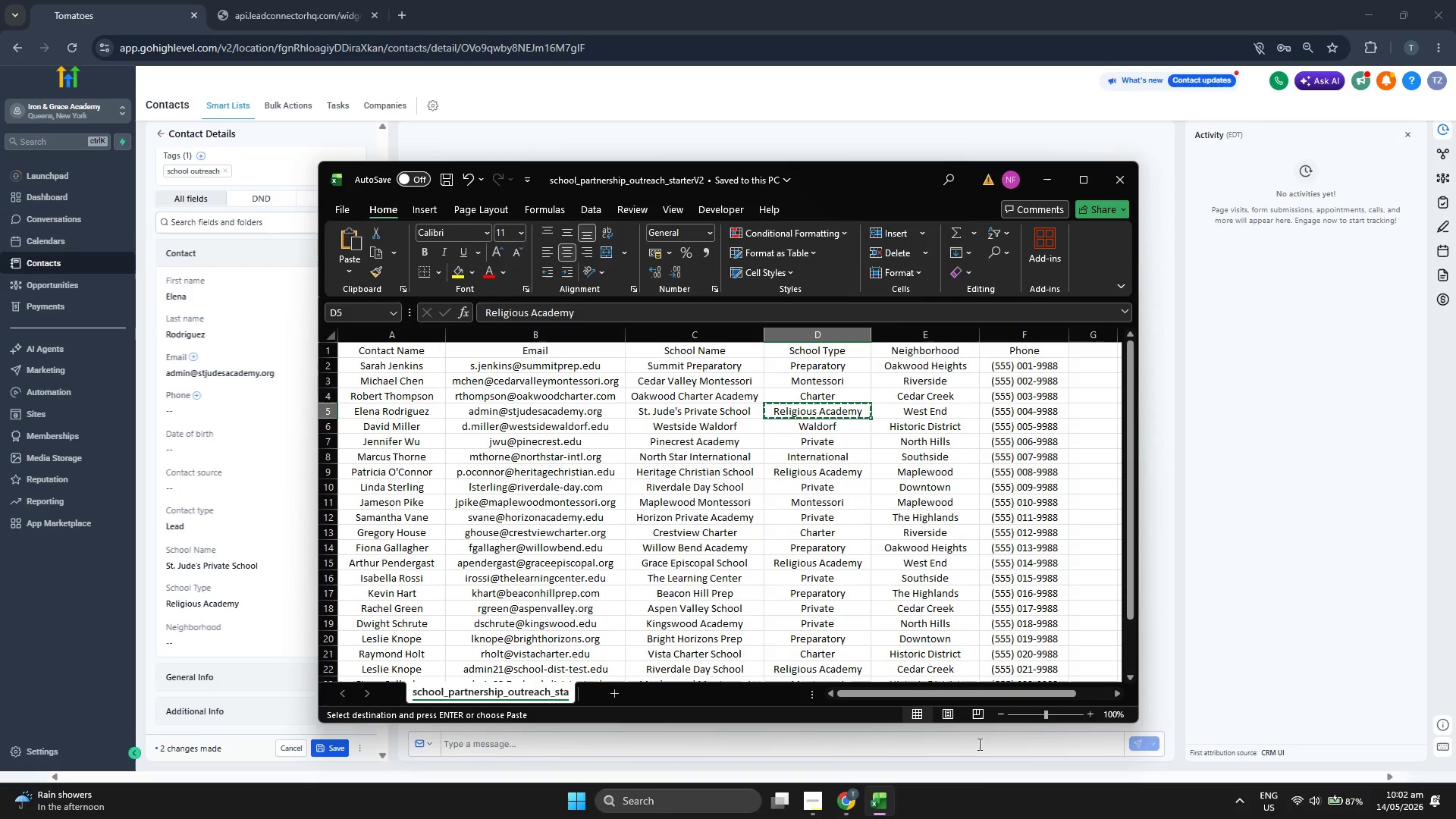 
key(Control+C)
 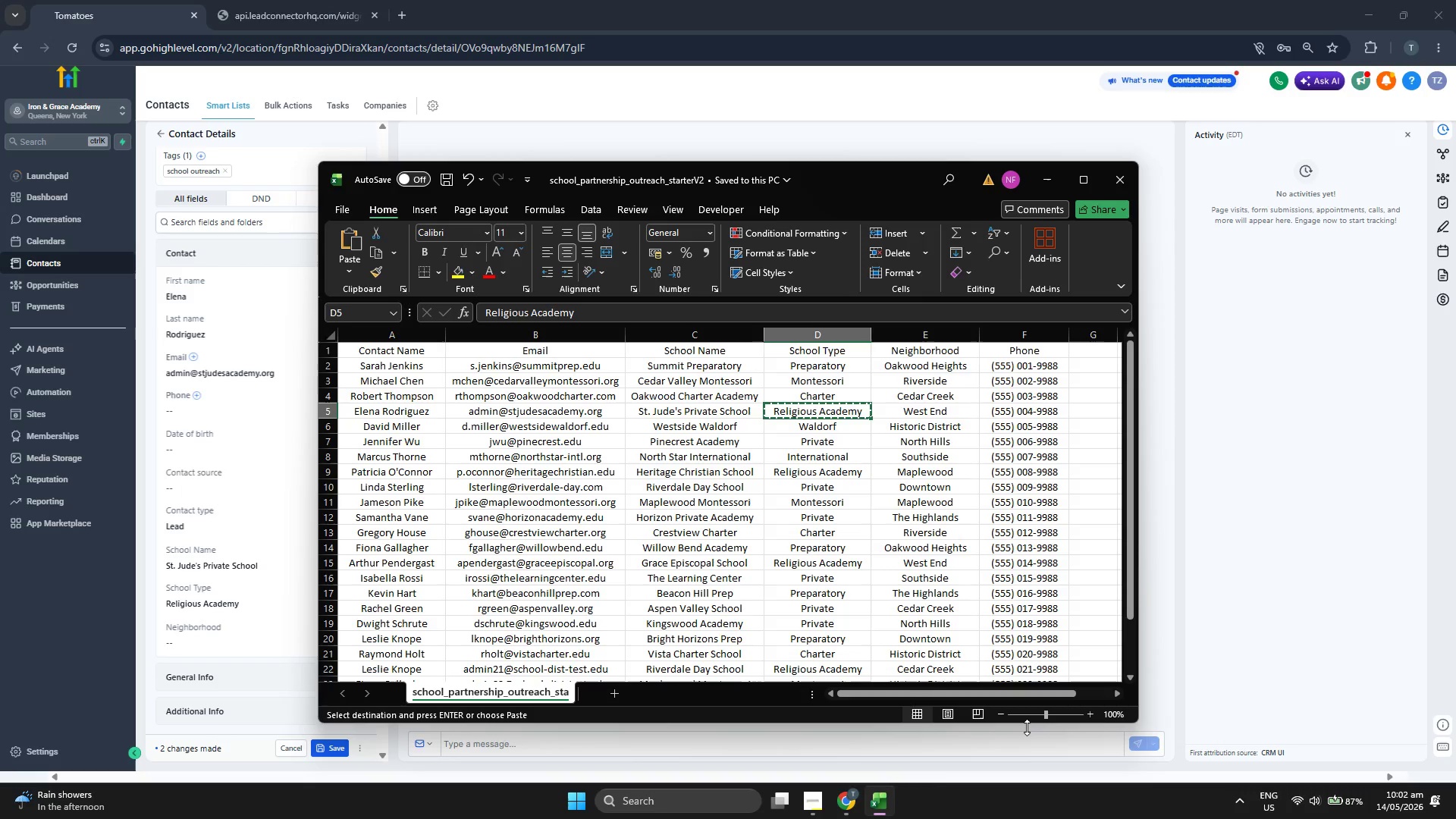 
key(ArrowRight)
 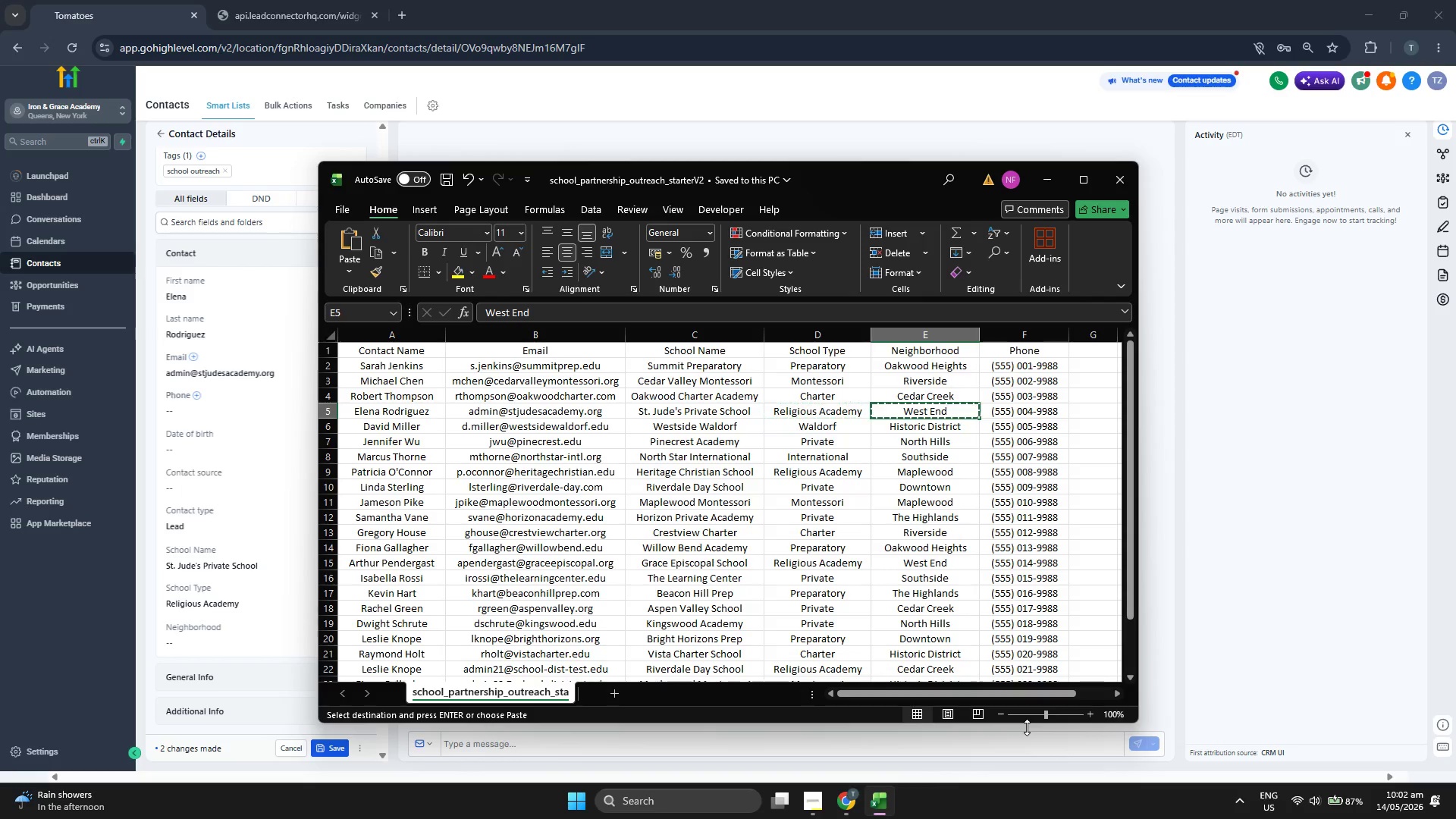 
key(Control+ControlLeft)
 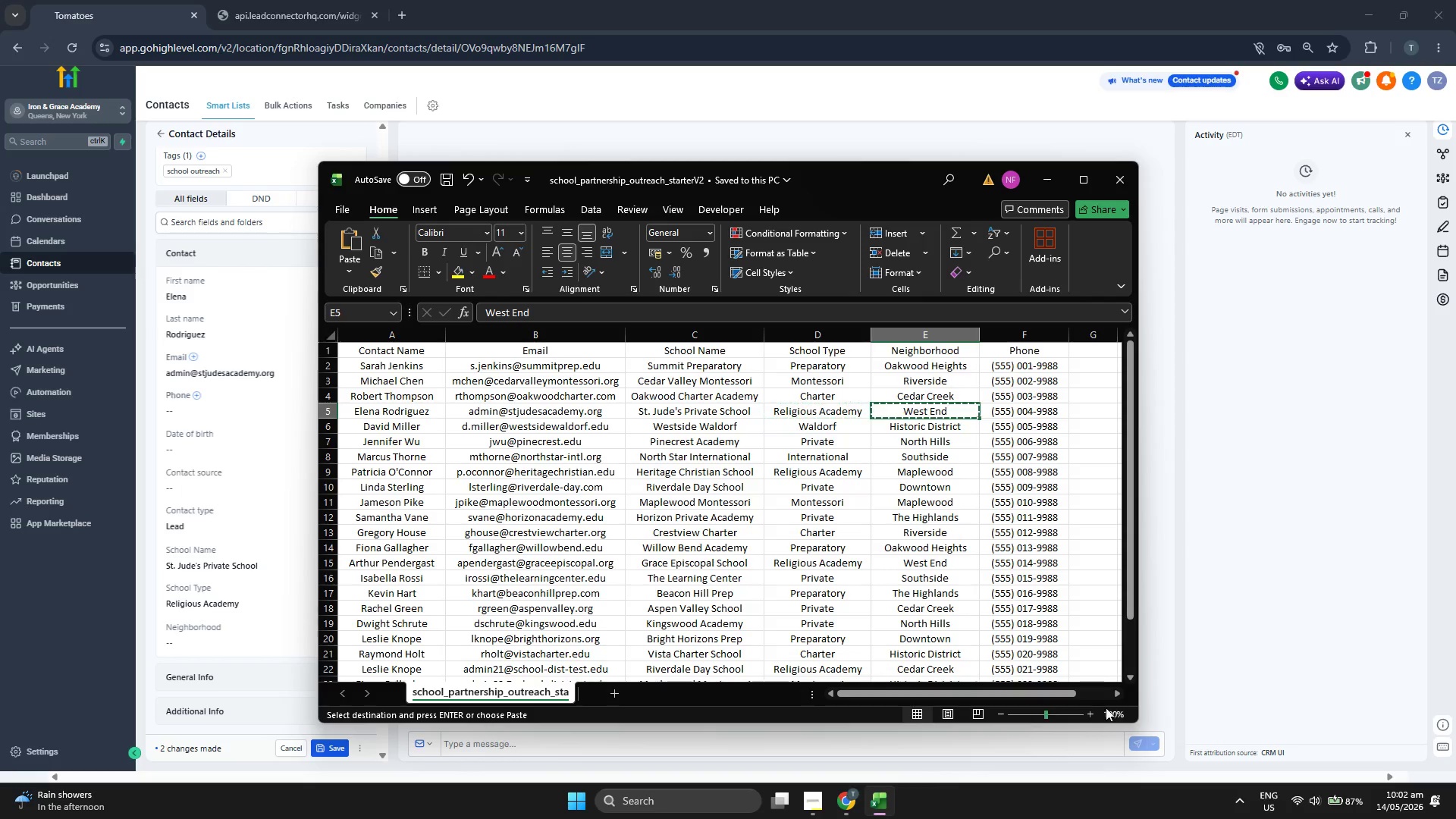 
key(Control+C)
 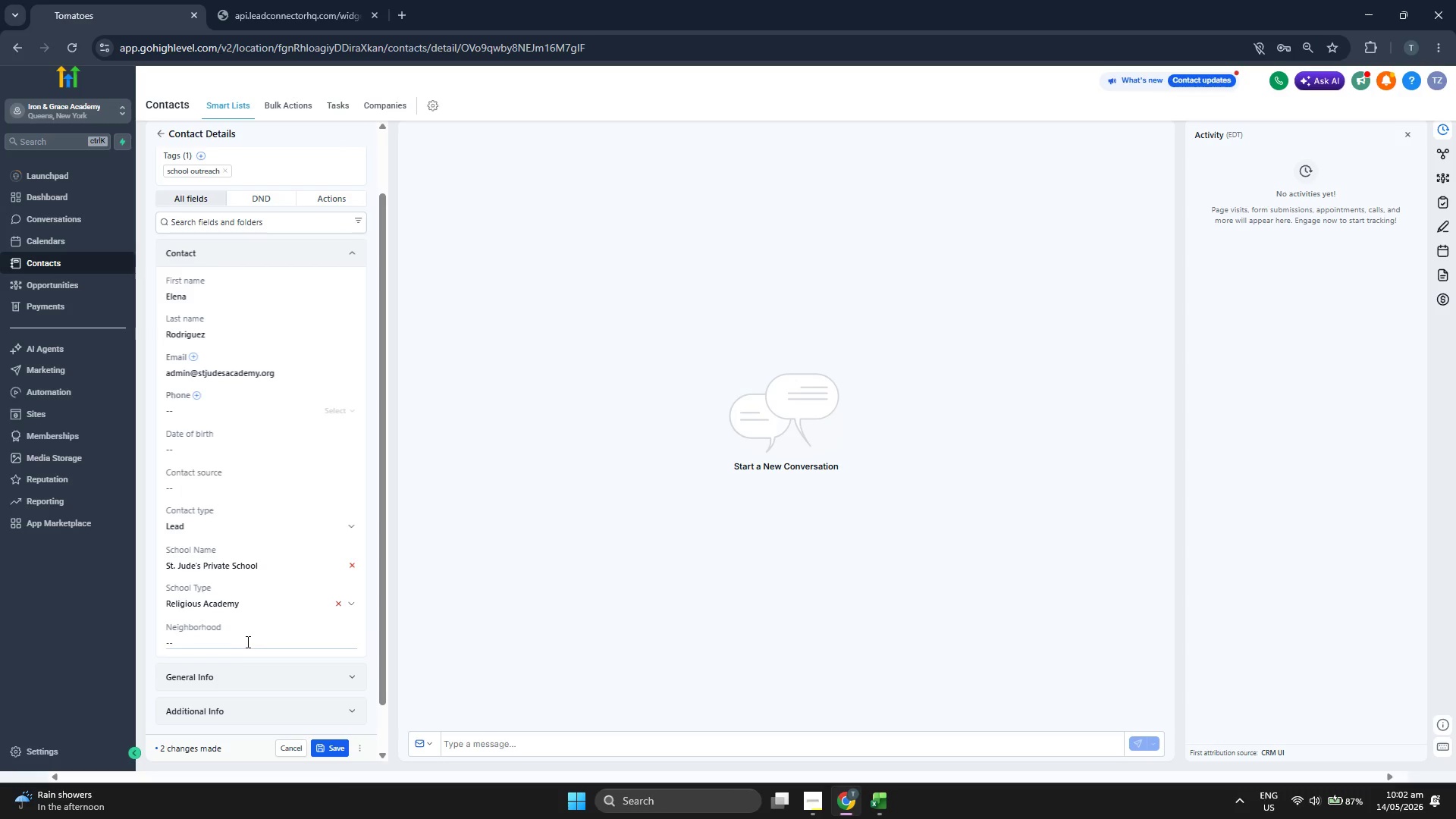 
key(Control+ControlLeft)
 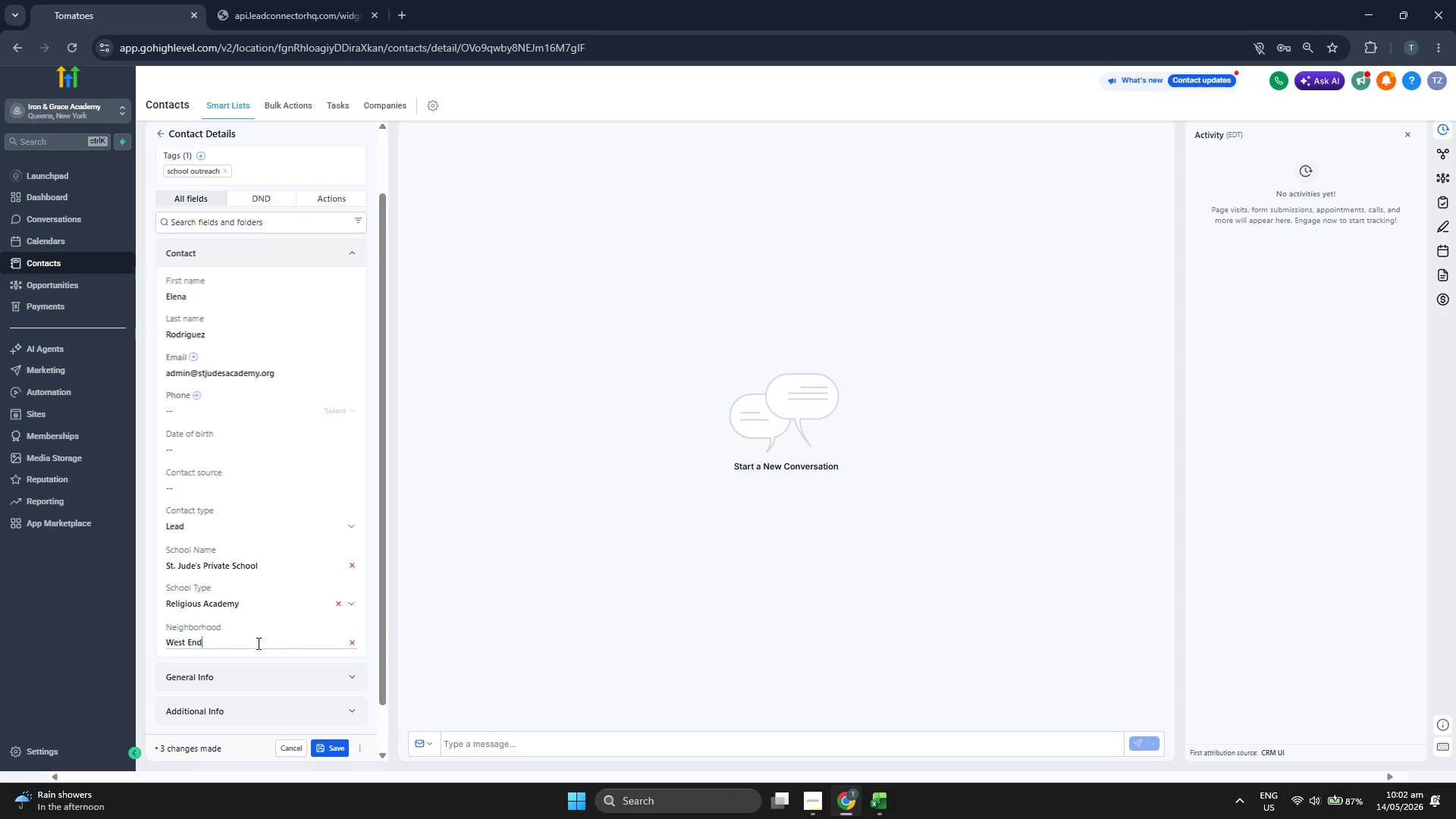 
key(Control+V)
 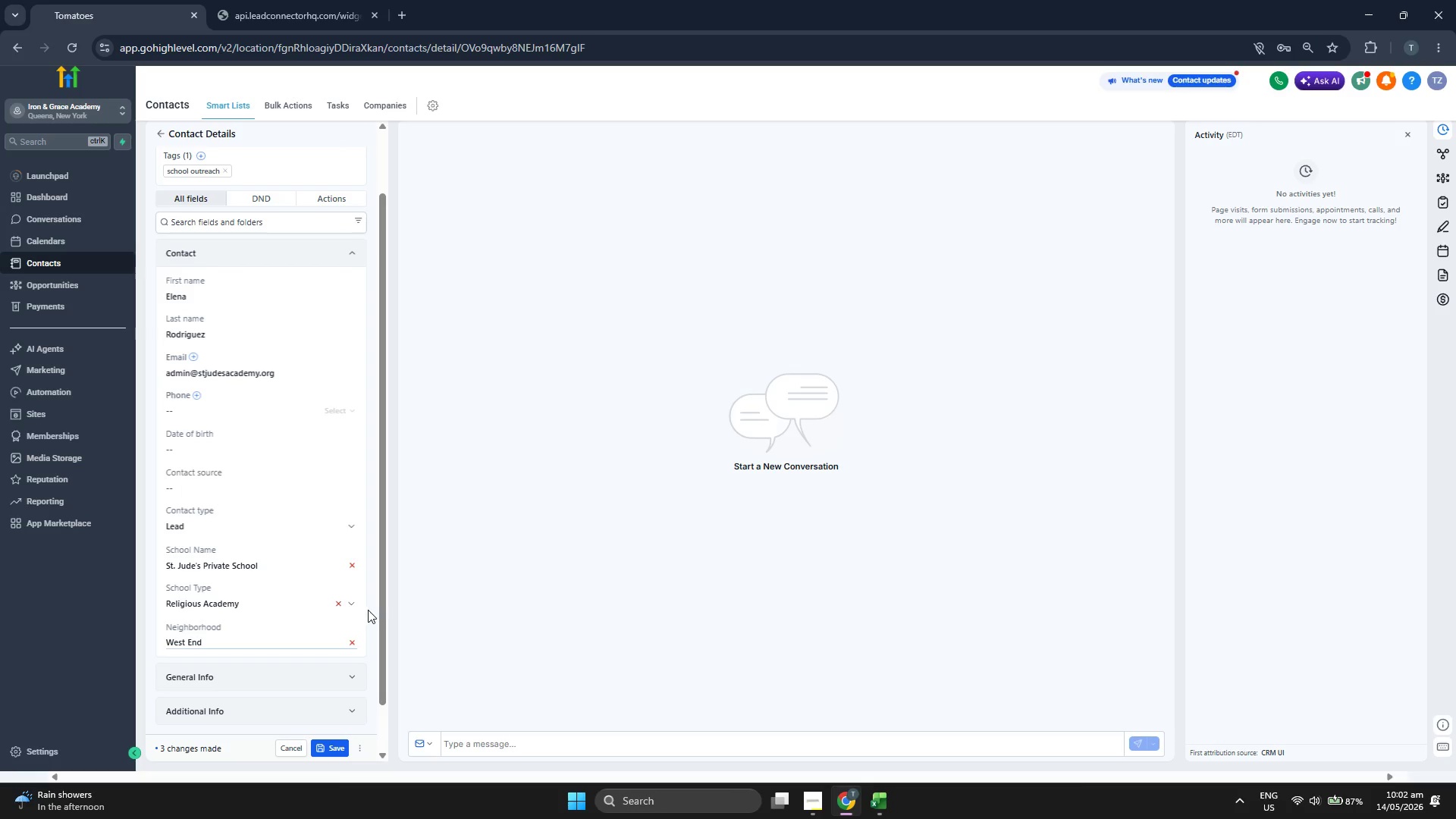 
left_click([368, 610])
 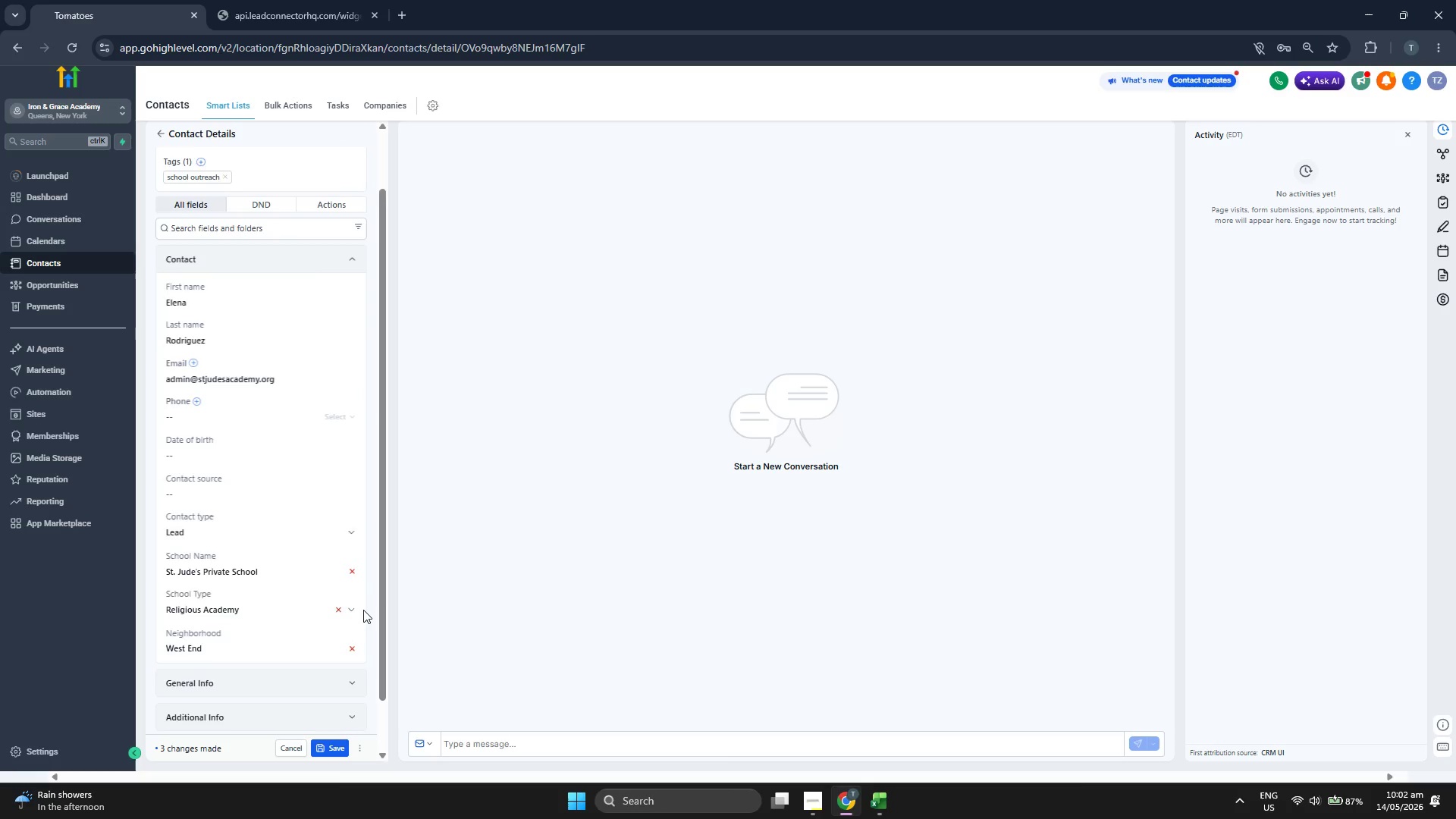 
scroll: coordinate [363, 610], scroll_direction: up, amount: 1.0
 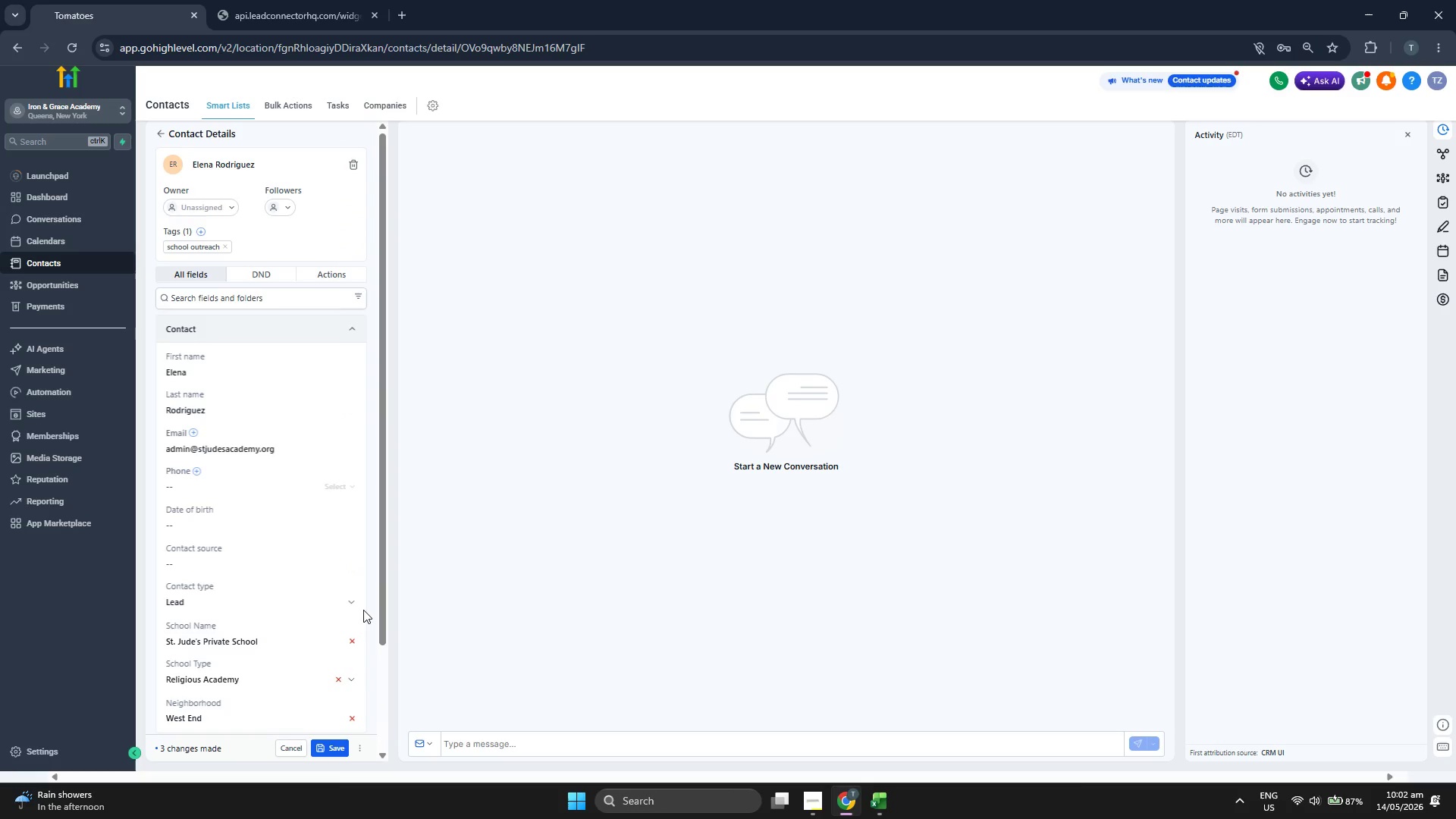 
scroll: coordinate [363, 610], scroll_direction: down, amount: 1.0
 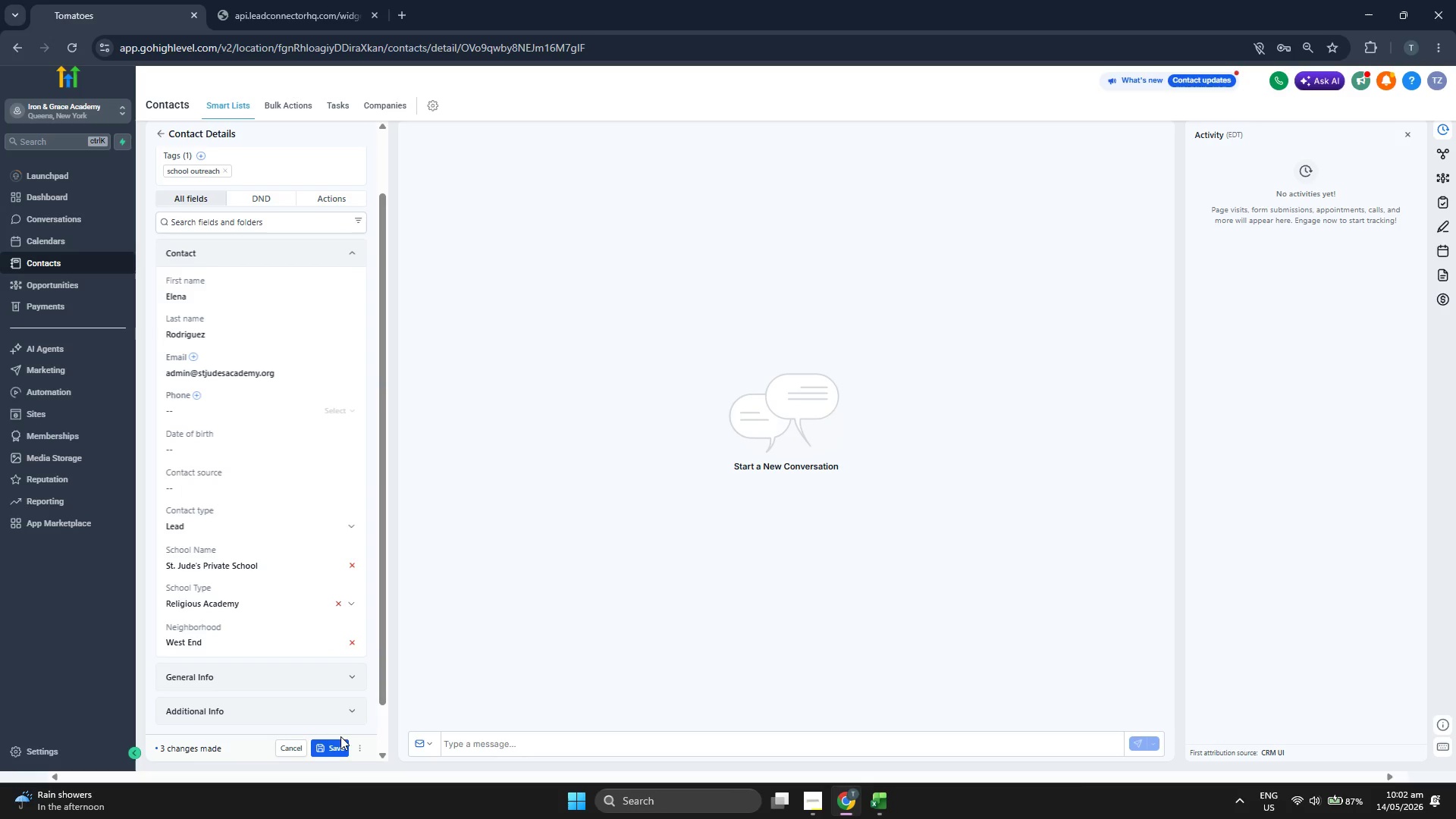 
left_click([340, 739])
 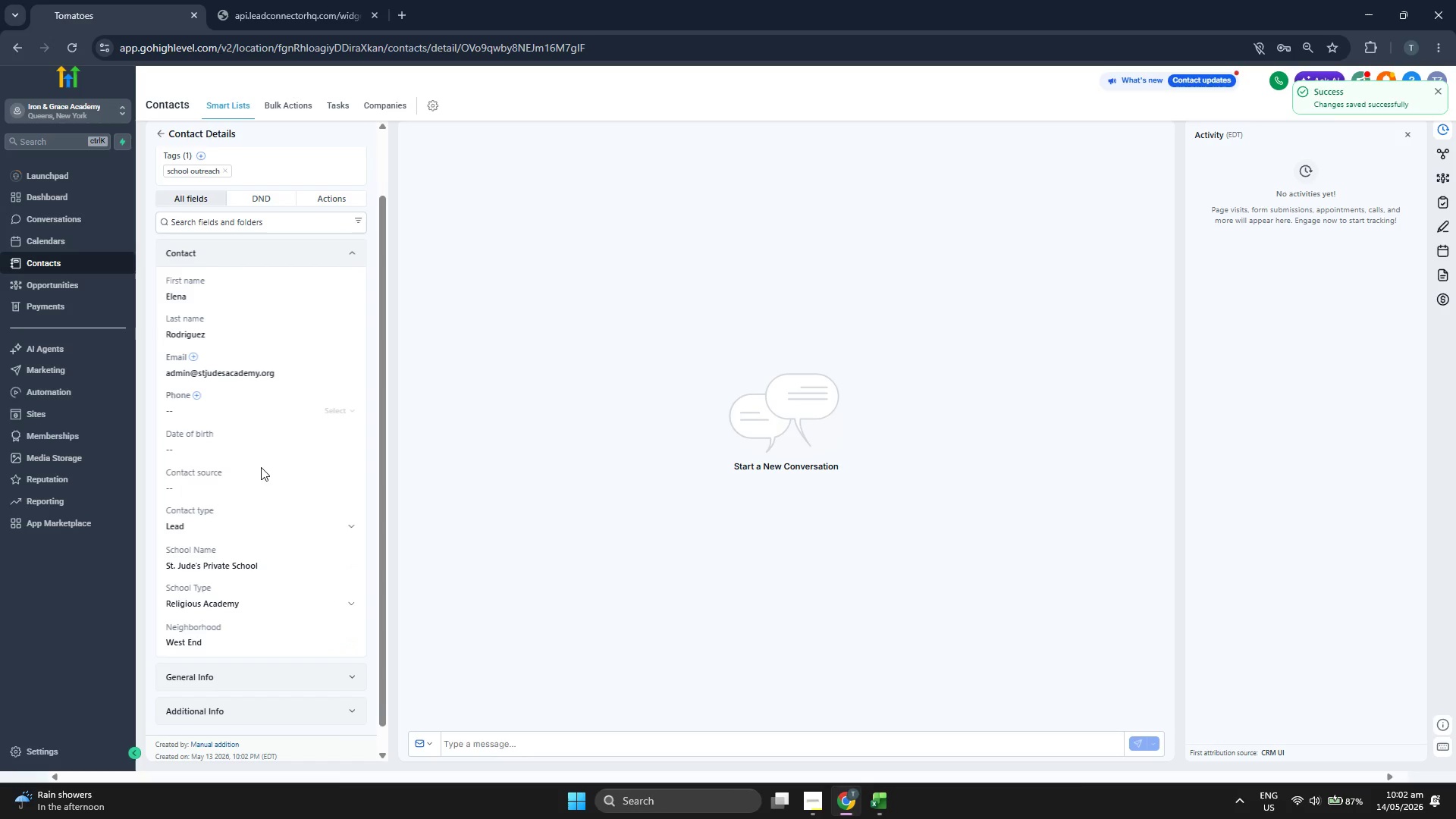 
scroll: coordinate [230, 413], scroll_direction: up, amount: 2.0
 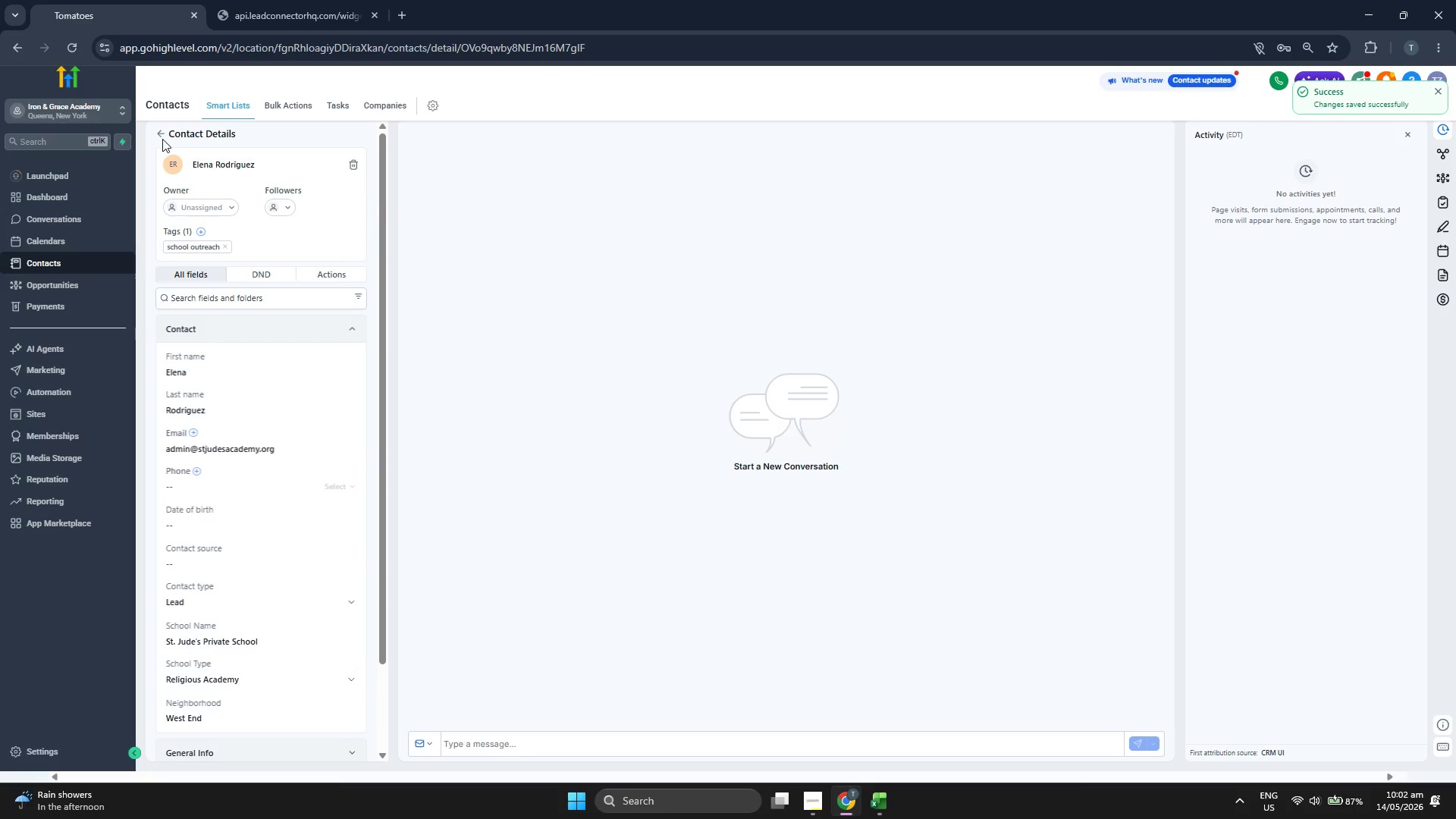 
left_click([158, 134])
 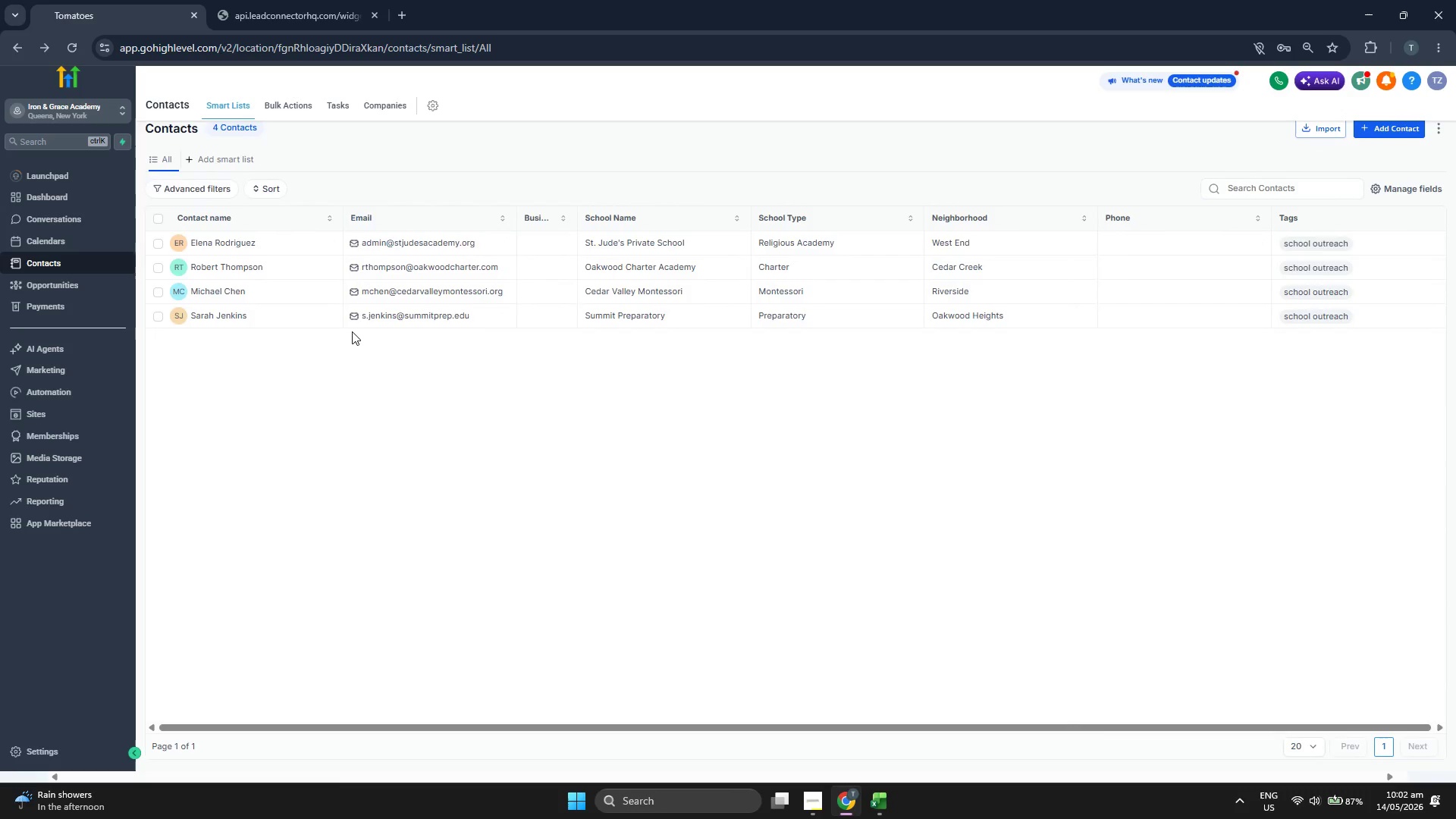 
wait(8.62)
 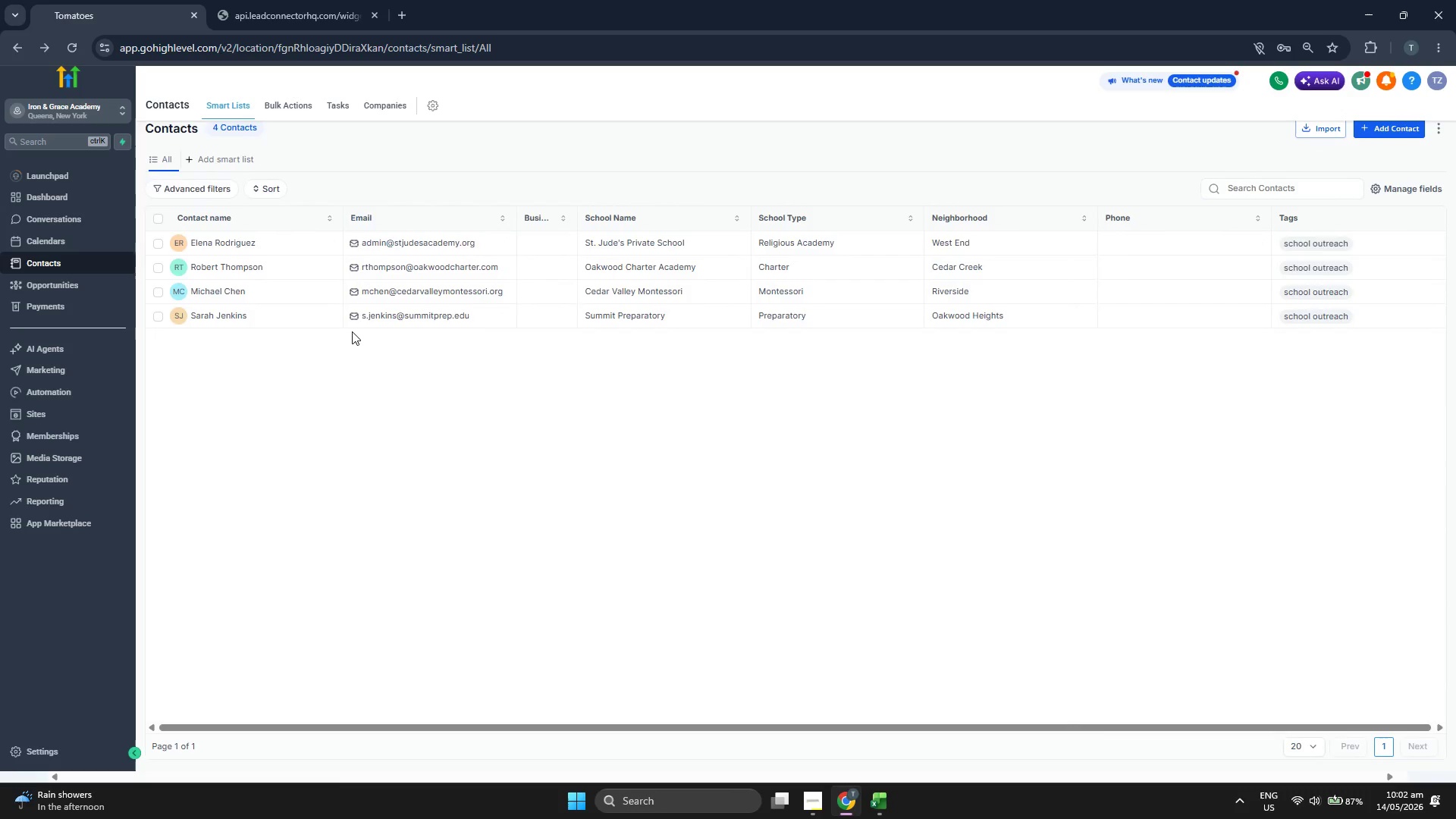 
left_click([1379, 129])
 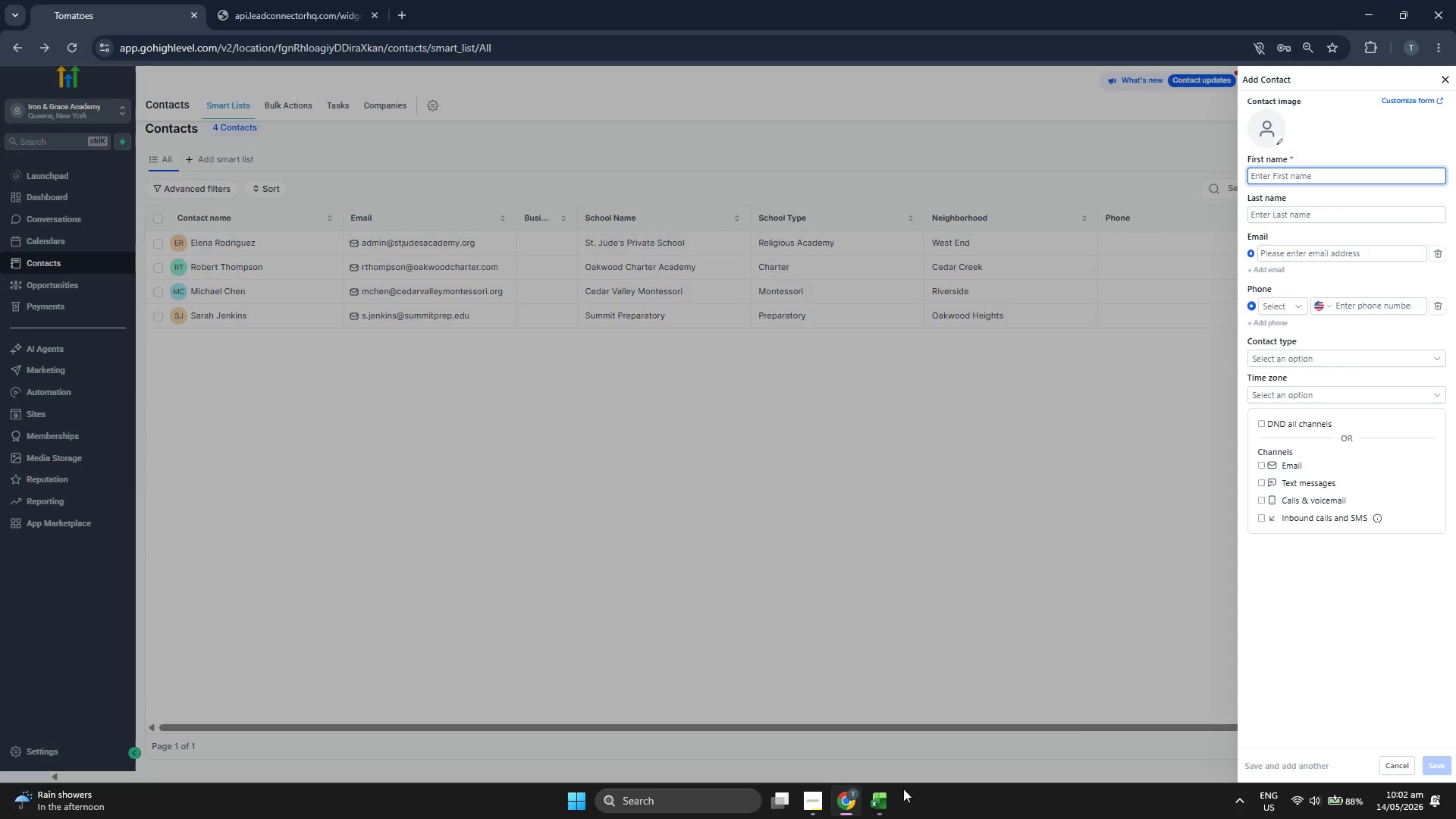 
left_click([880, 799])
 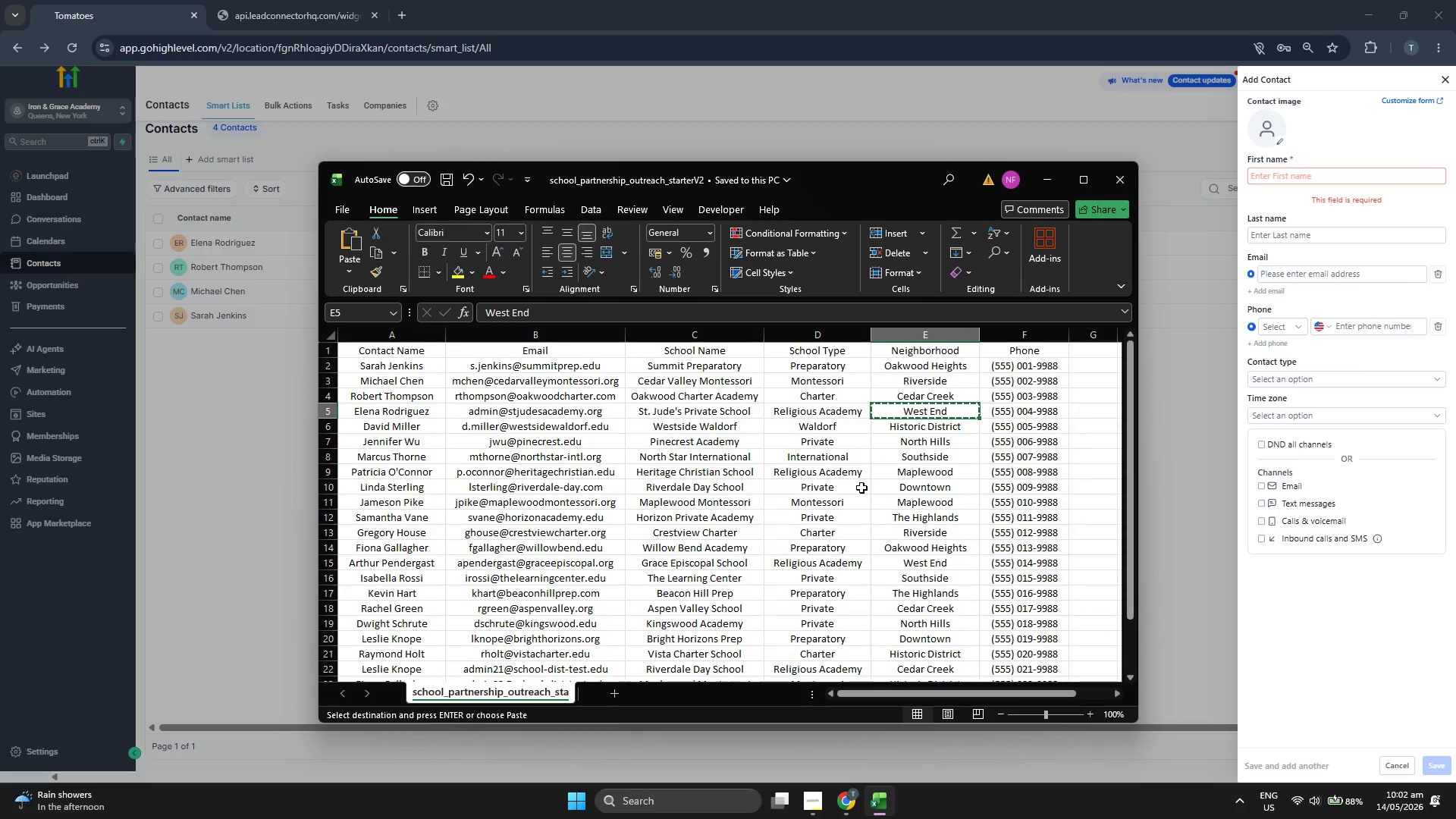 
key(ArrowDown)
 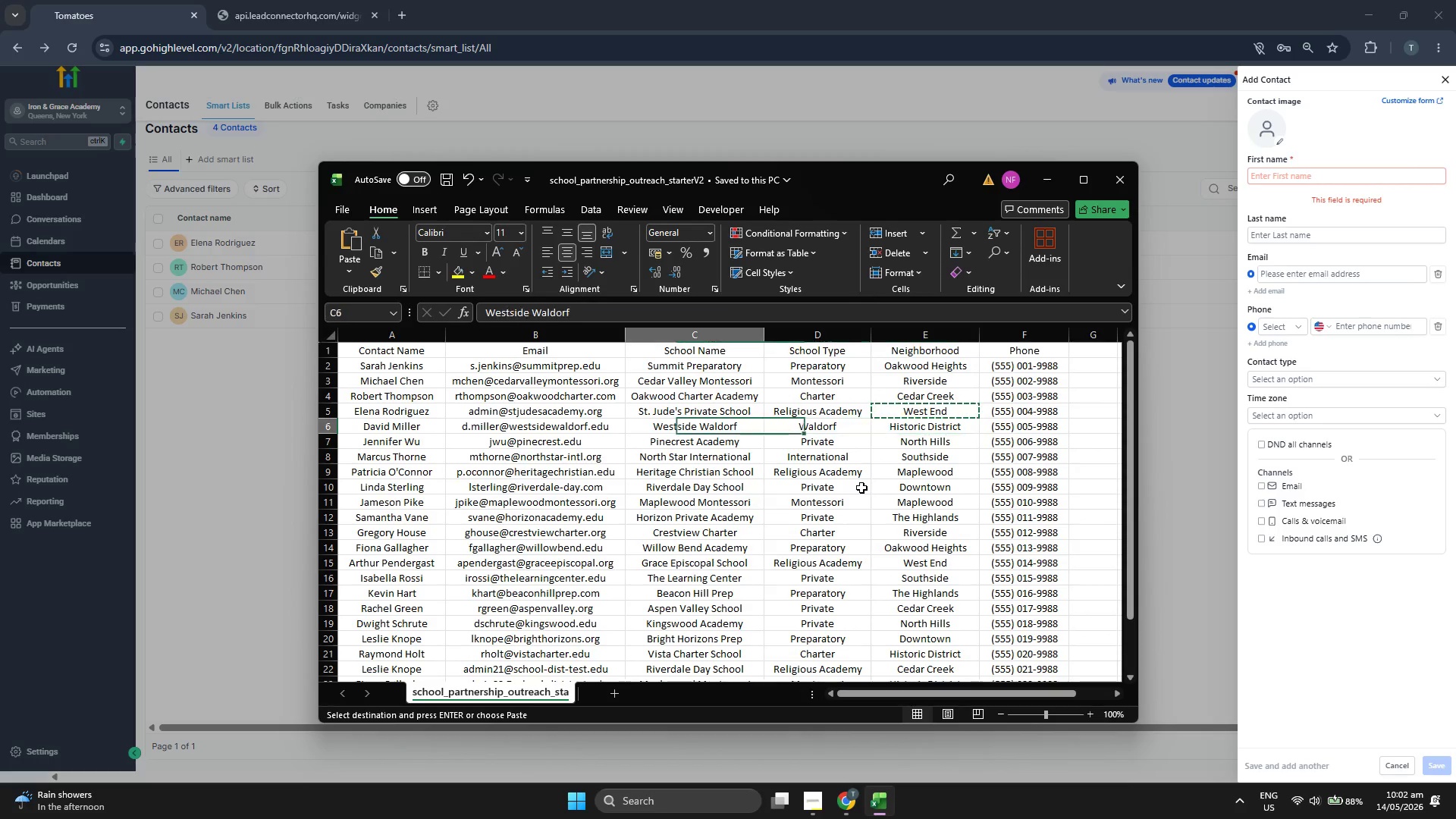 
key(ArrowLeft)
 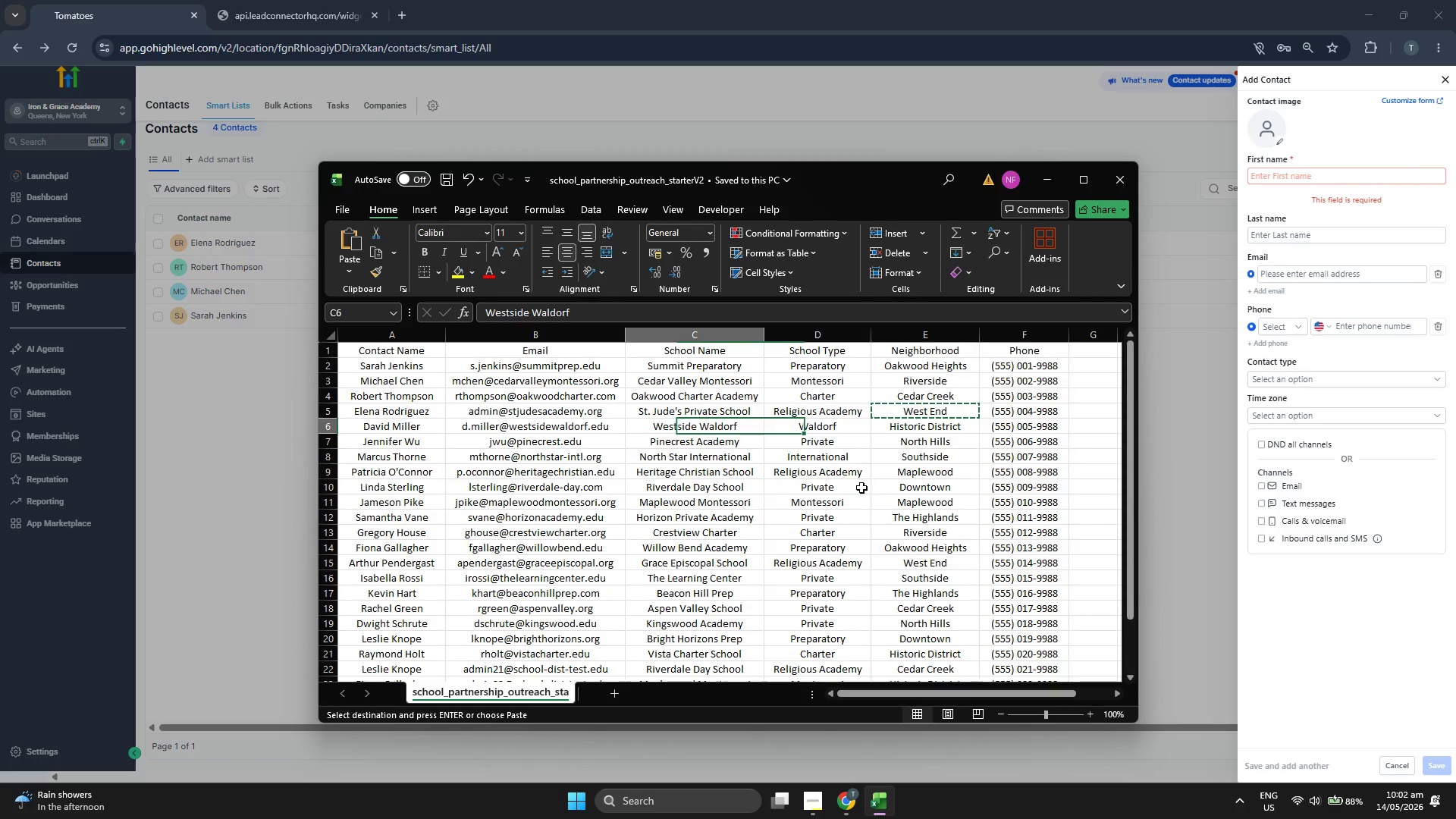 
key(ArrowLeft)
 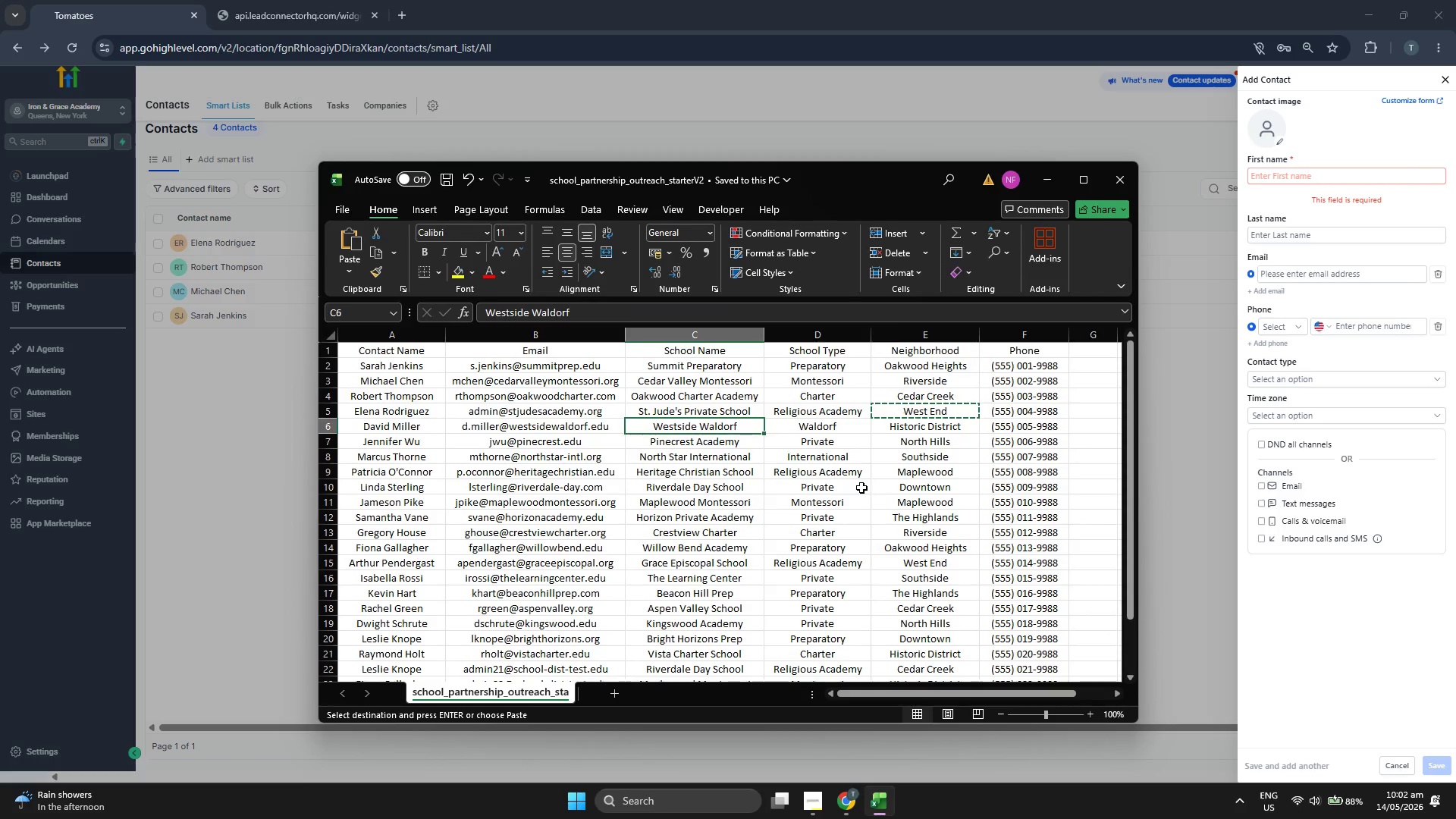 
key(ArrowLeft)
 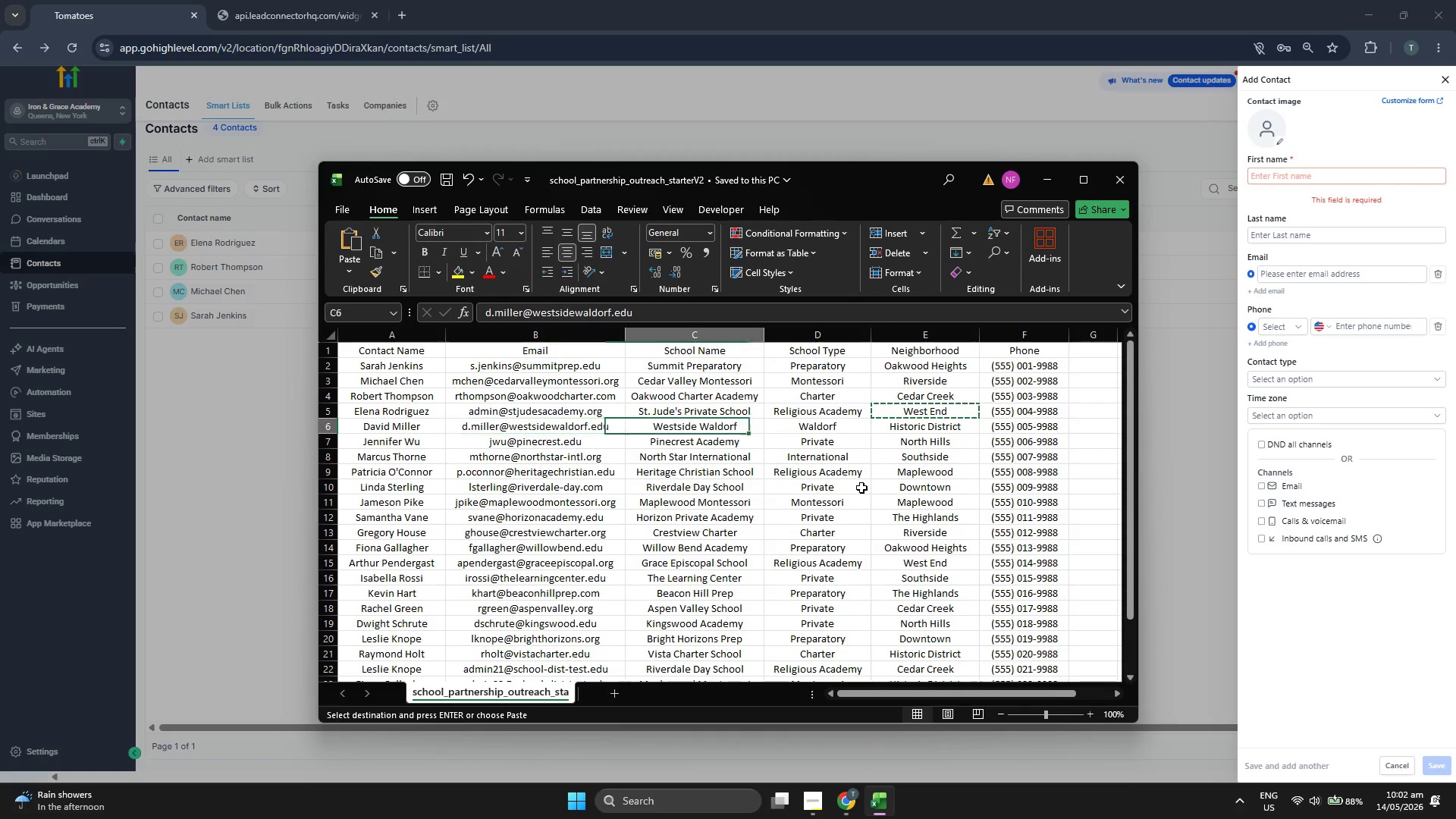 
key(ArrowRight)
 